 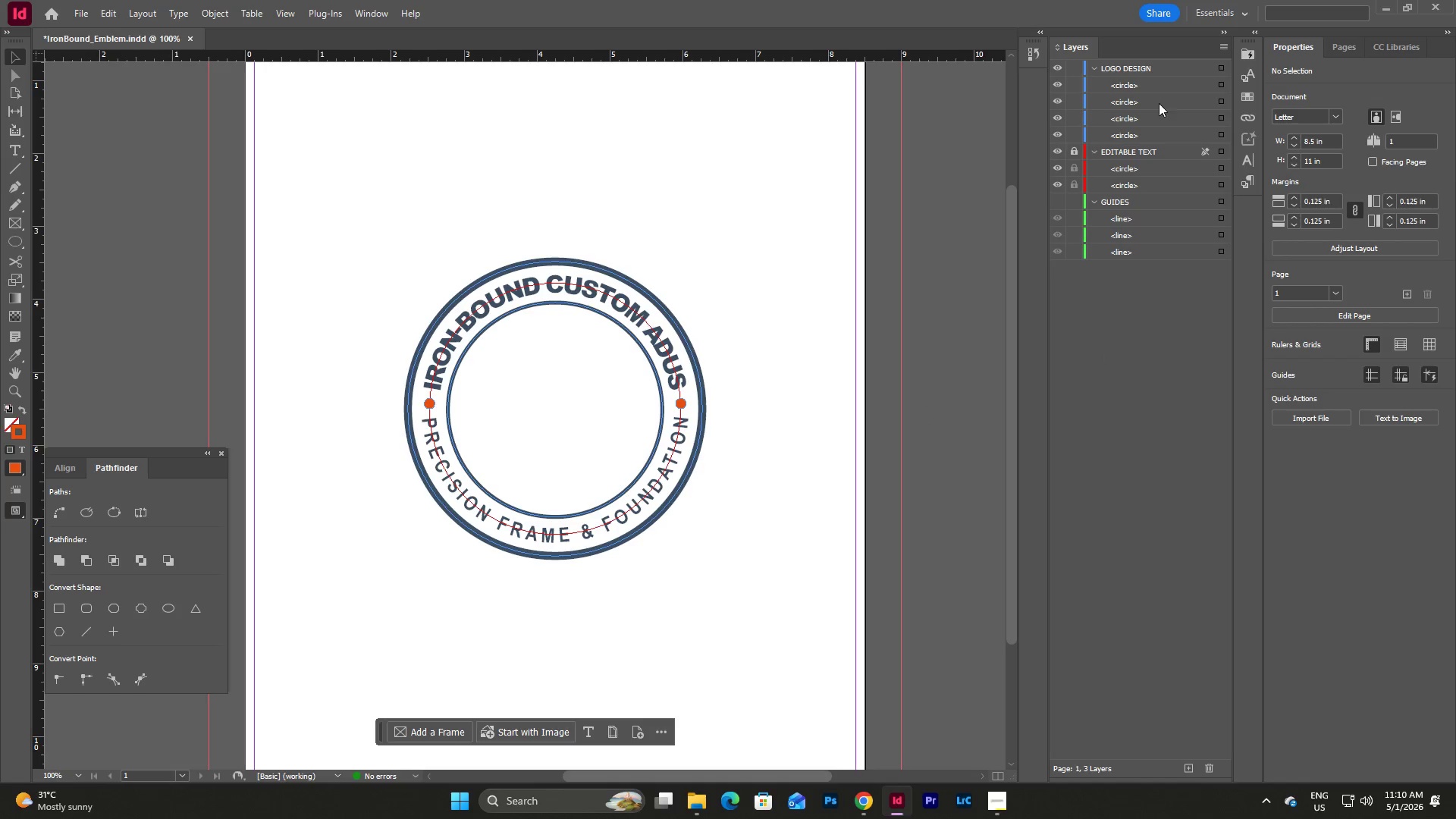 
left_click([1156, 292])
 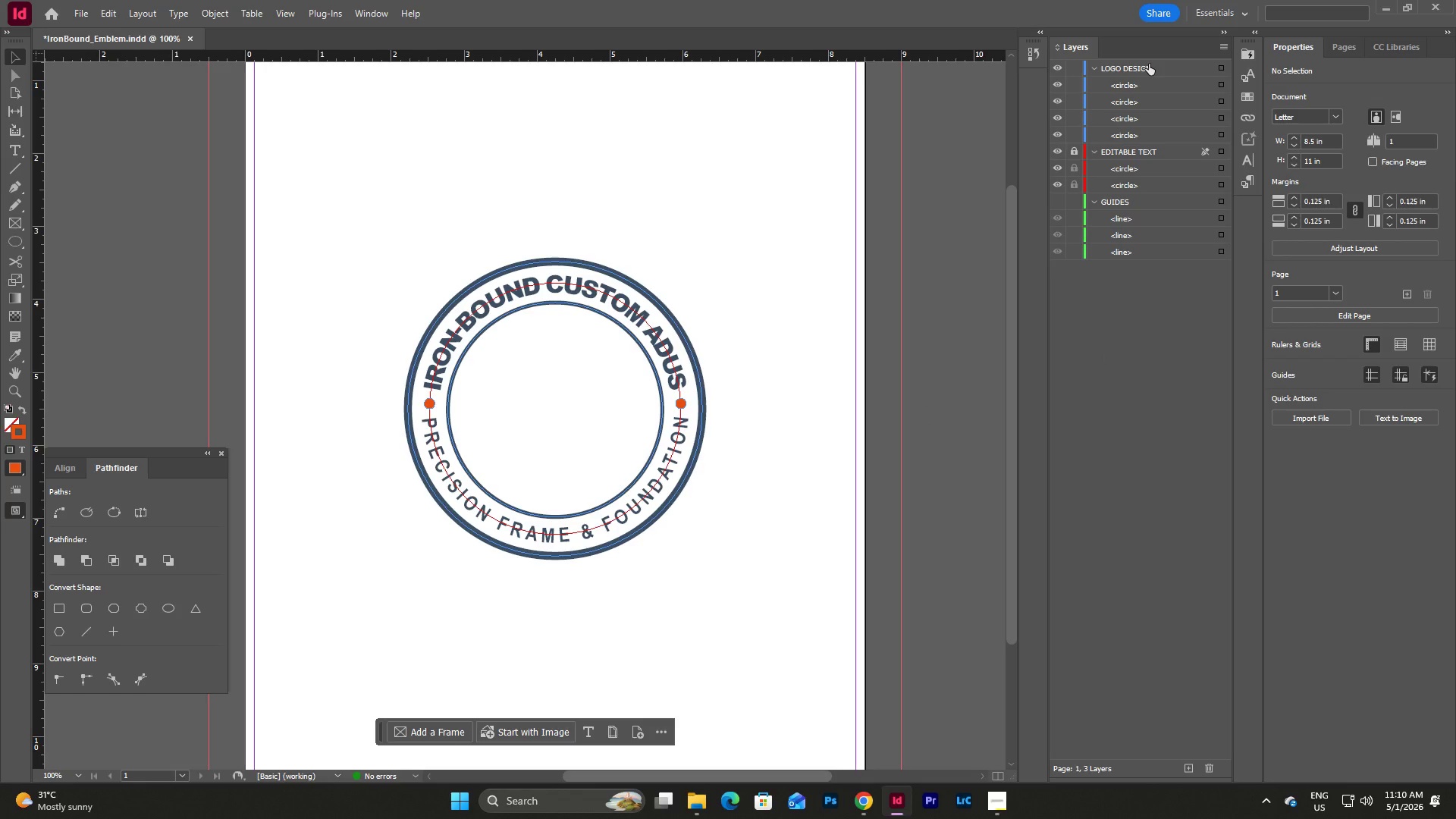 
left_click([1149, 64])
 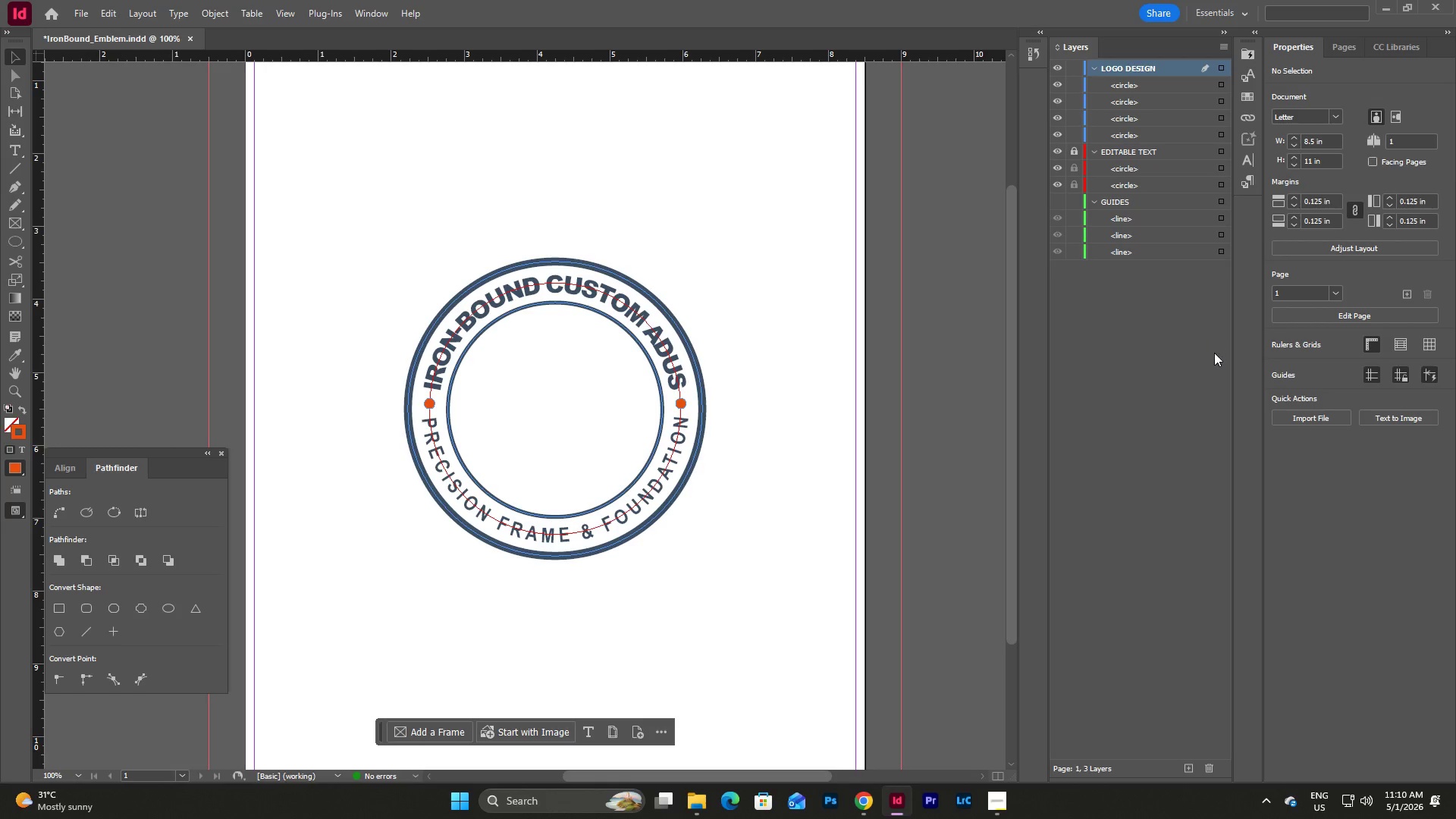 
left_click([1214, 348])
 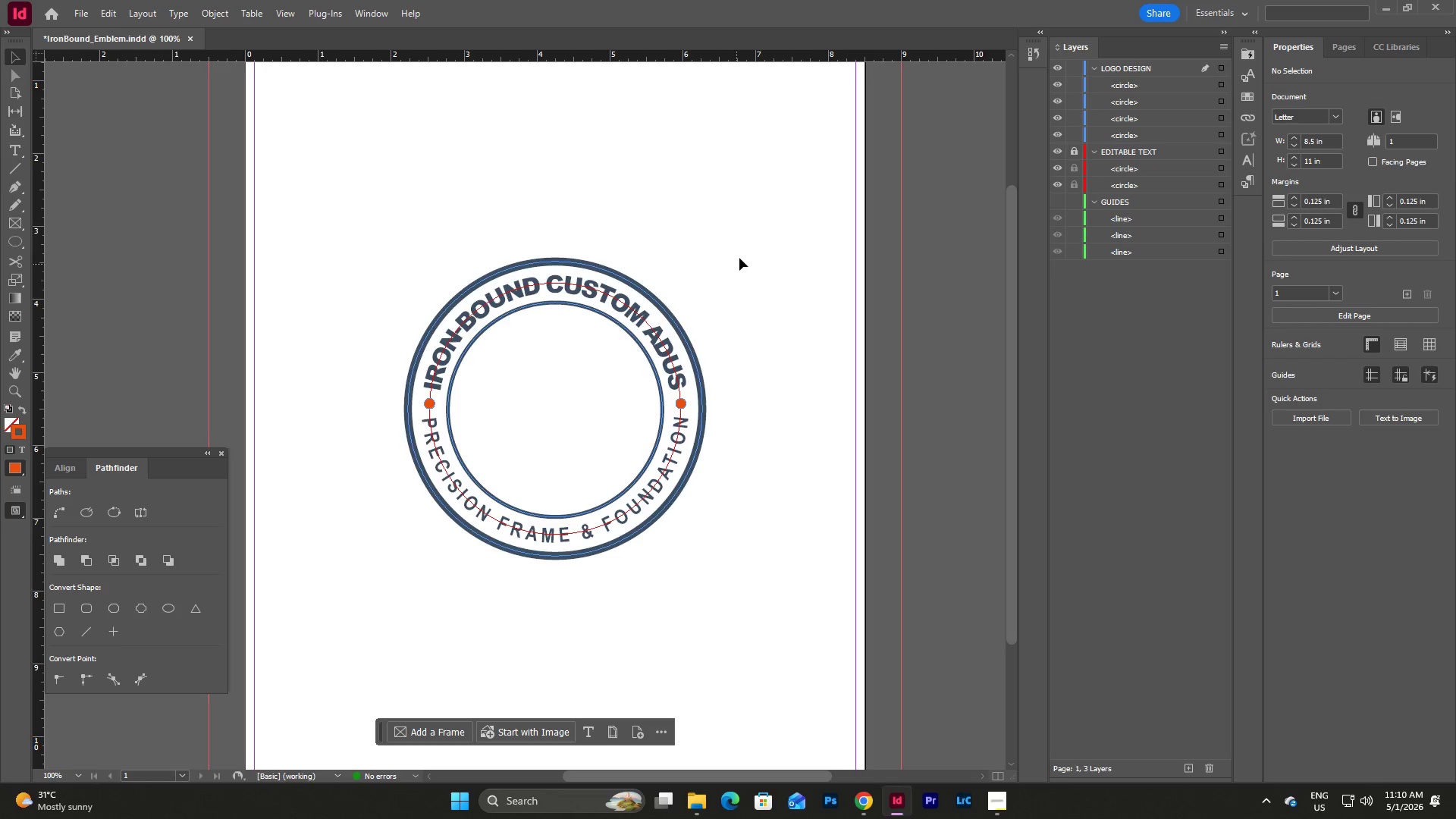 
scroll: coordinate [739, 258], scroll_direction: up, amount: 5.0
 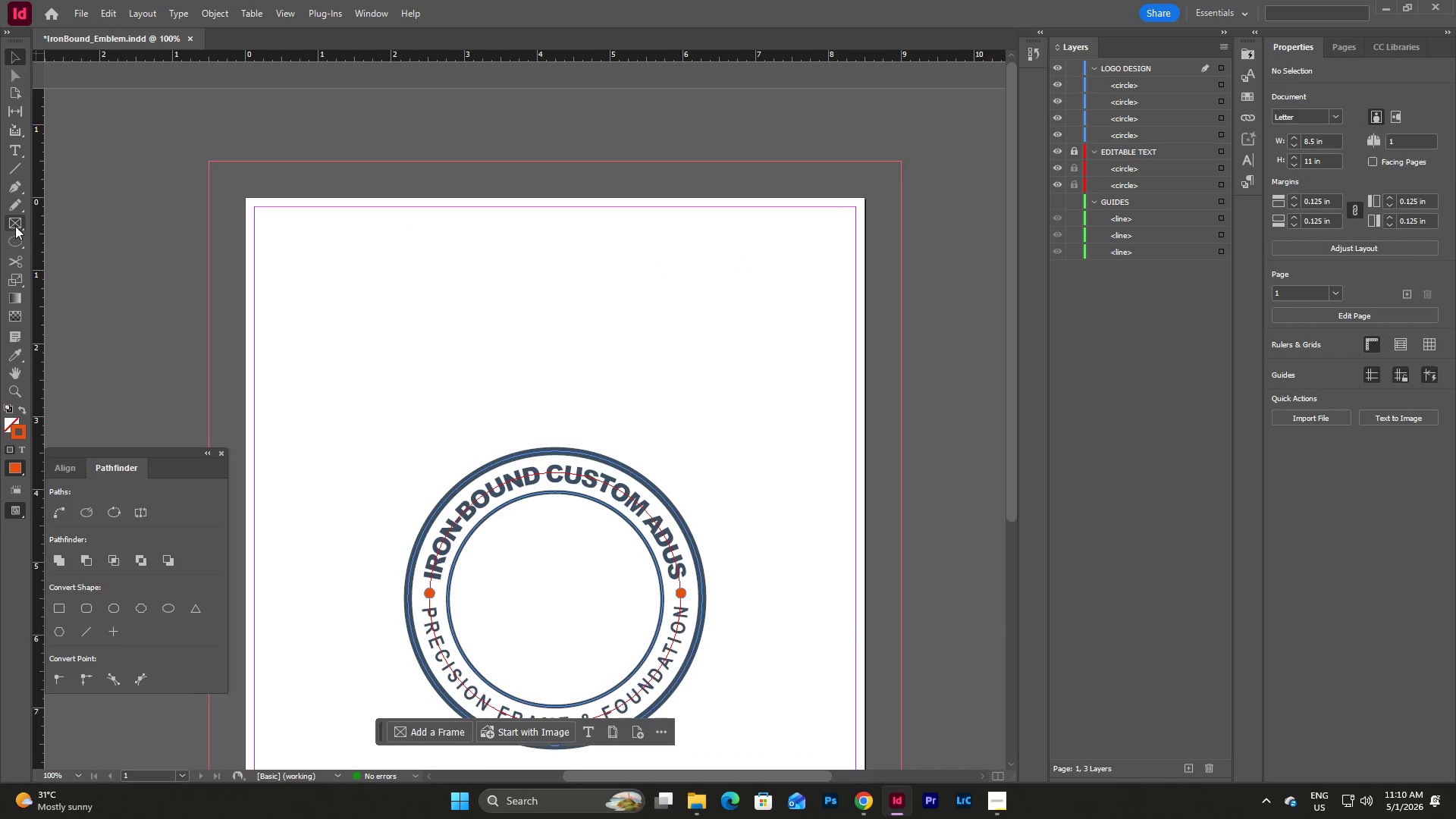 
left_click([21, 243])
 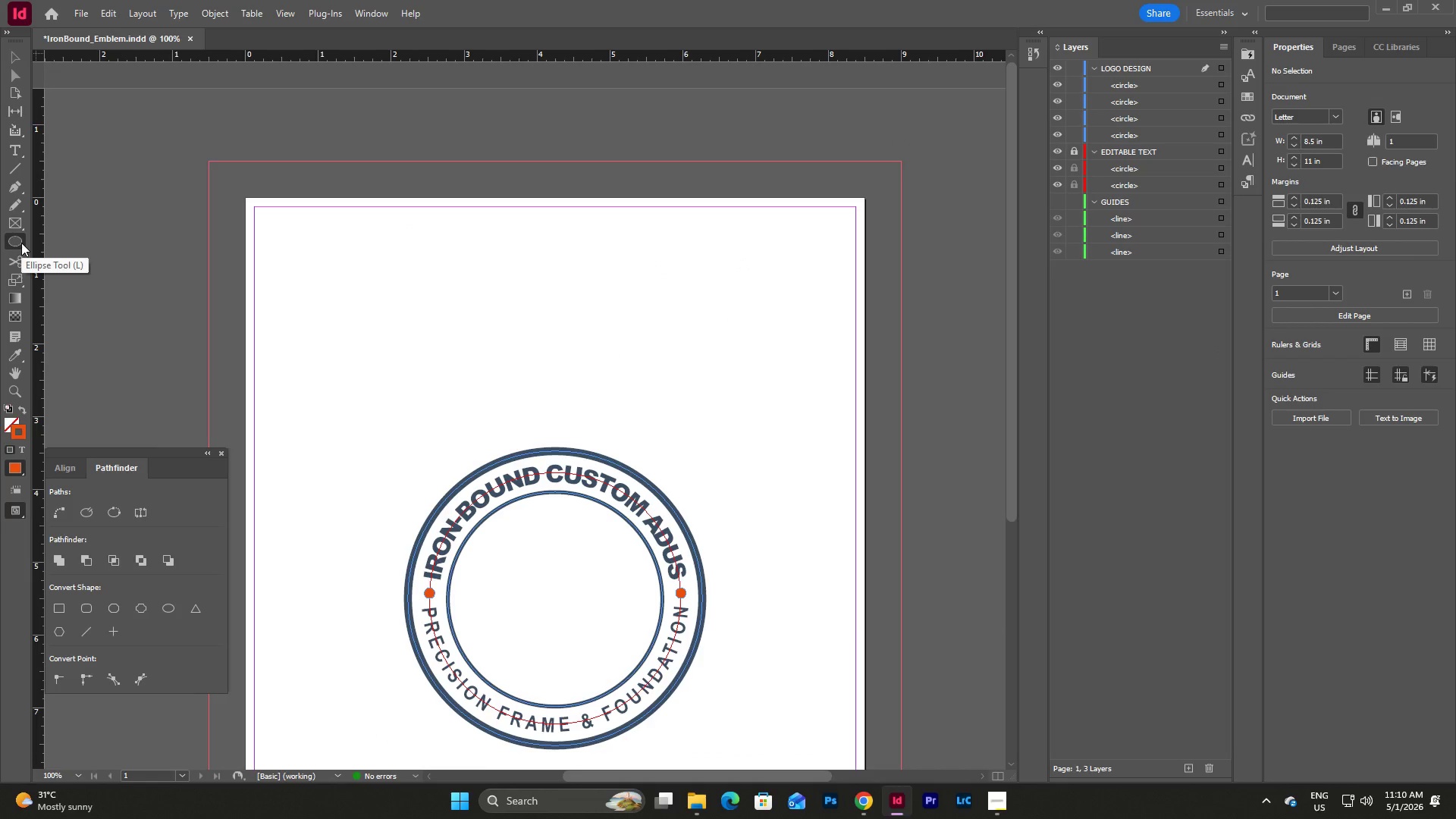 
left_click_drag(start_coordinate=[21, 243], to_coordinate=[76, 259])
 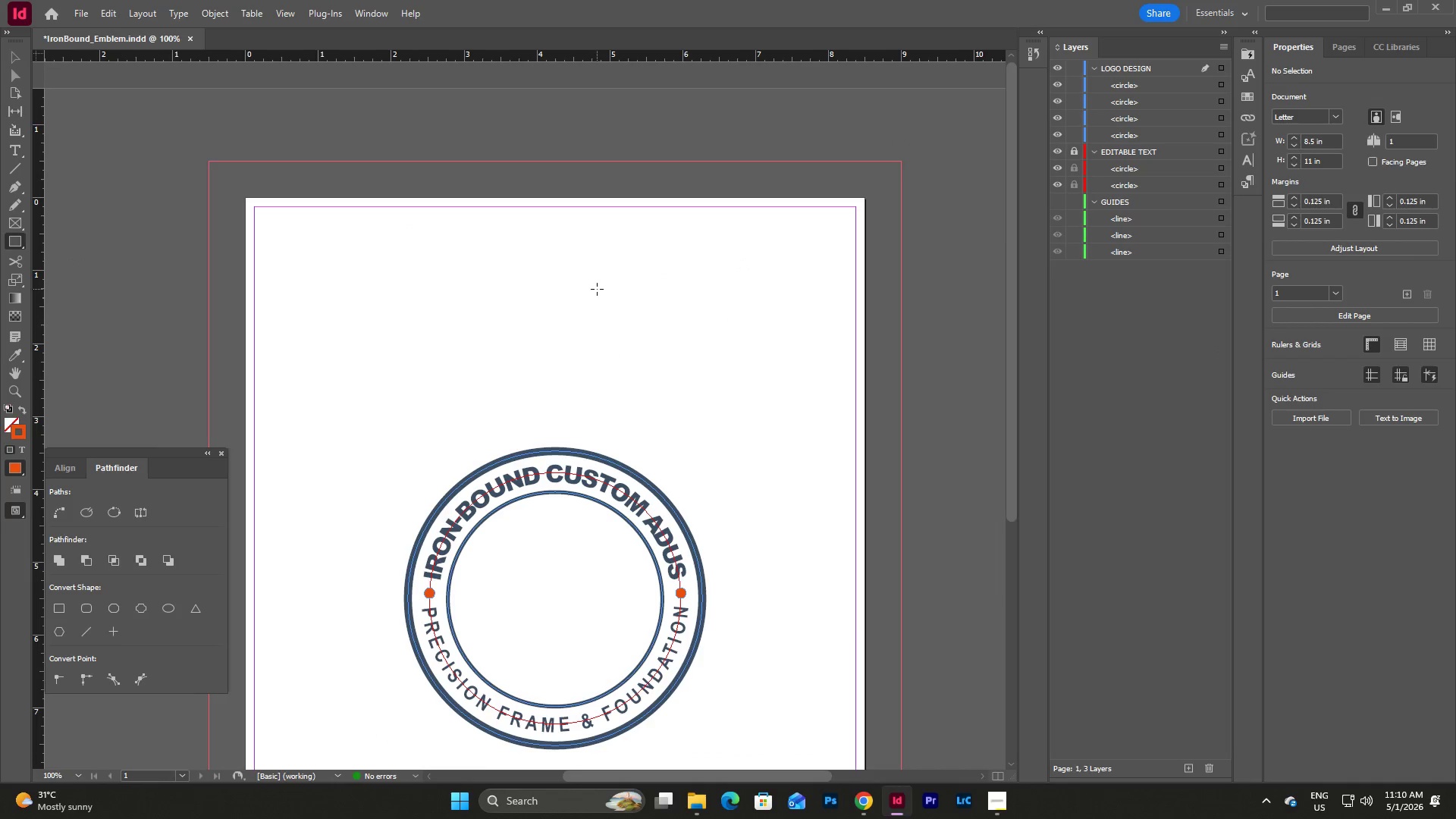 
left_click_drag(start_coordinate=[597, 289], to_coordinate=[610, 378])
 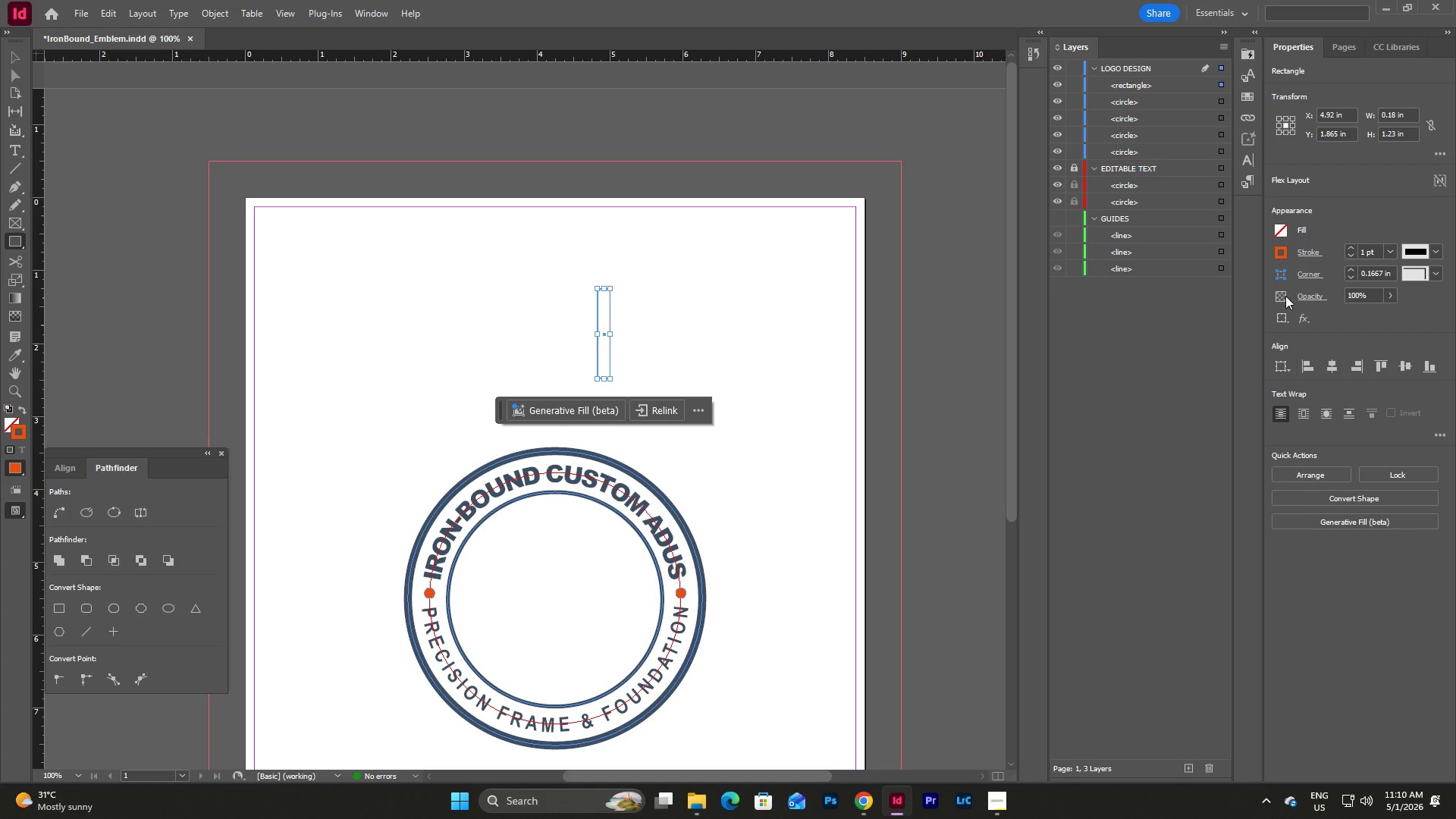 
left_click([1276, 249])
 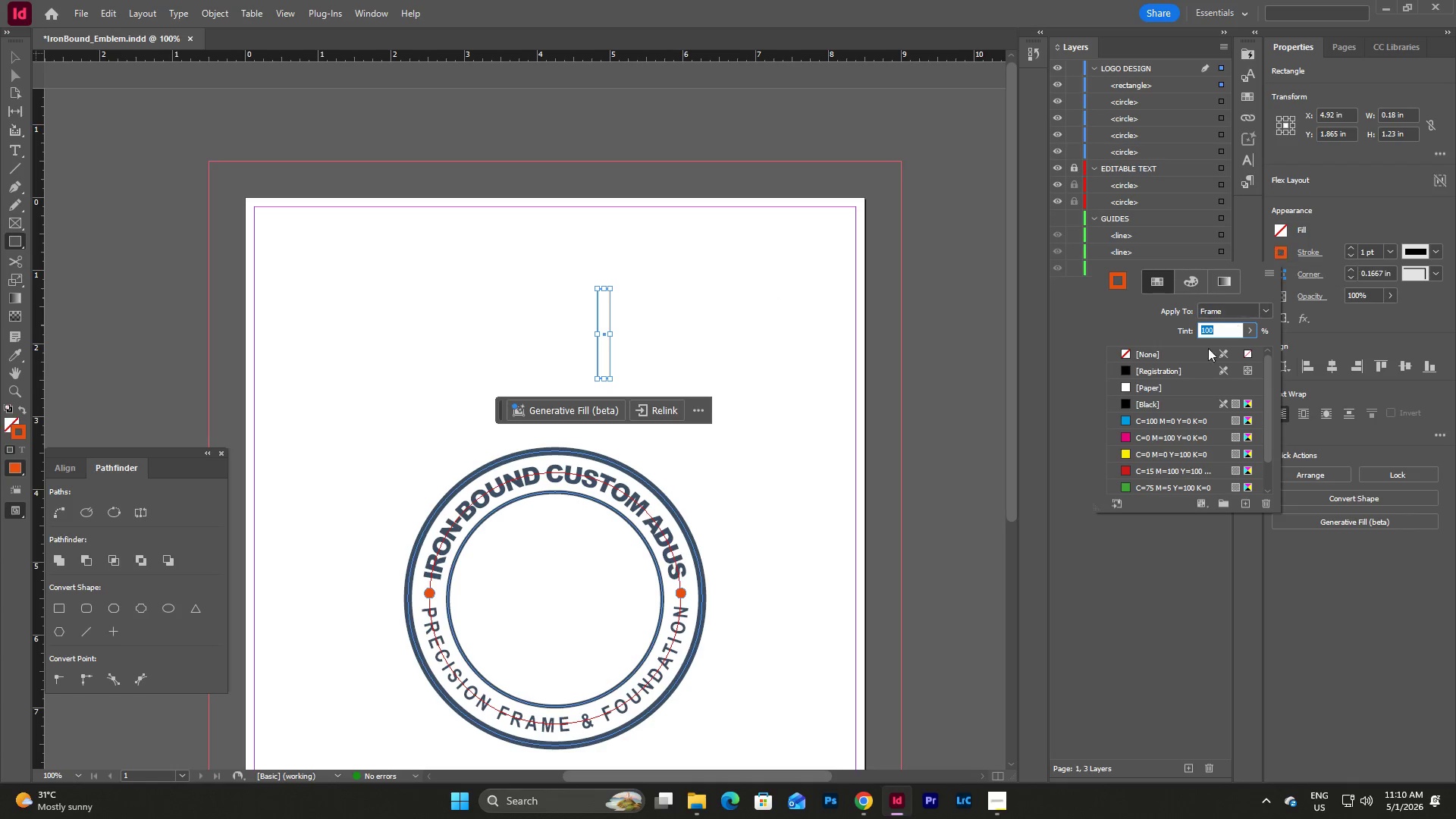 
left_click([1196, 355])
 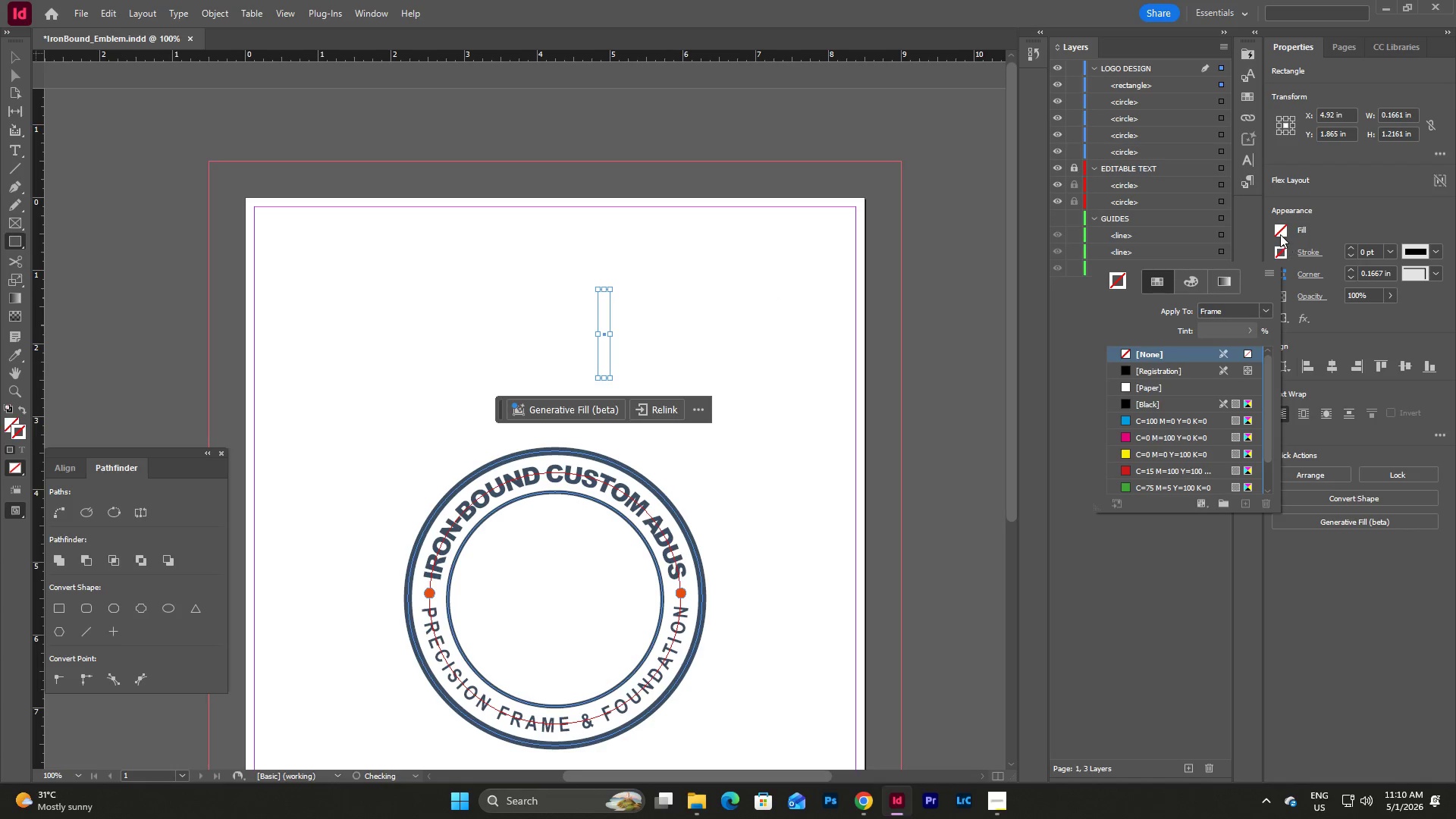 
left_click([1280, 234])
 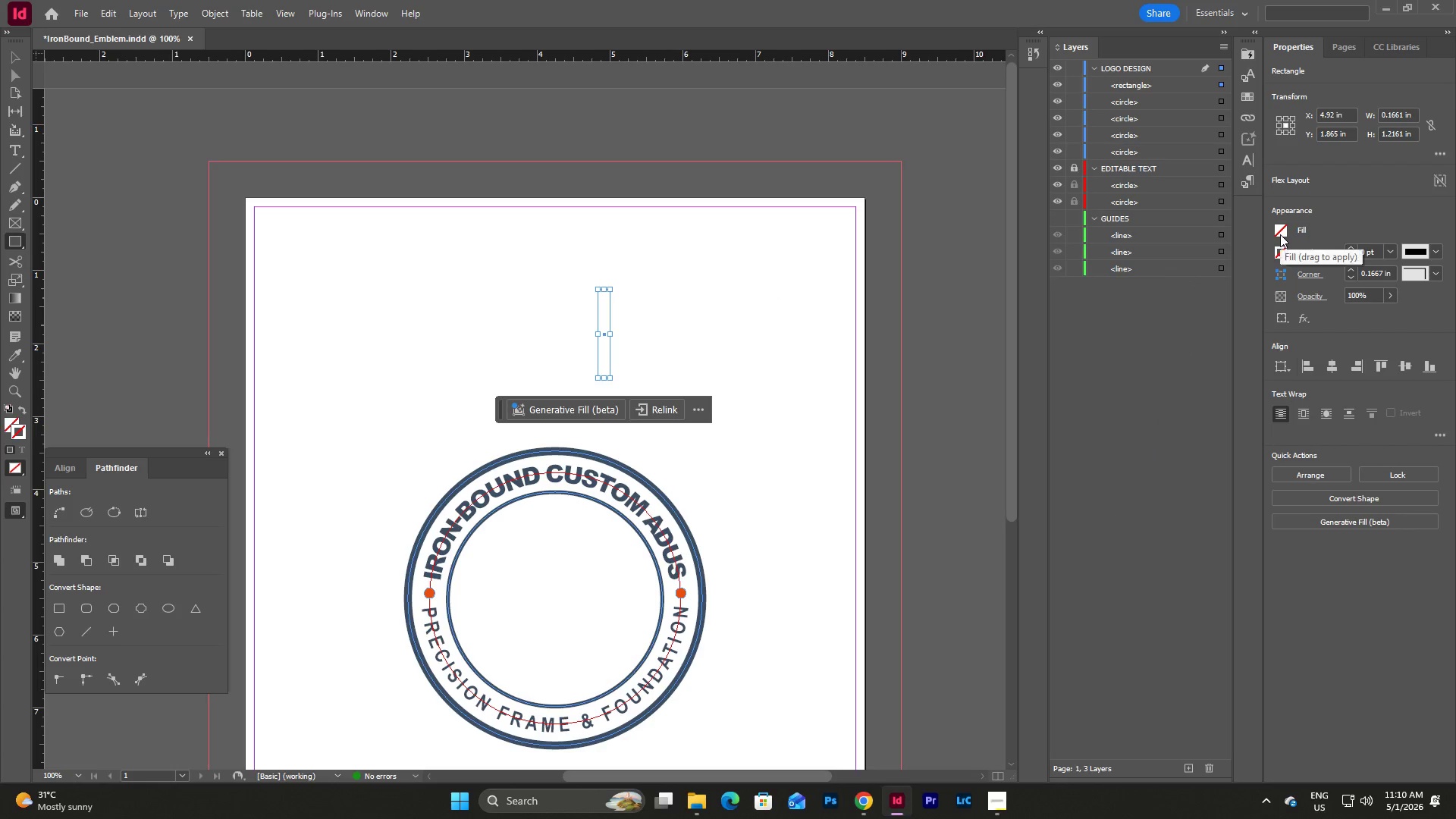 
left_click([1280, 234])
 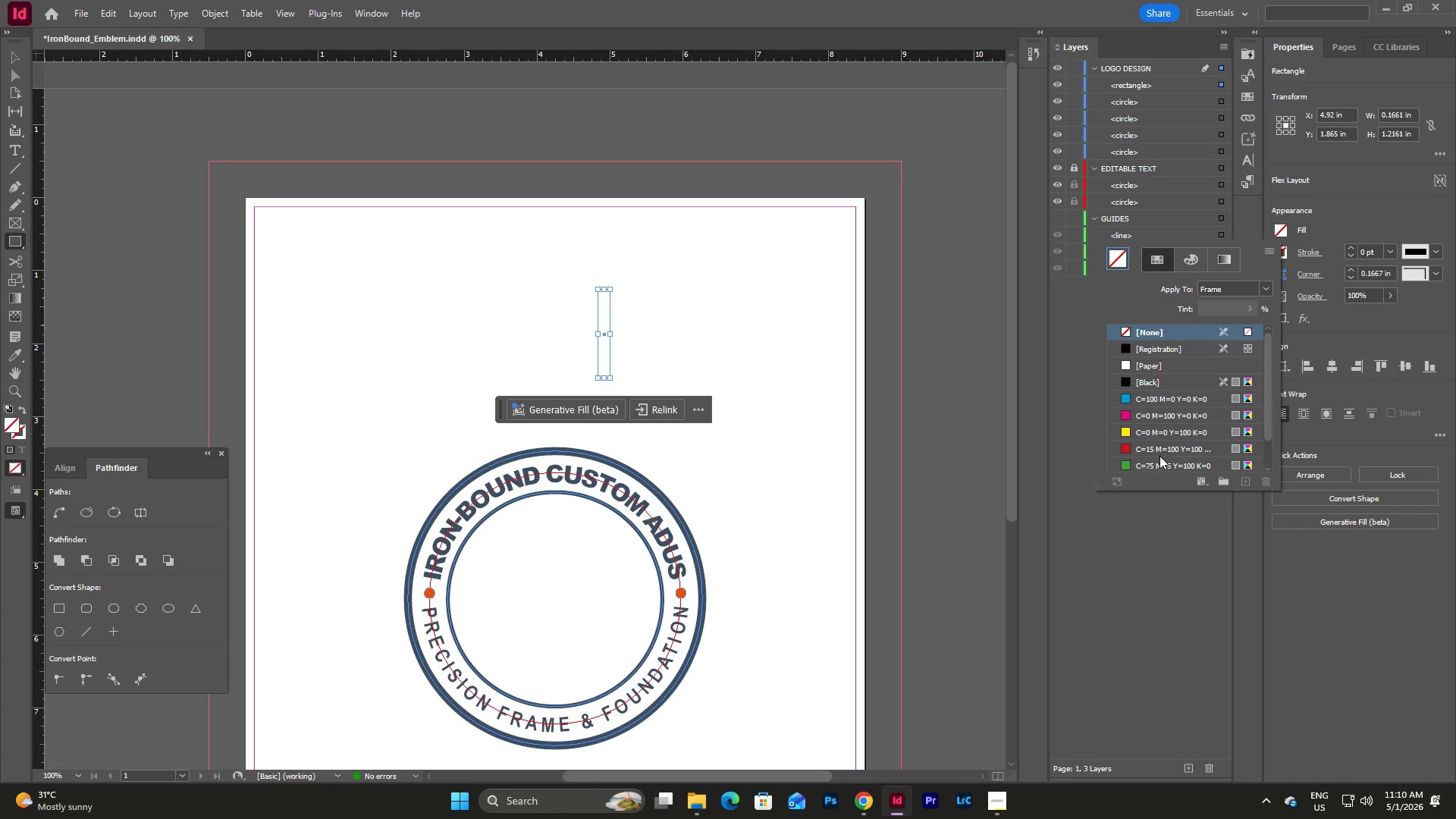 
scroll: coordinate [1163, 450], scroll_direction: down, amount: 6.0
 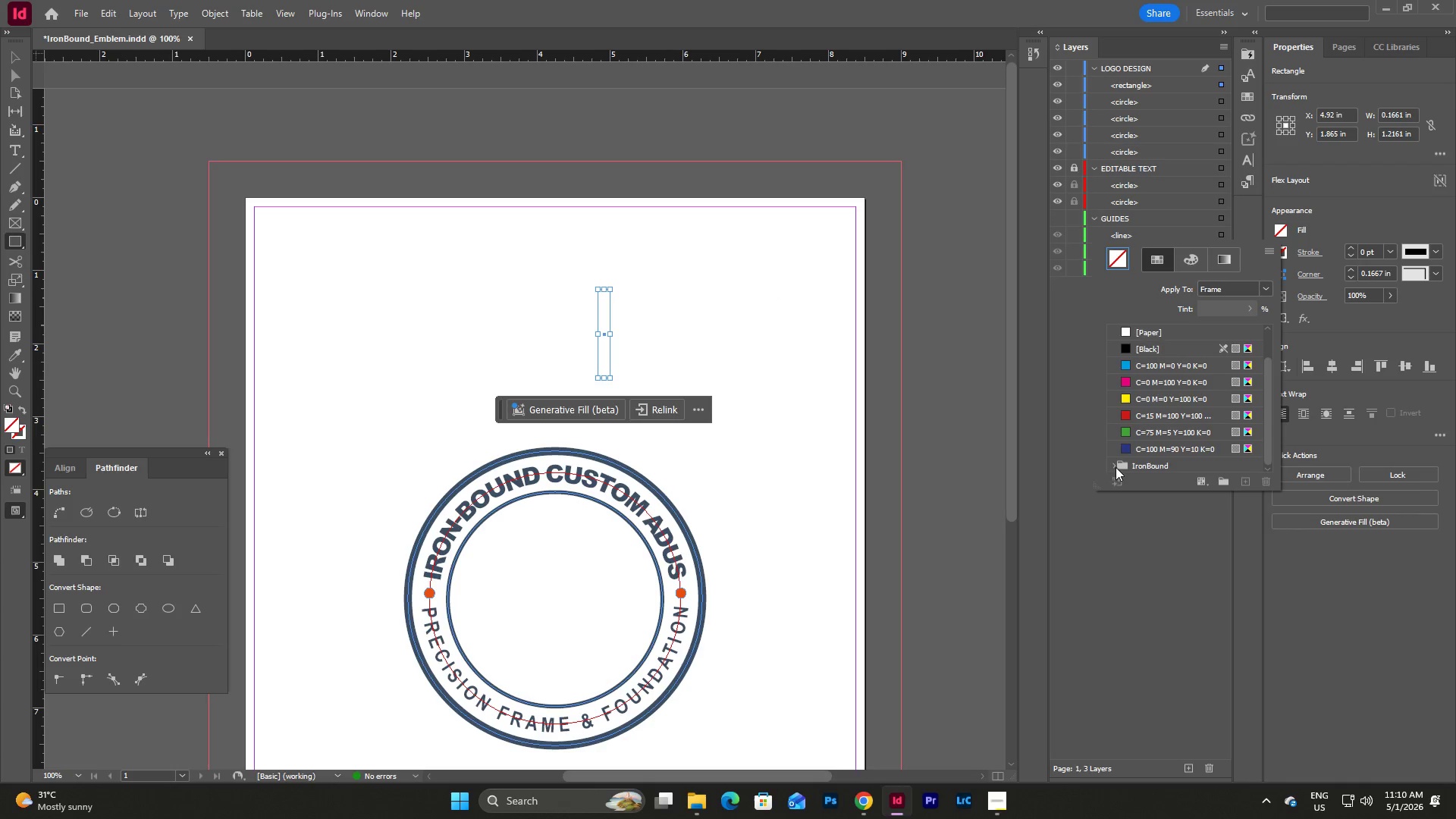 
left_click([1116, 467])
 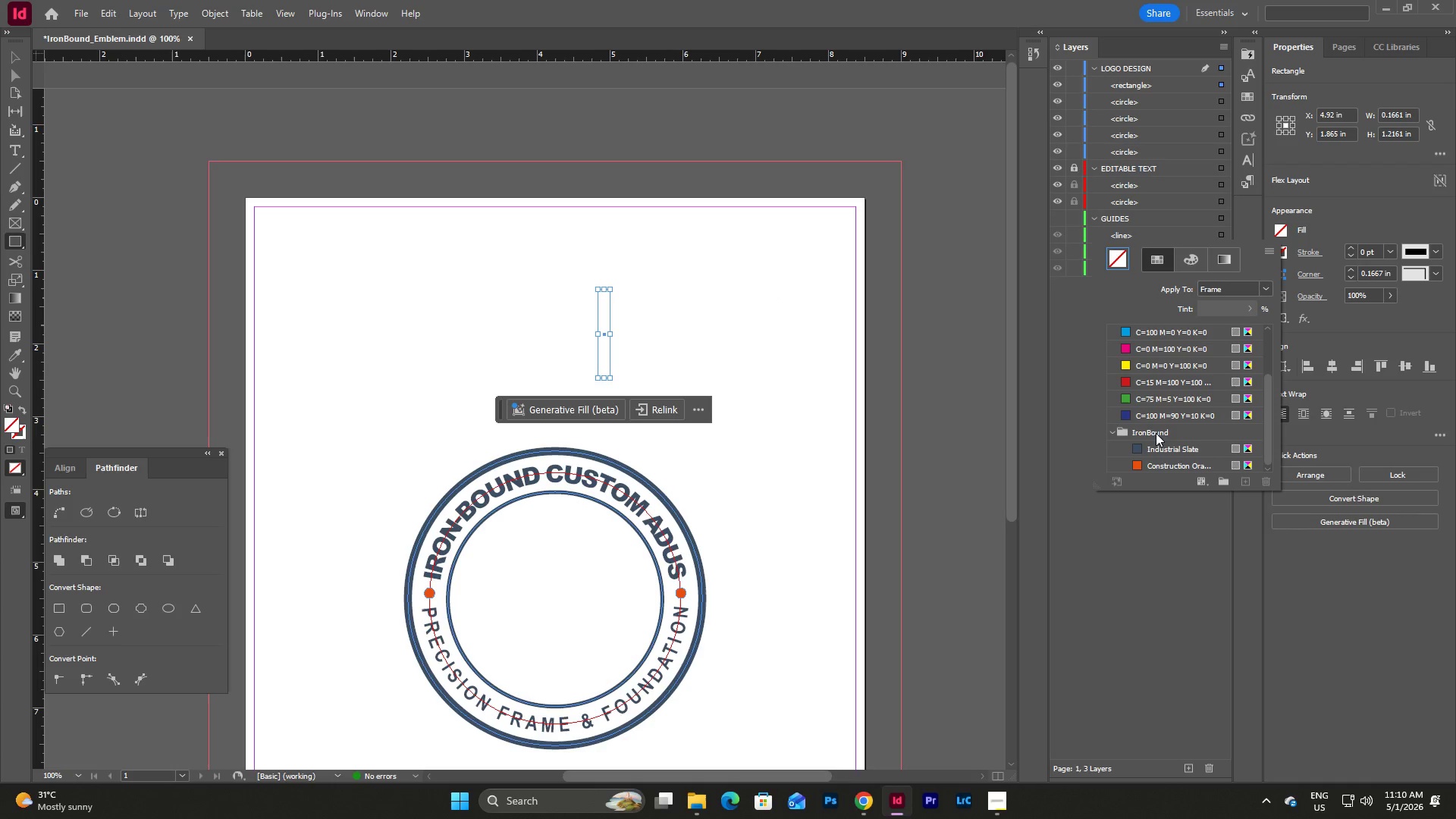 
scroll: coordinate [1156, 433], scroll_direction: down, amount: 2.0
 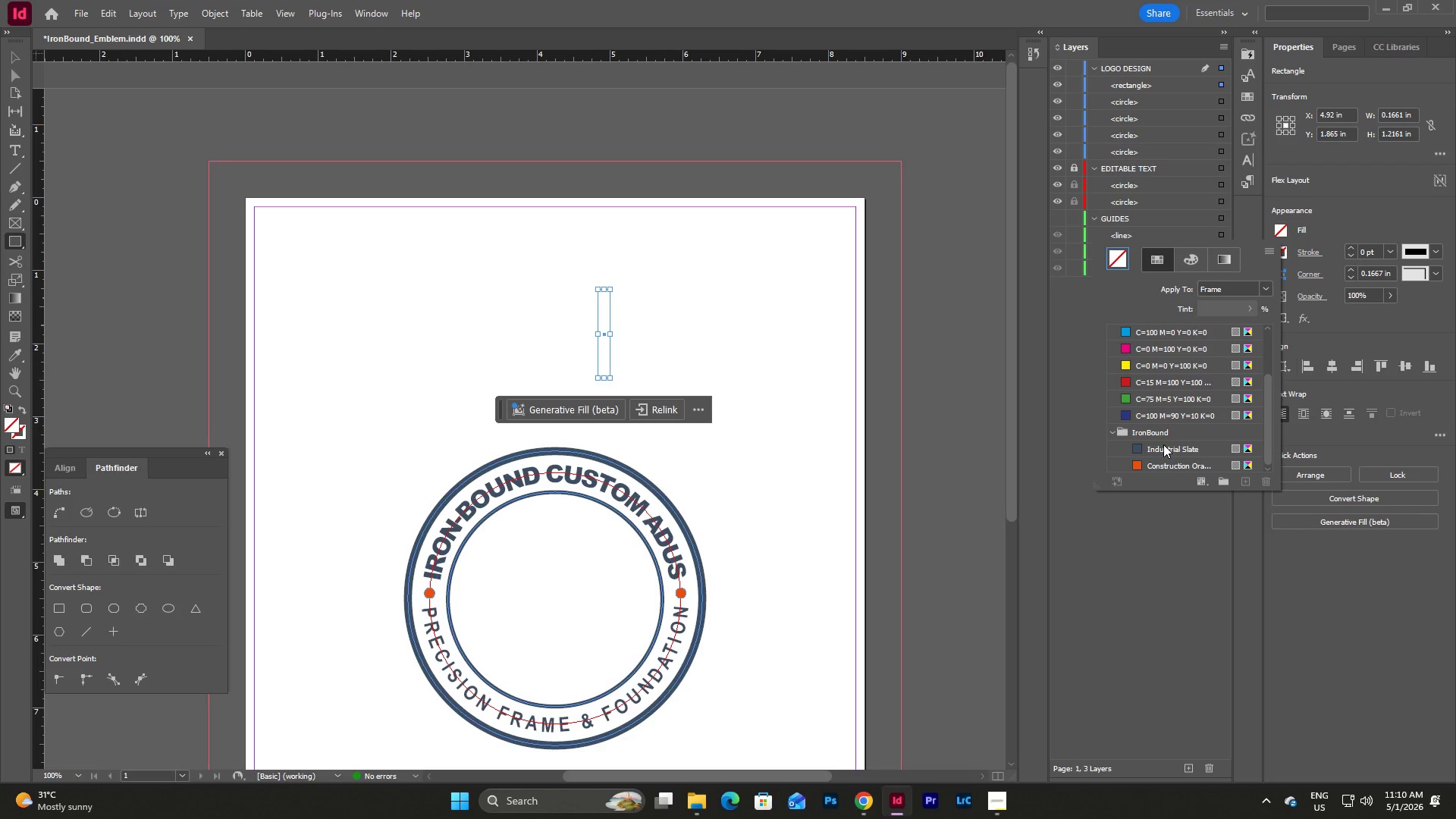 
left_click([1163, 444])
 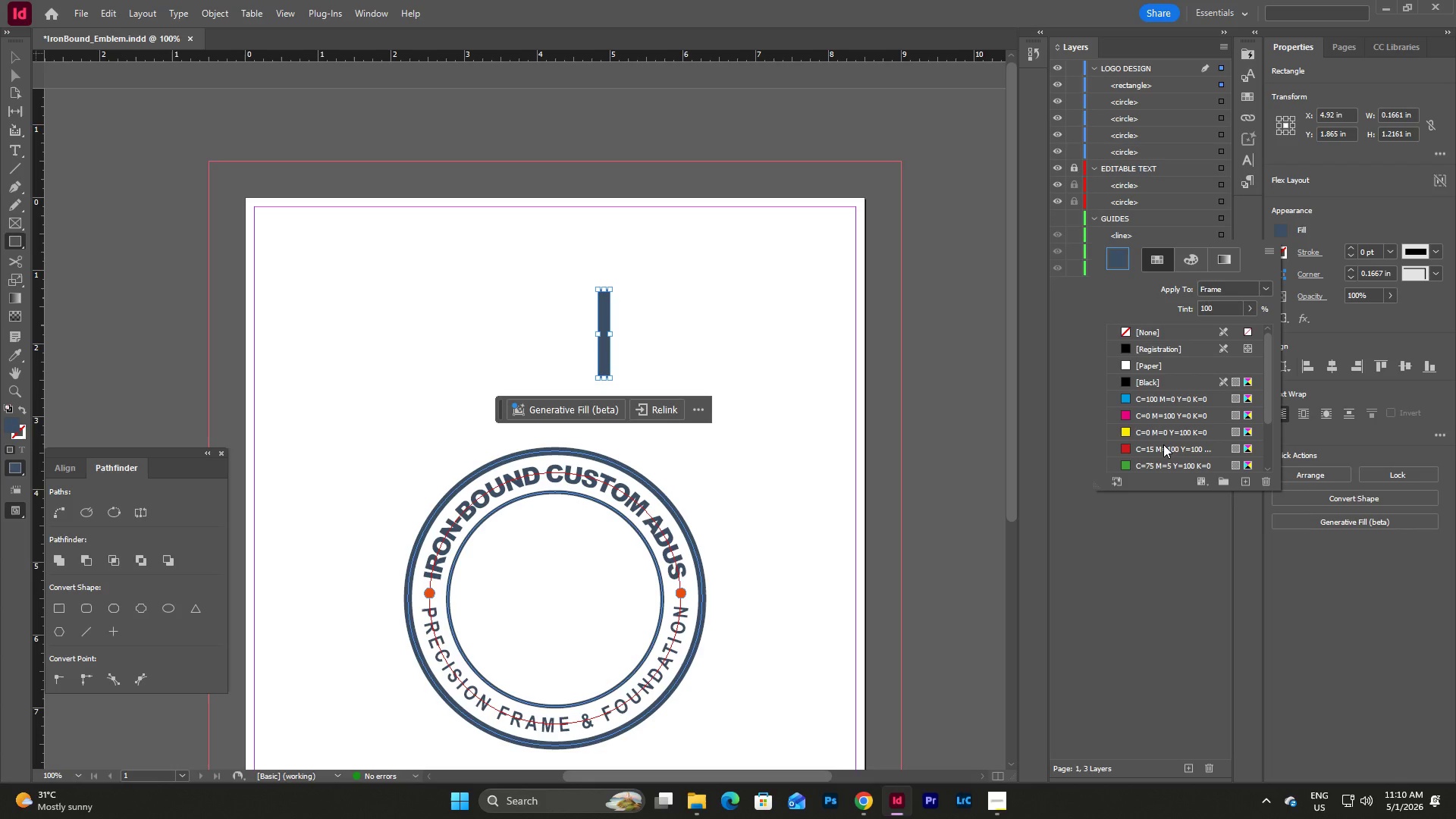 
wait(7.66)
 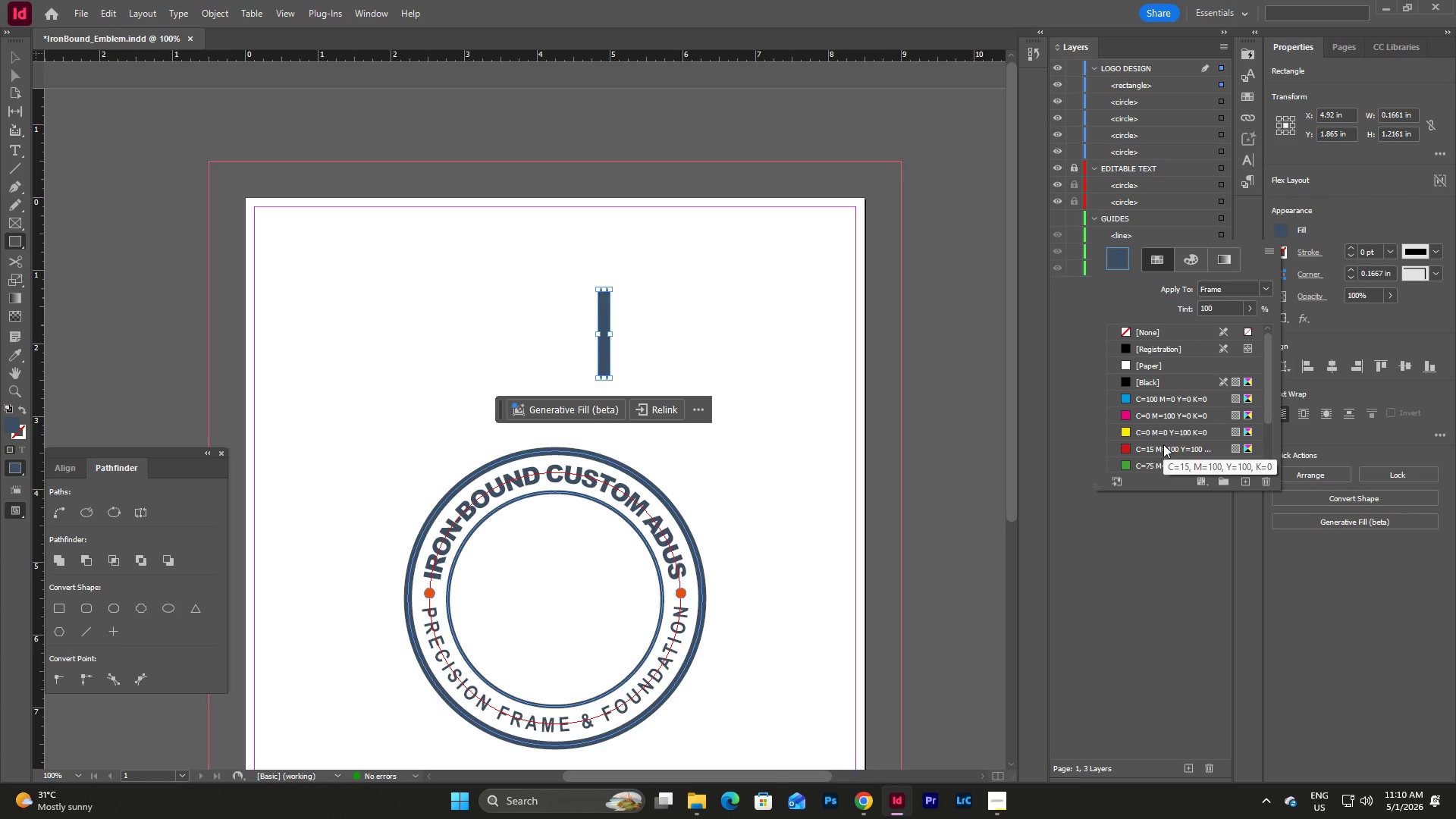 
scroll: coordinate [1197, 390], scroll_direction: down, amount: 5.0
 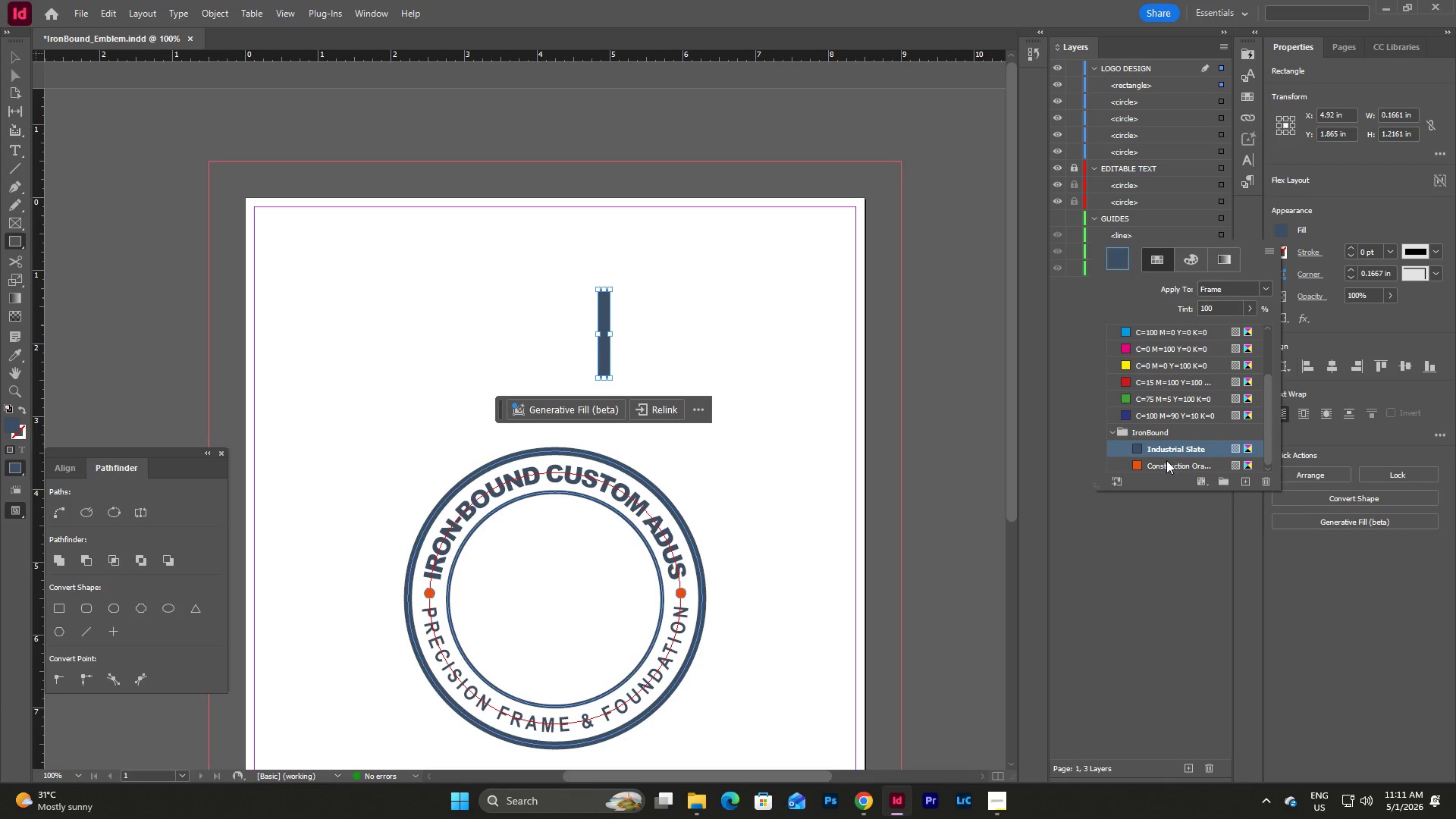 
left_click([1166, 466])
 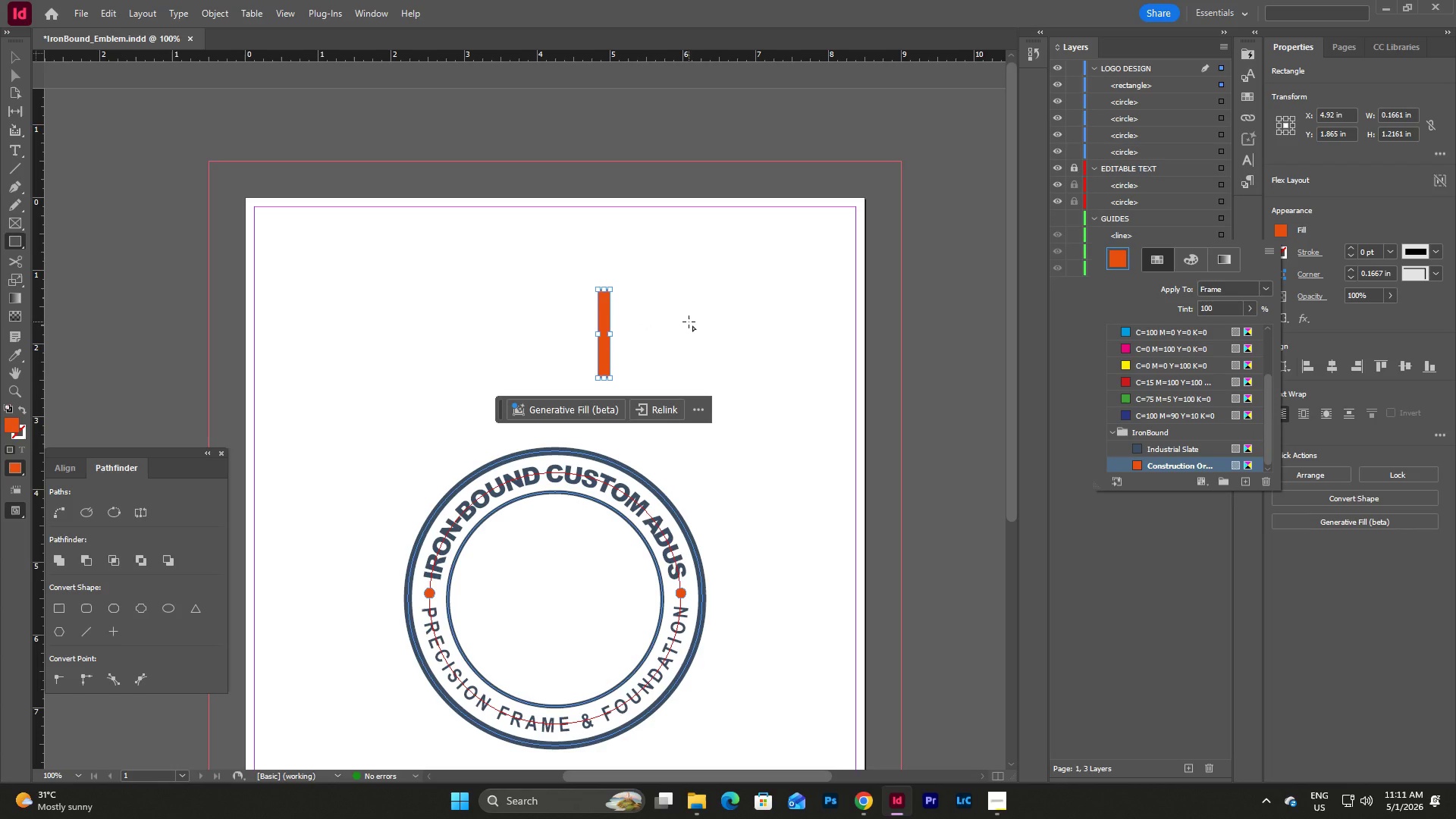 
key(Escape)
 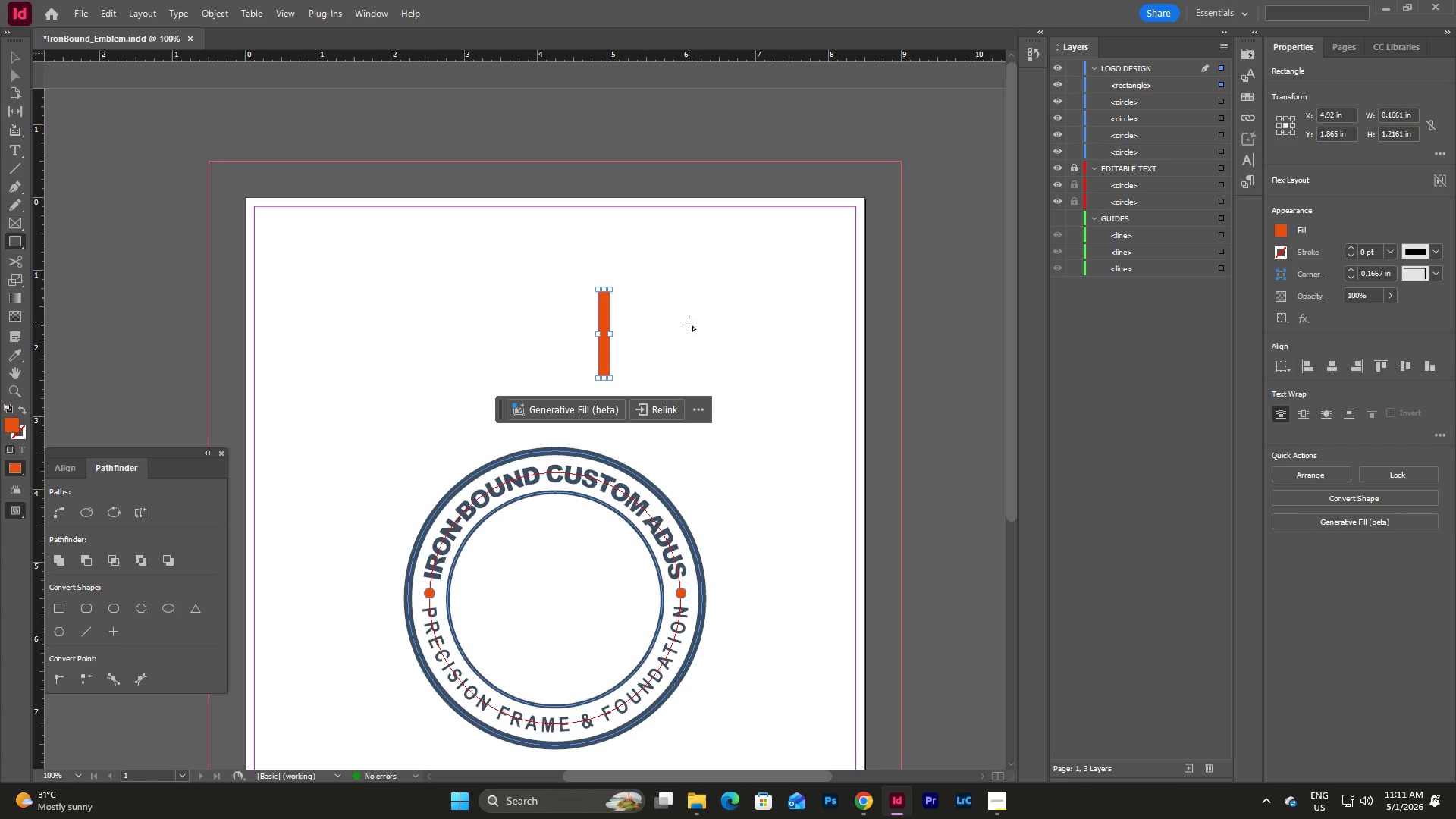 
key(V)
 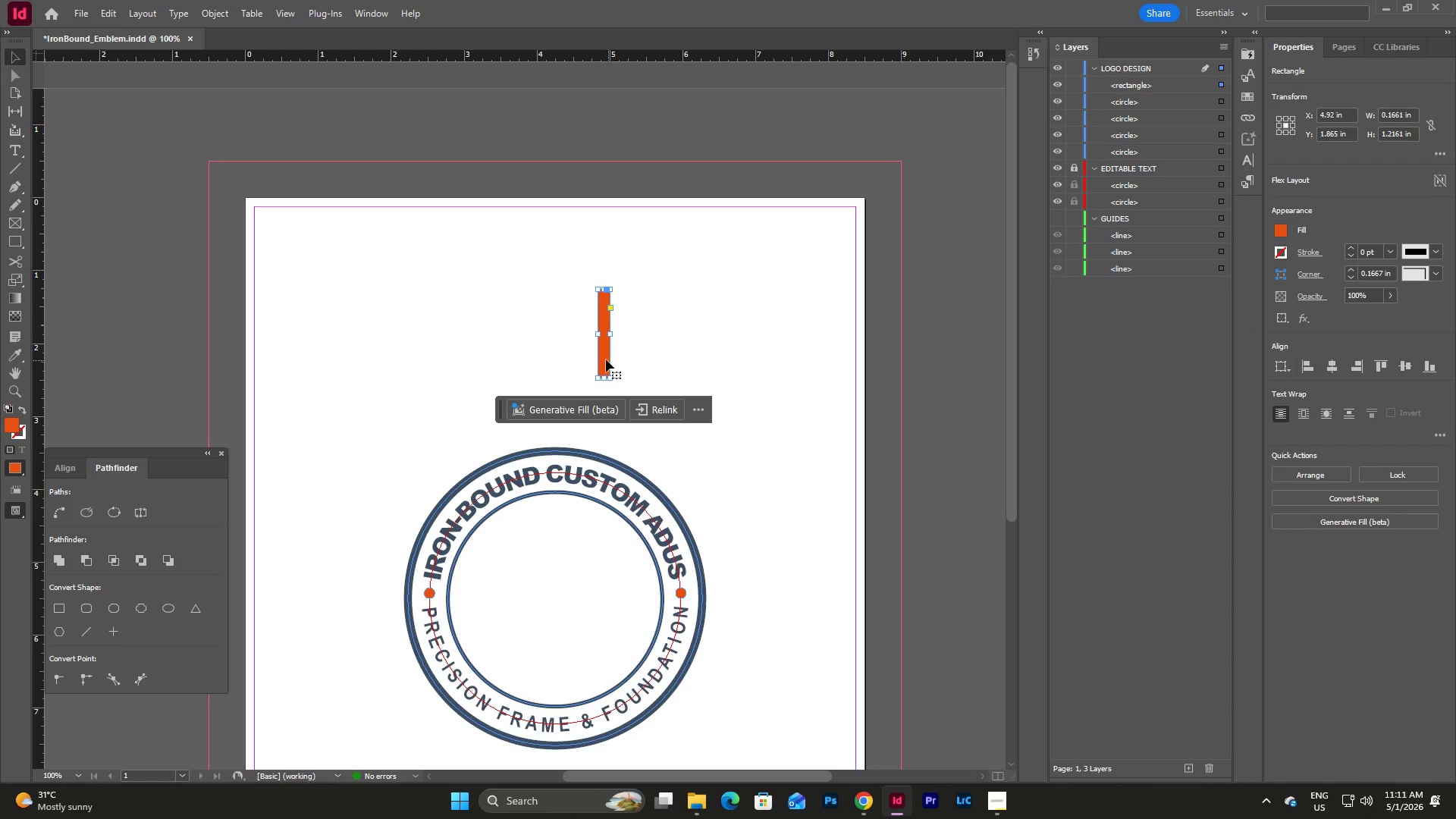 
left_click_drag(start_coordinate=[604, 359], to_coordinate=[777, 502])
 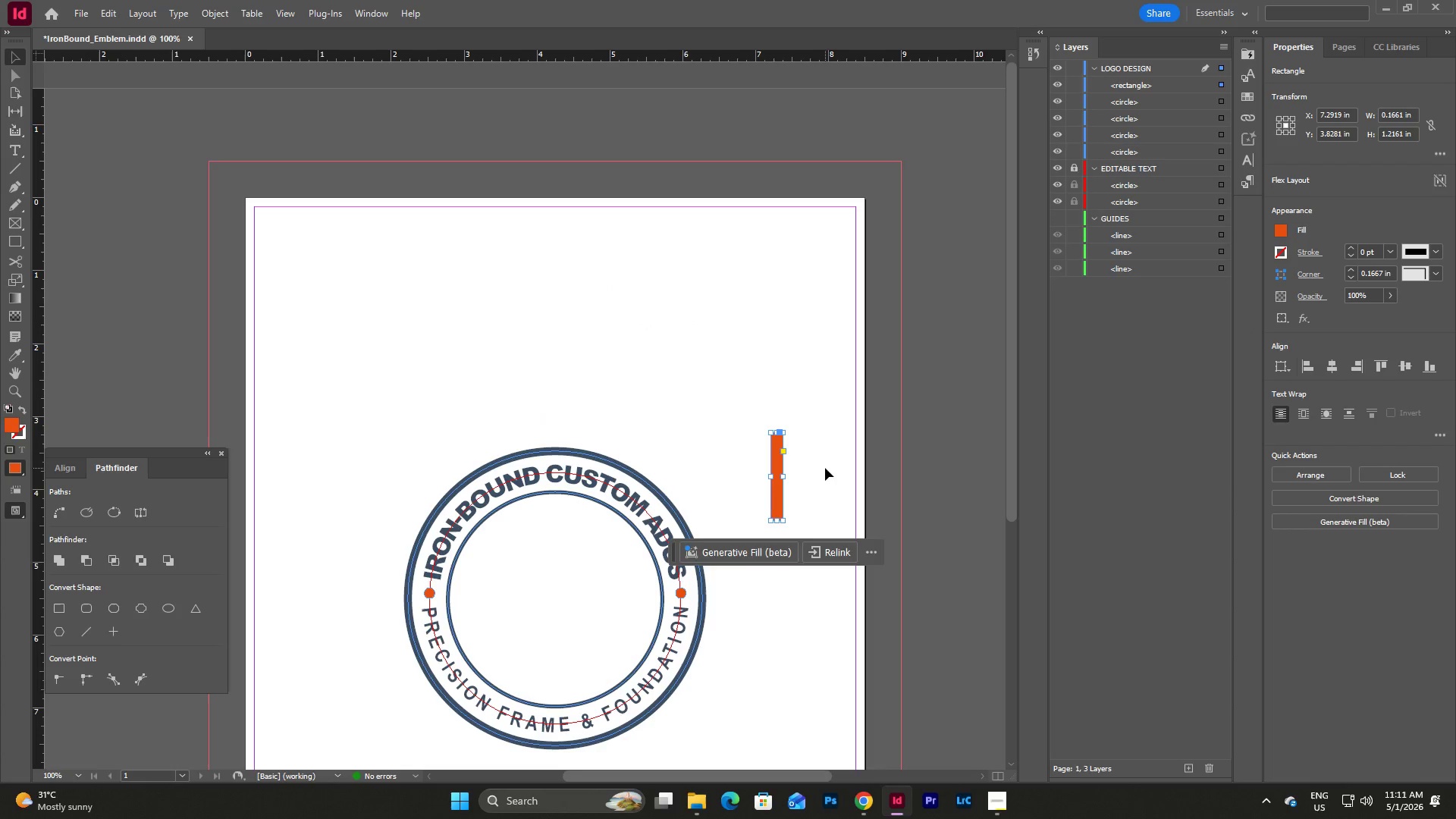 
scroll: coordinate [825, 468], scroll_direction: down, amount: 2.0
 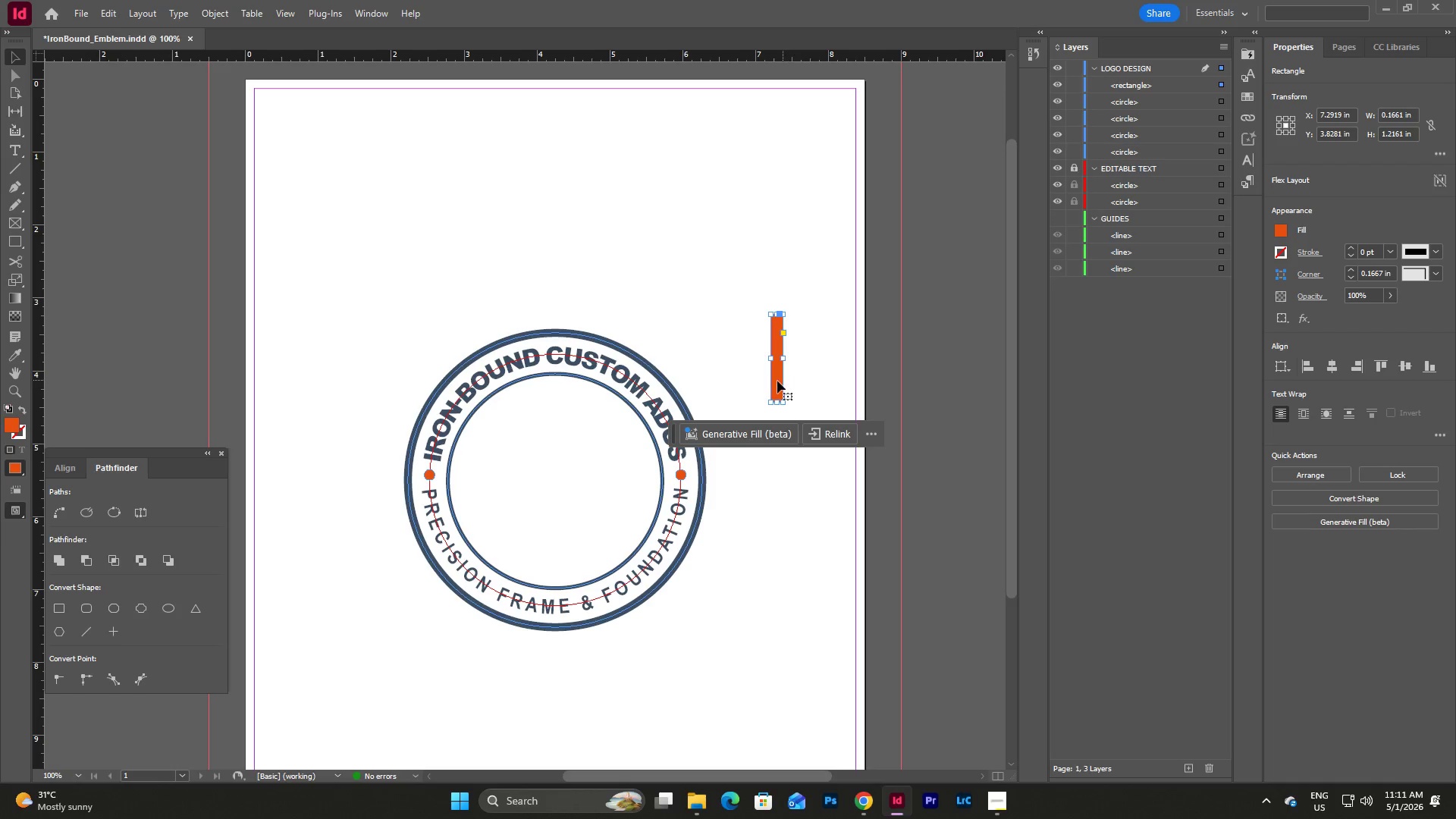 
left_click_drag(start_coordinate=[776, 381], to_coordinate=[808, 589])
 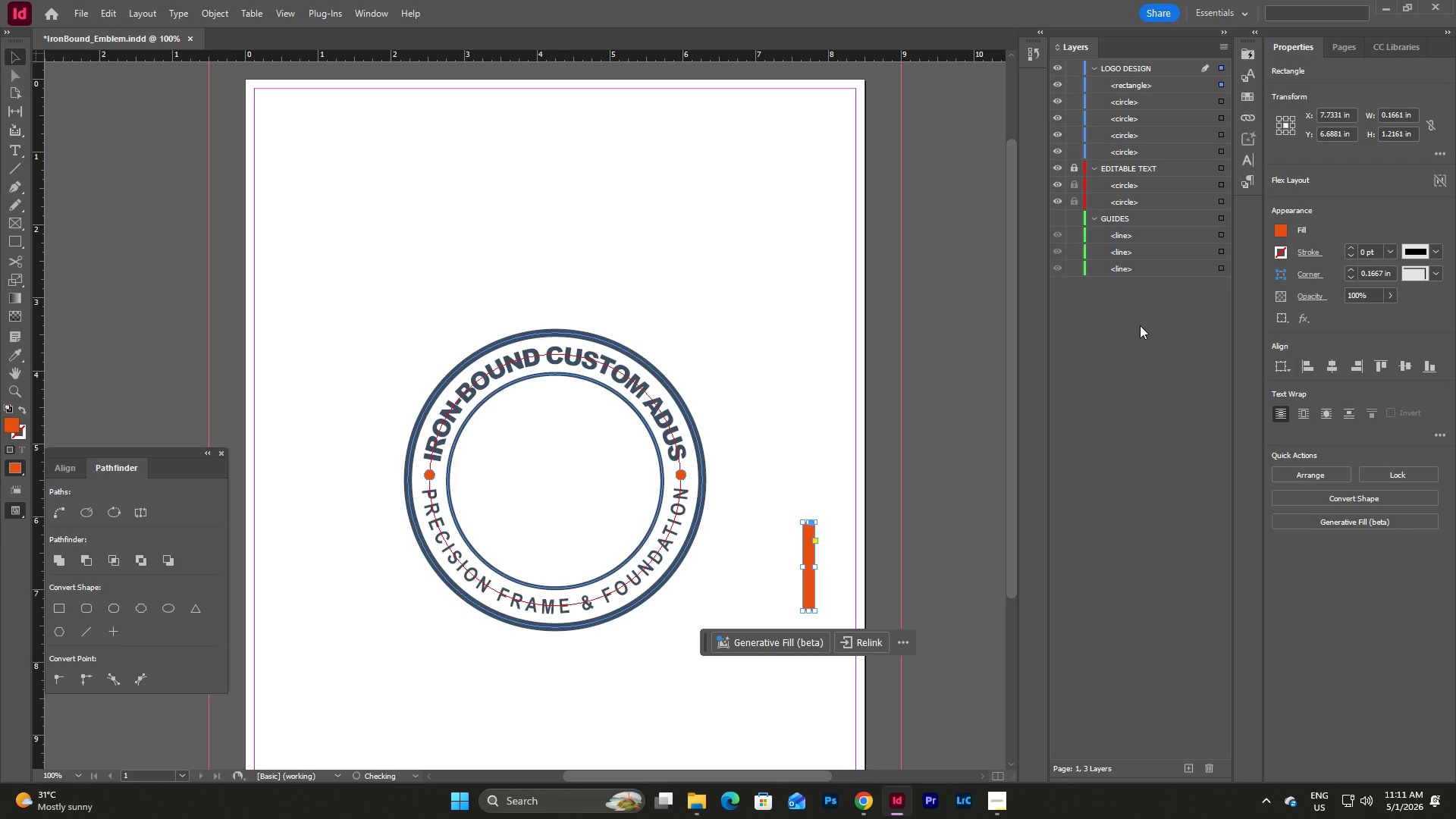 
left_click([1140, 325])
 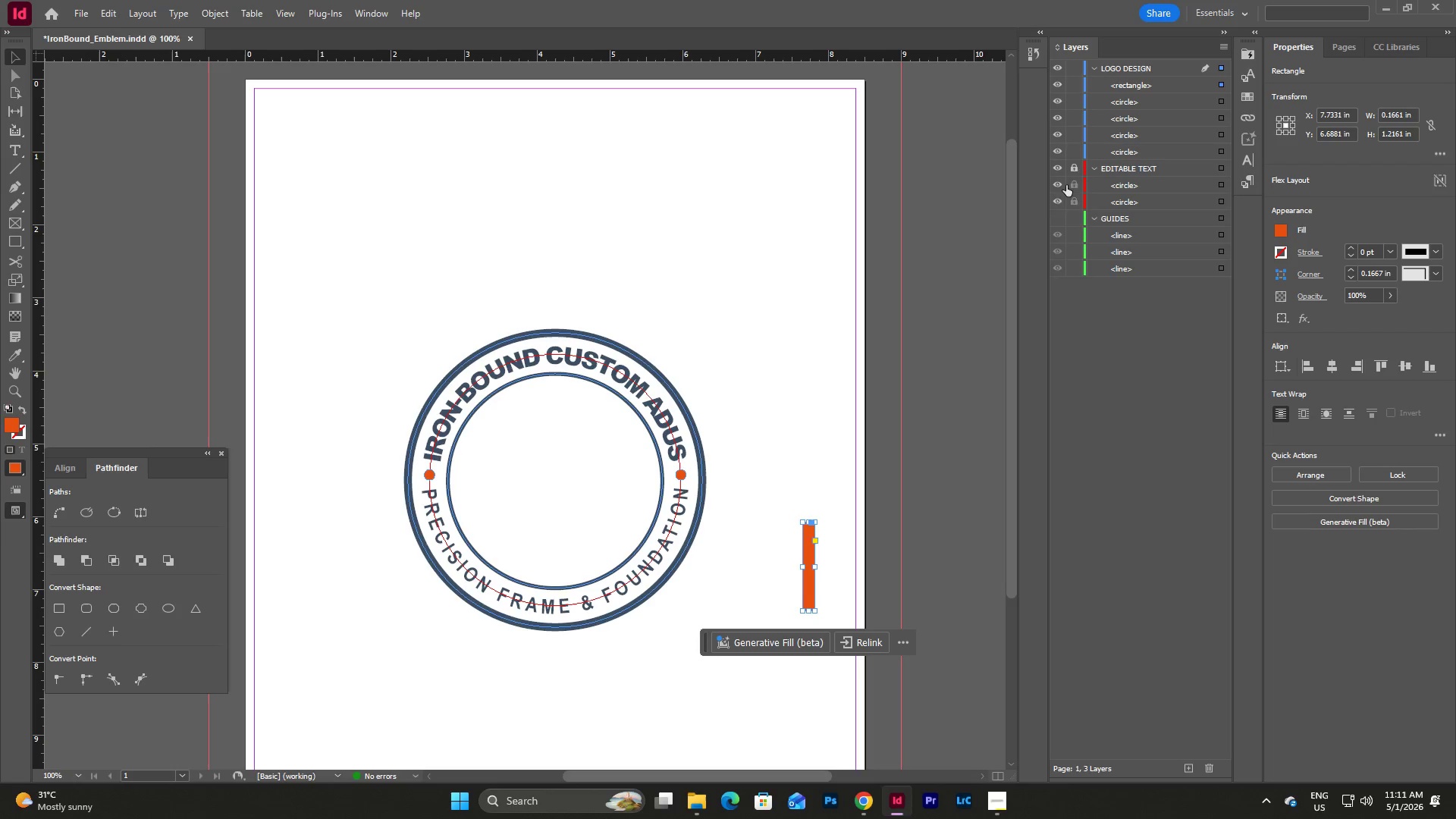 
left_click([1056, 221])
 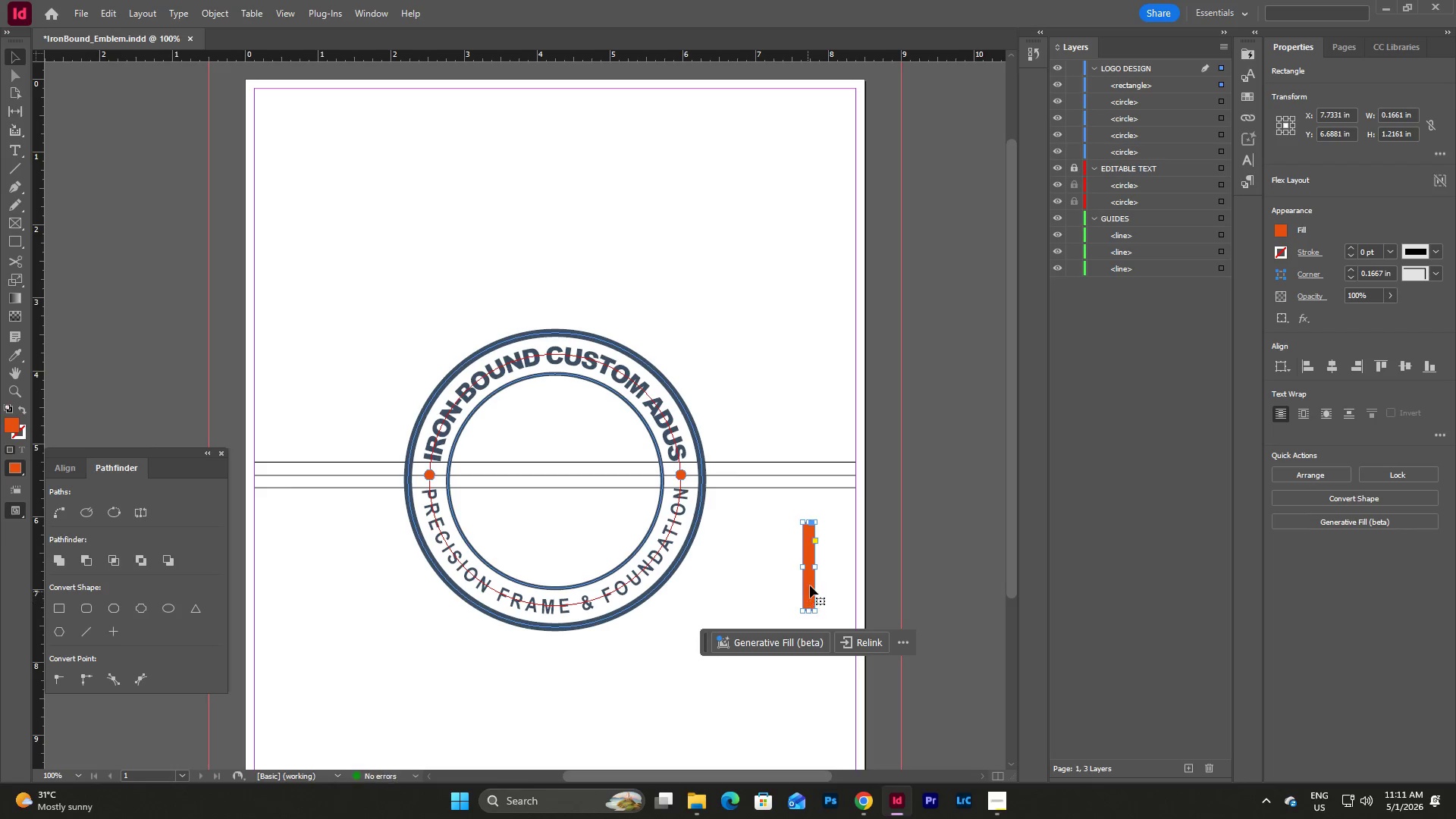 
left_click_drag(start_coordinate=[810, 585], to_coordinate=[559, 494])
 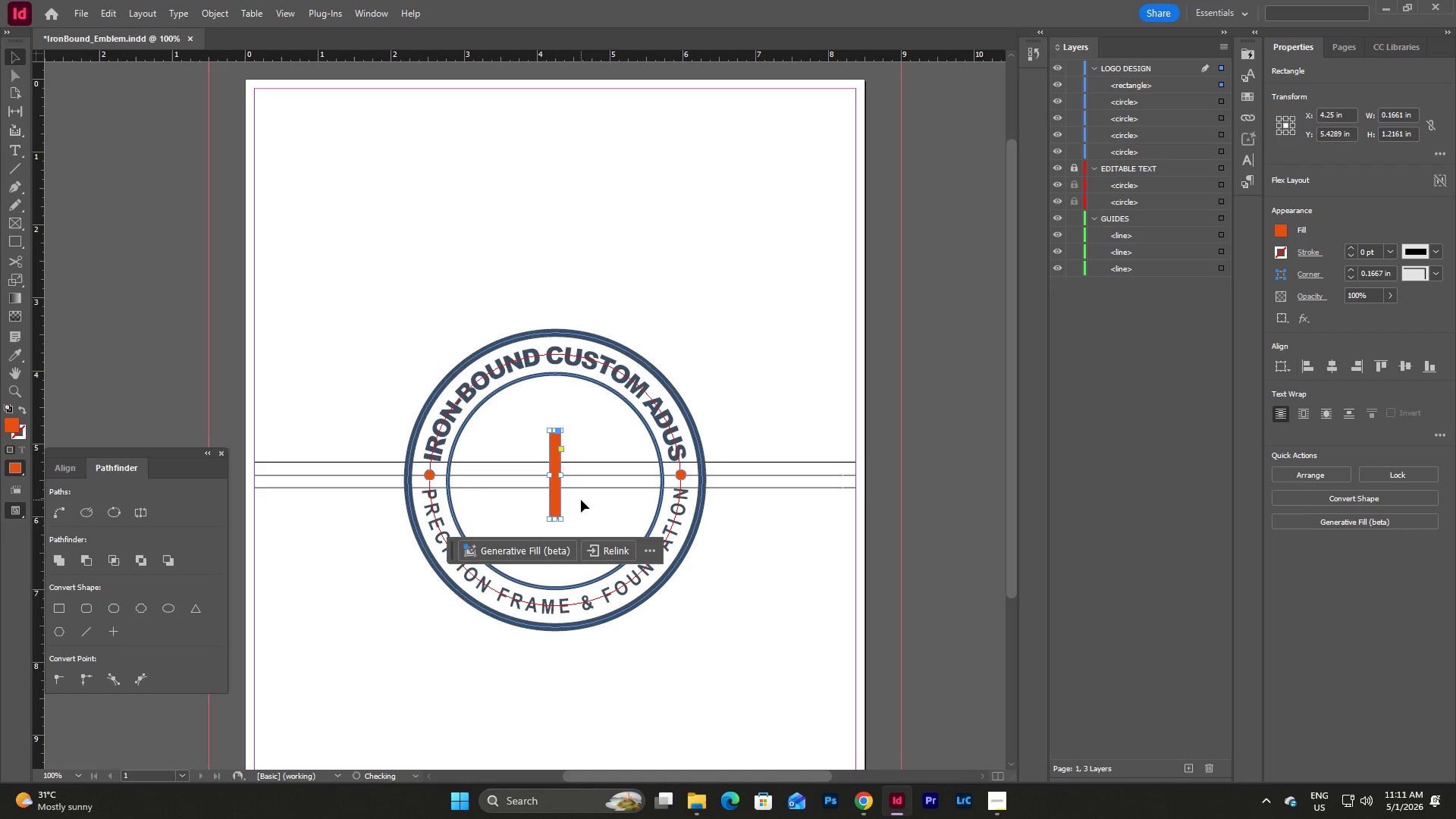 
left_click([581, 500])
 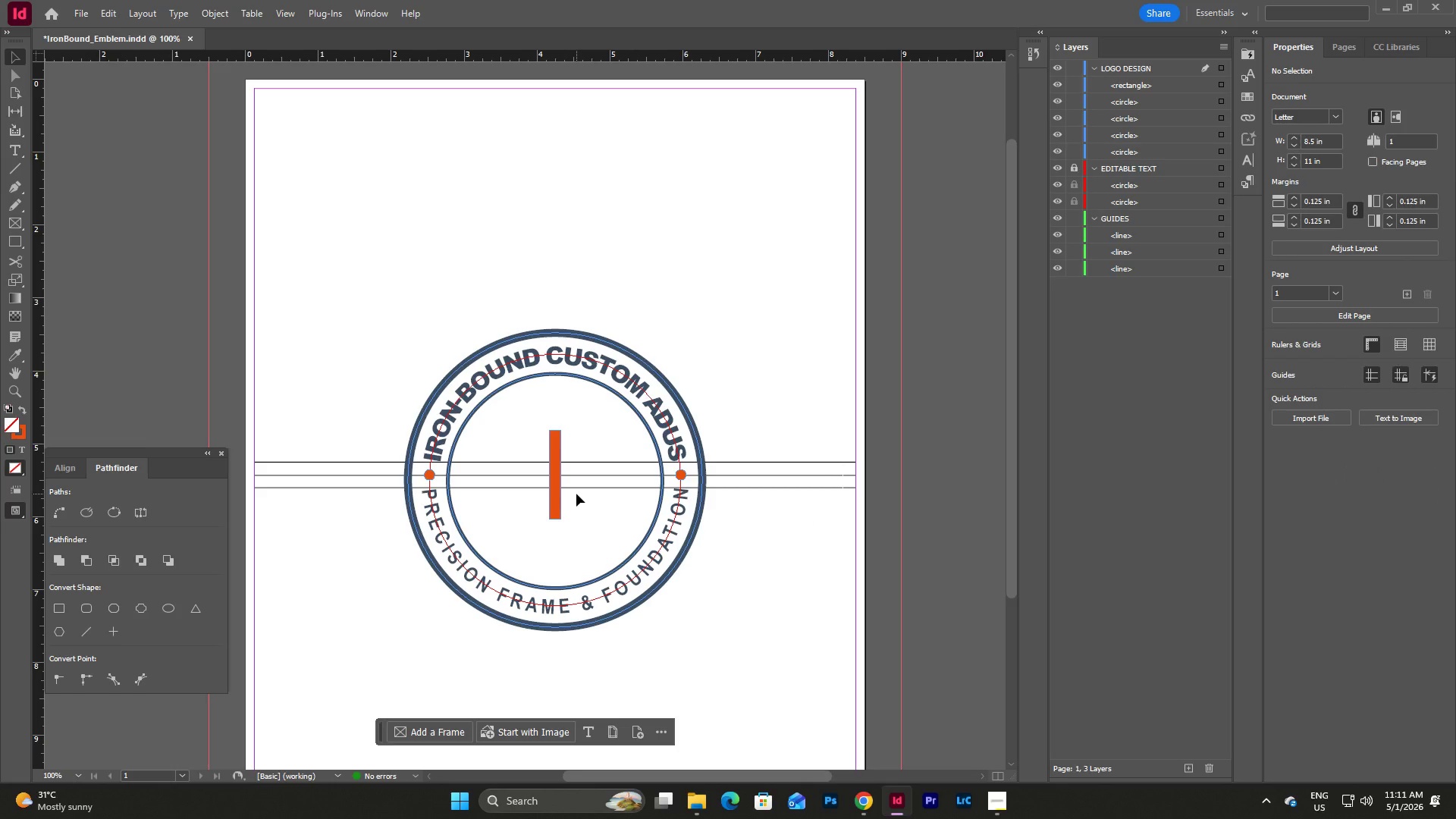 
left_click([557, 503])
 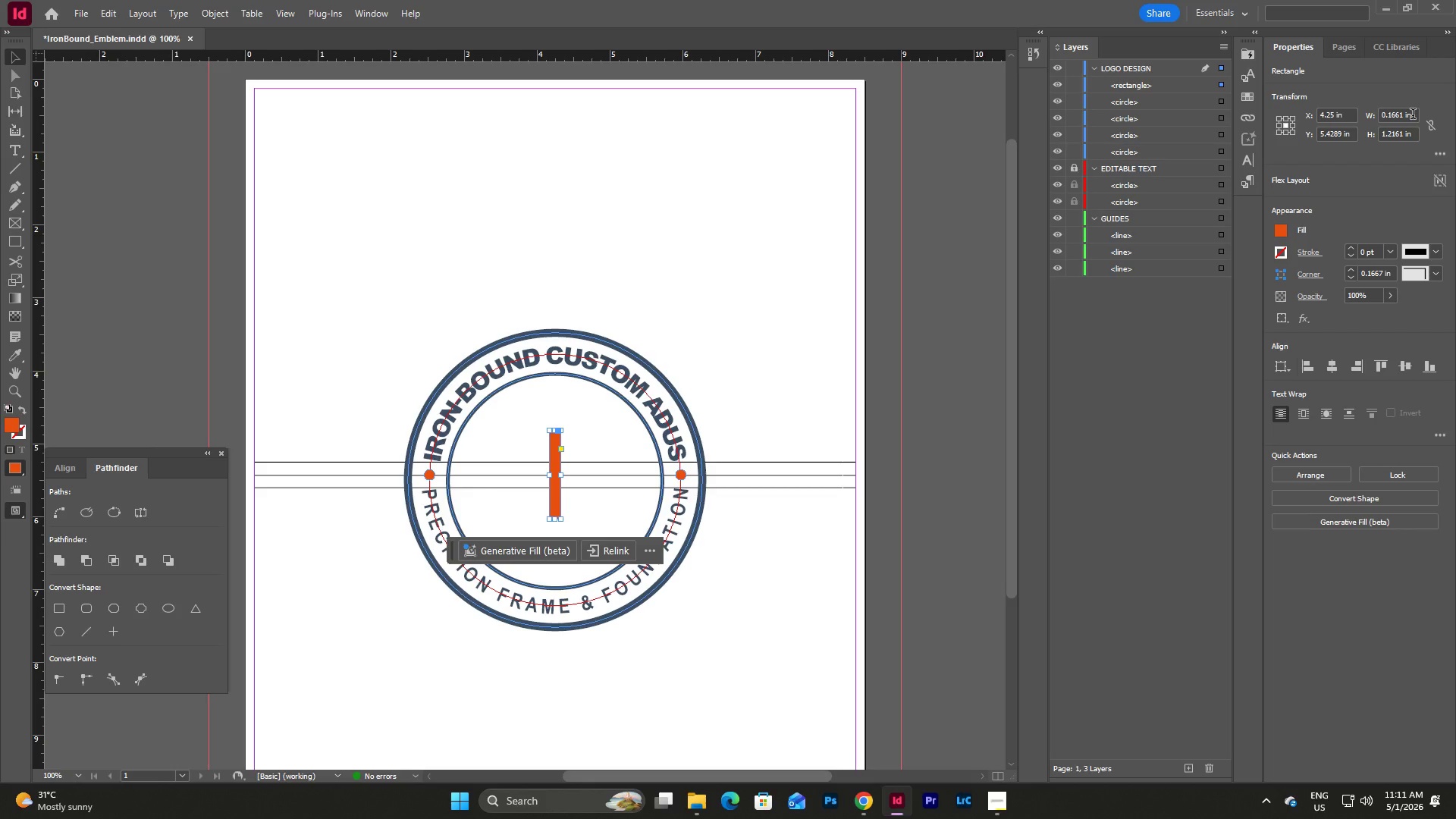 
wait(5.42)
 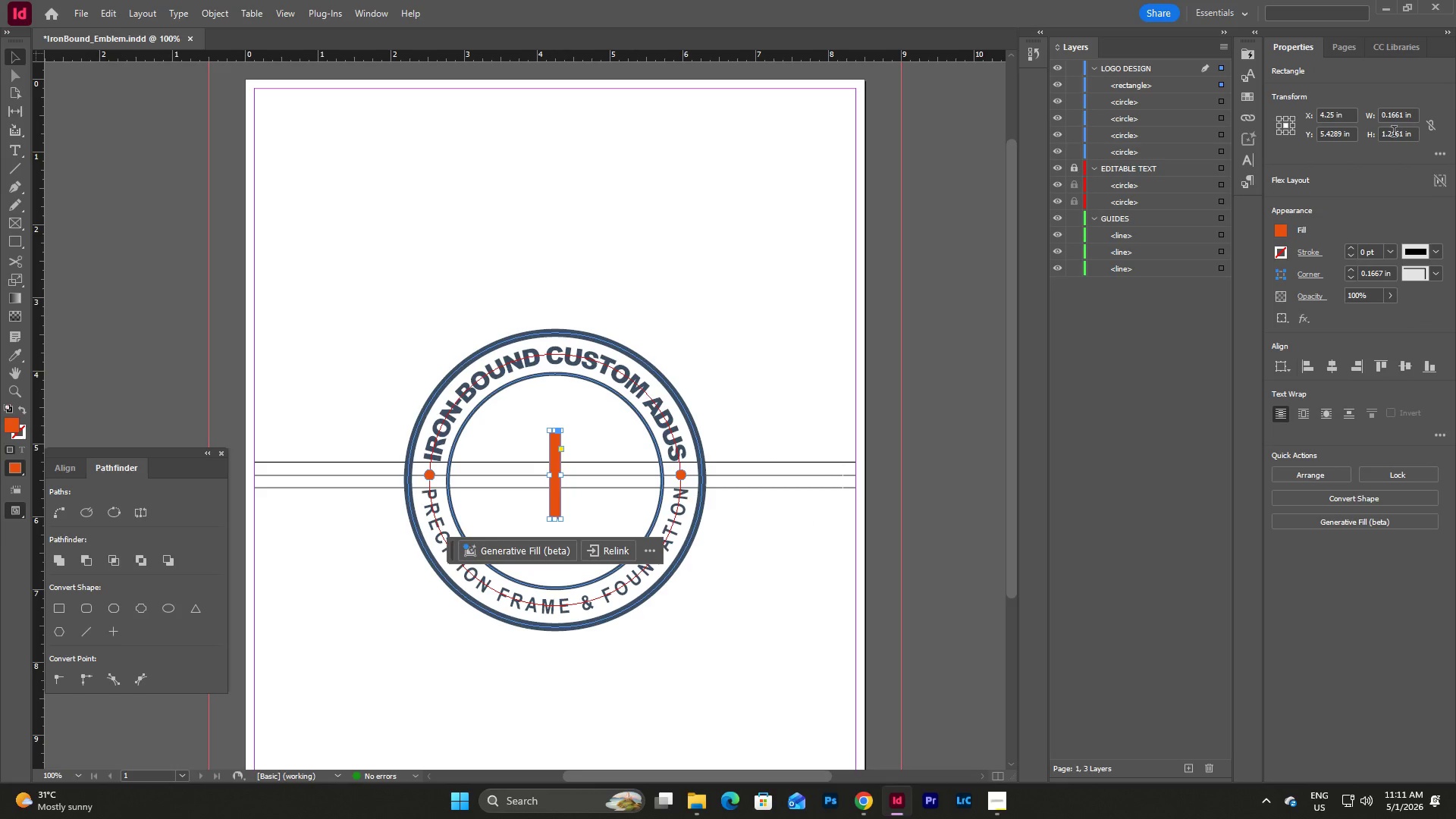 
double_click([1412, 132])
 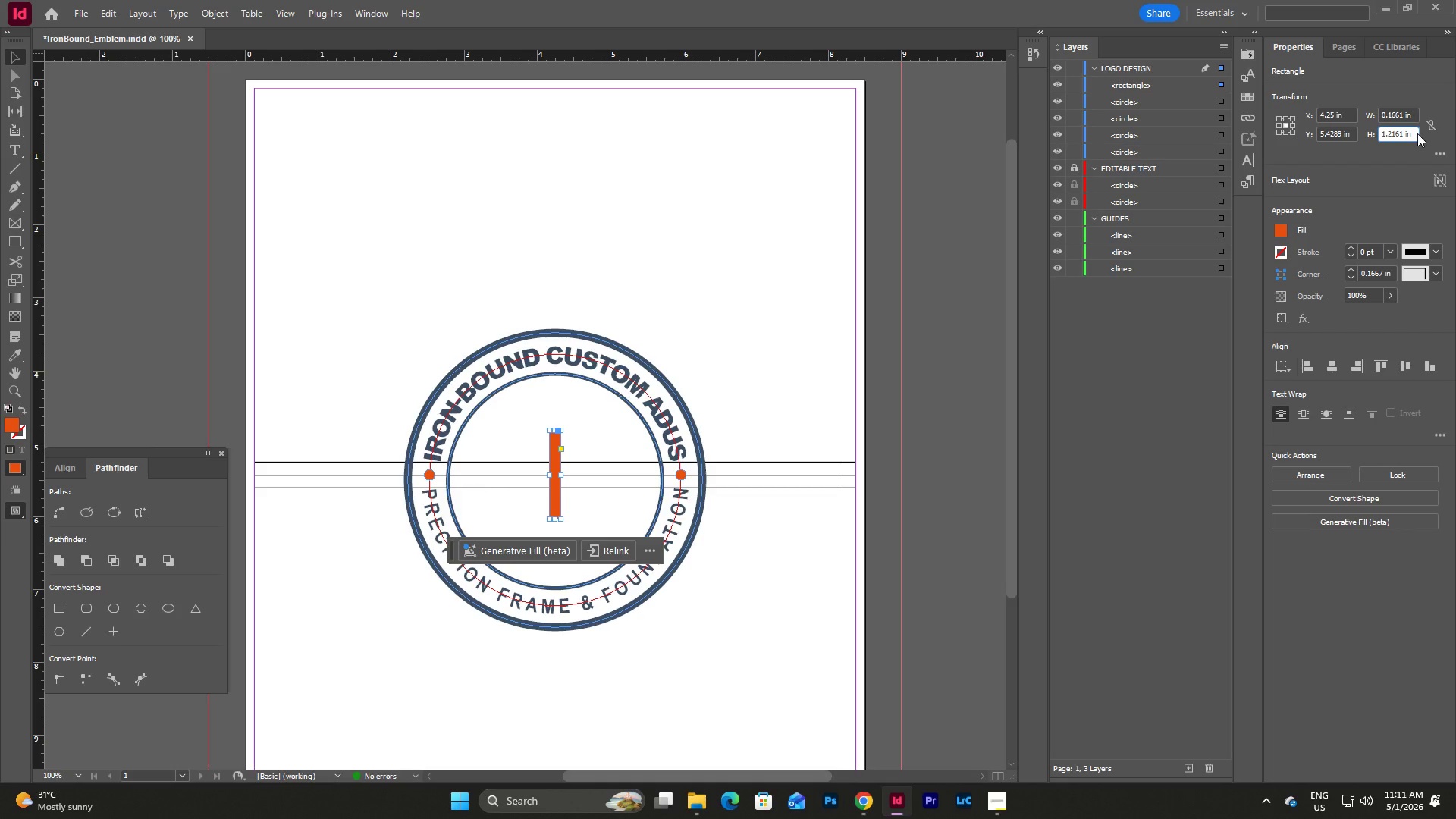 
left_click_drag(start_coordinate=[1417, 133], to_coordinate=[1380, 138])
 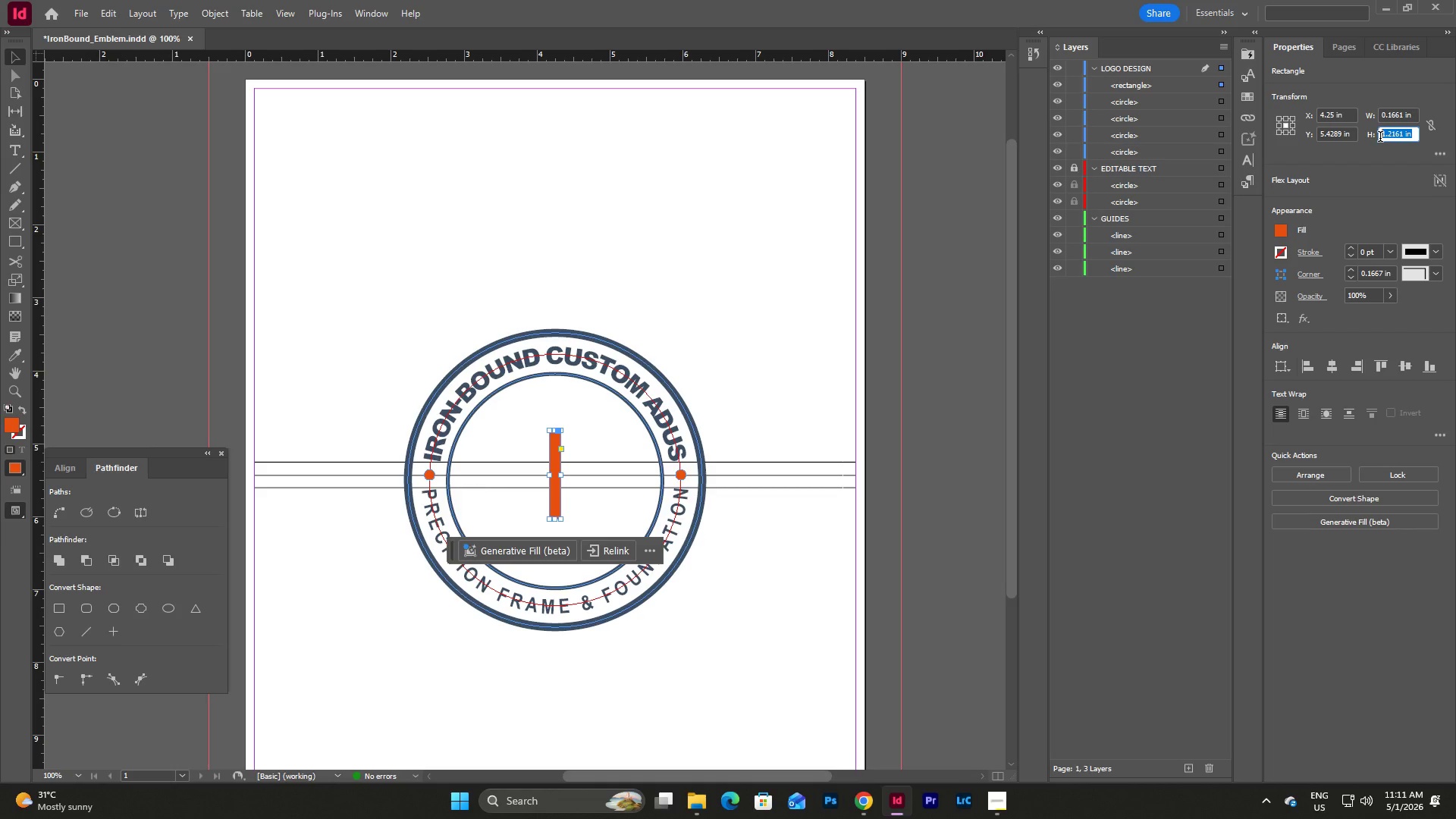 
key(Numpad1)
 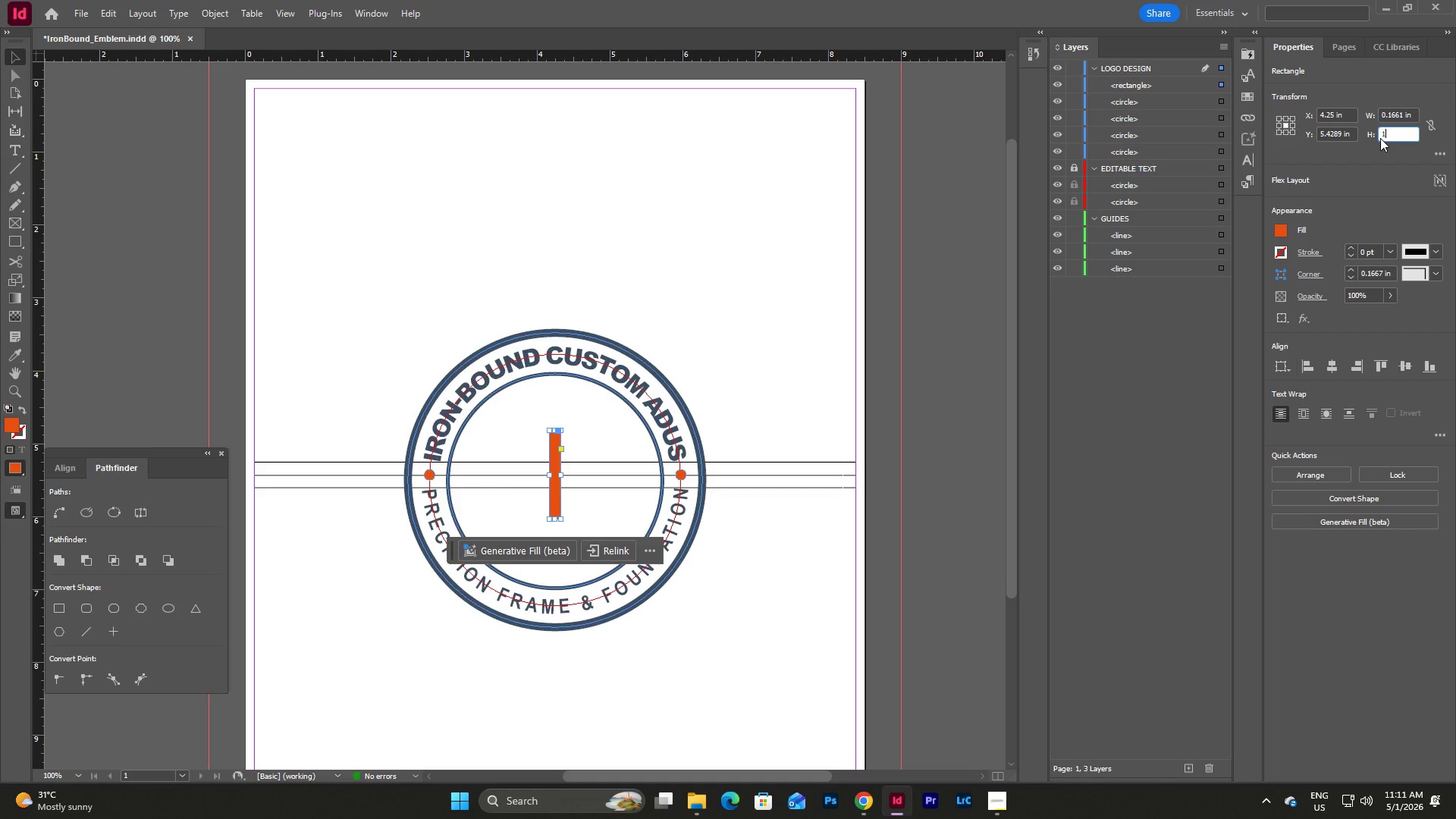 
key(NumpadEnter)
 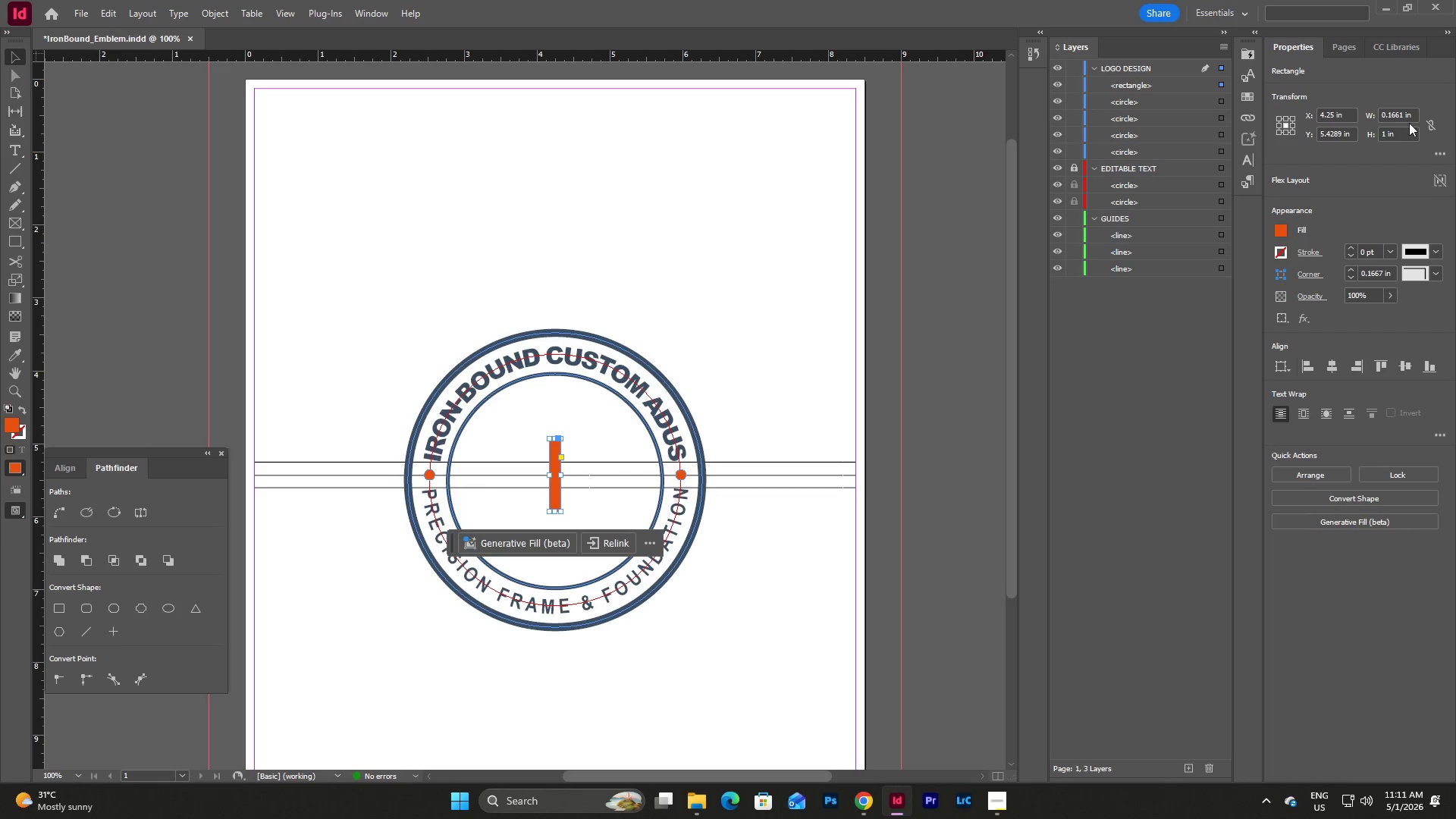 
left_click([1413, 115])
 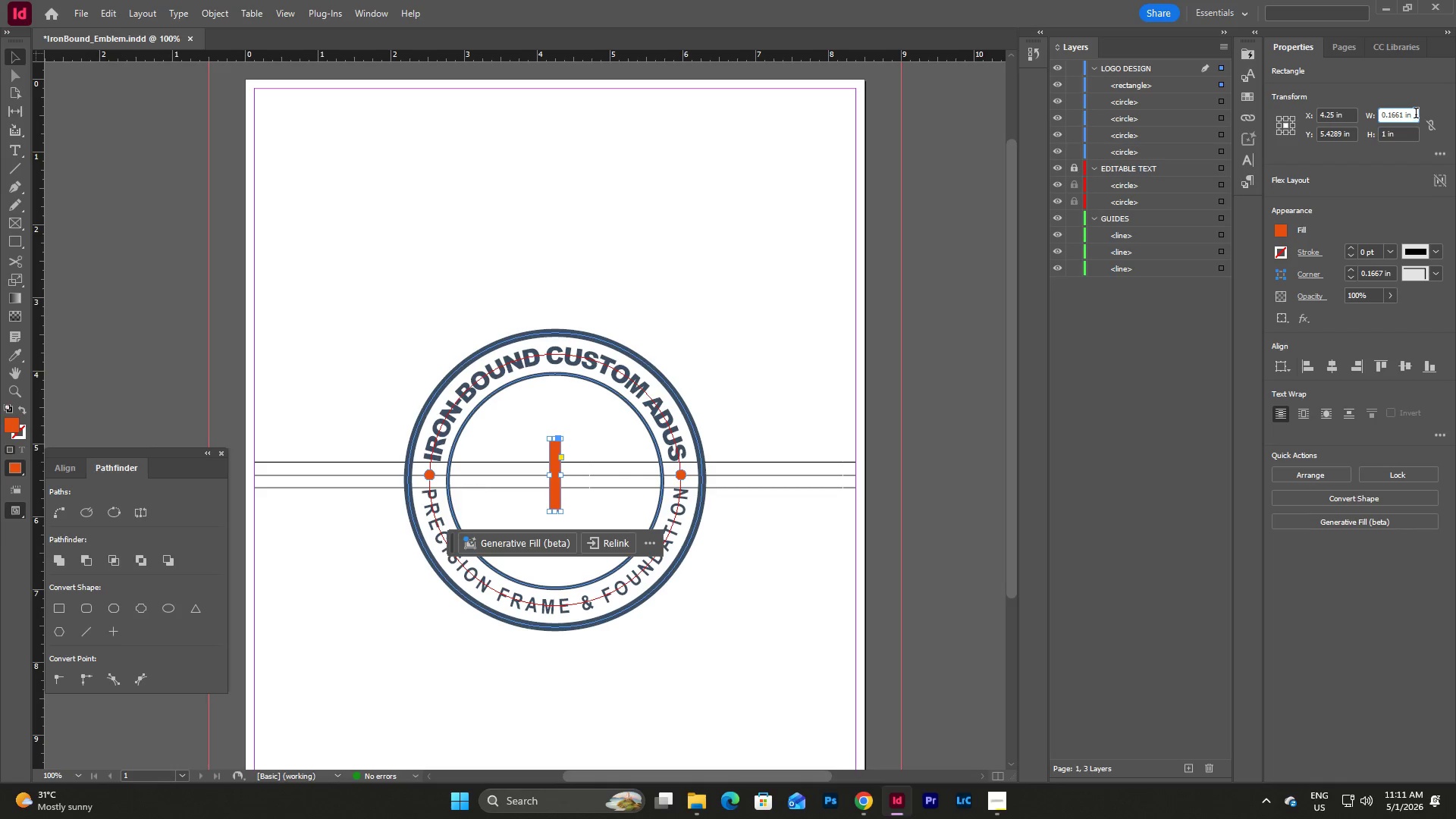 
left_click_drag(start_coordinate=[1416, 115], to_coordinate=[1368, 115])
 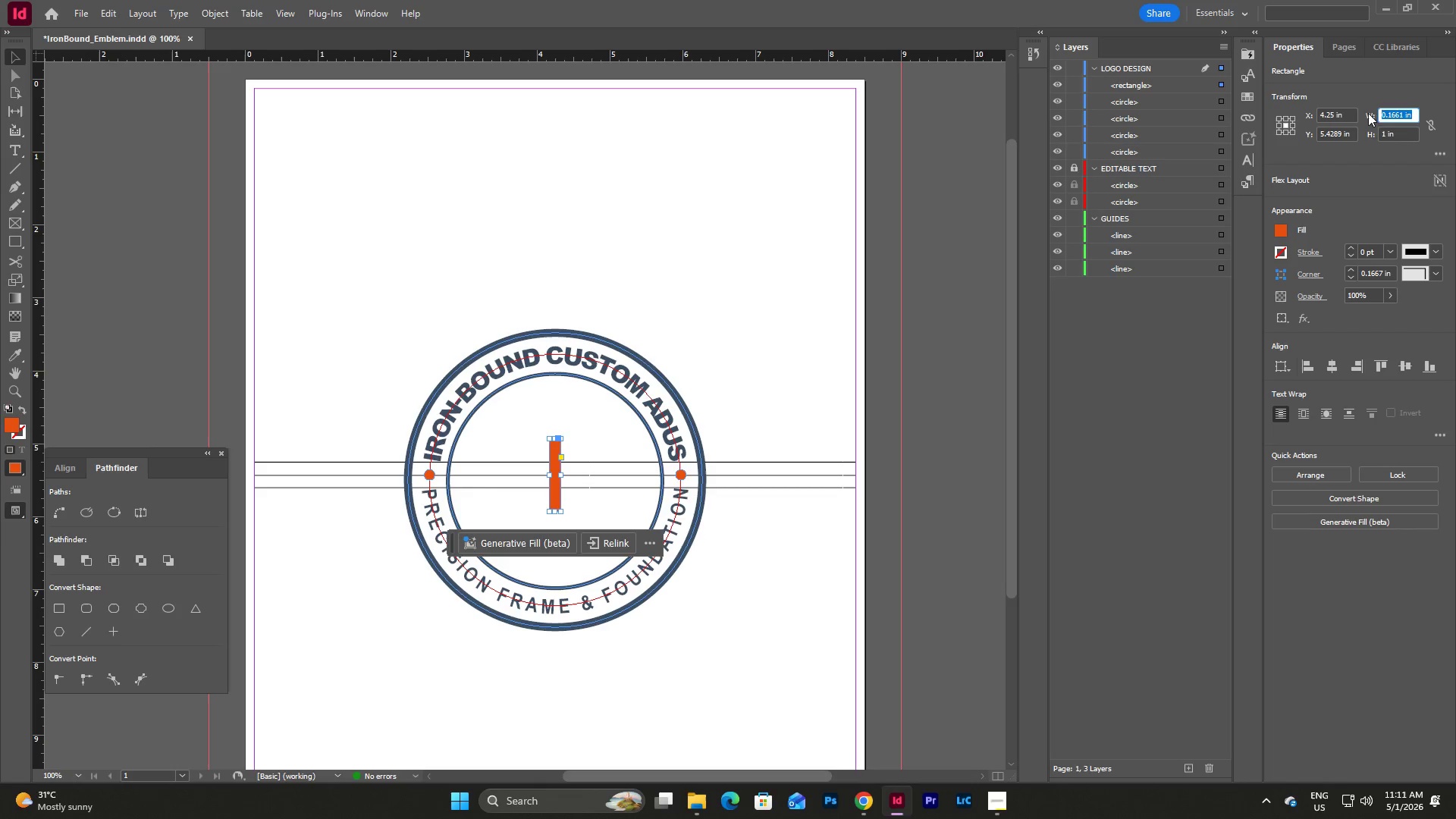 
key(Numpad0)
 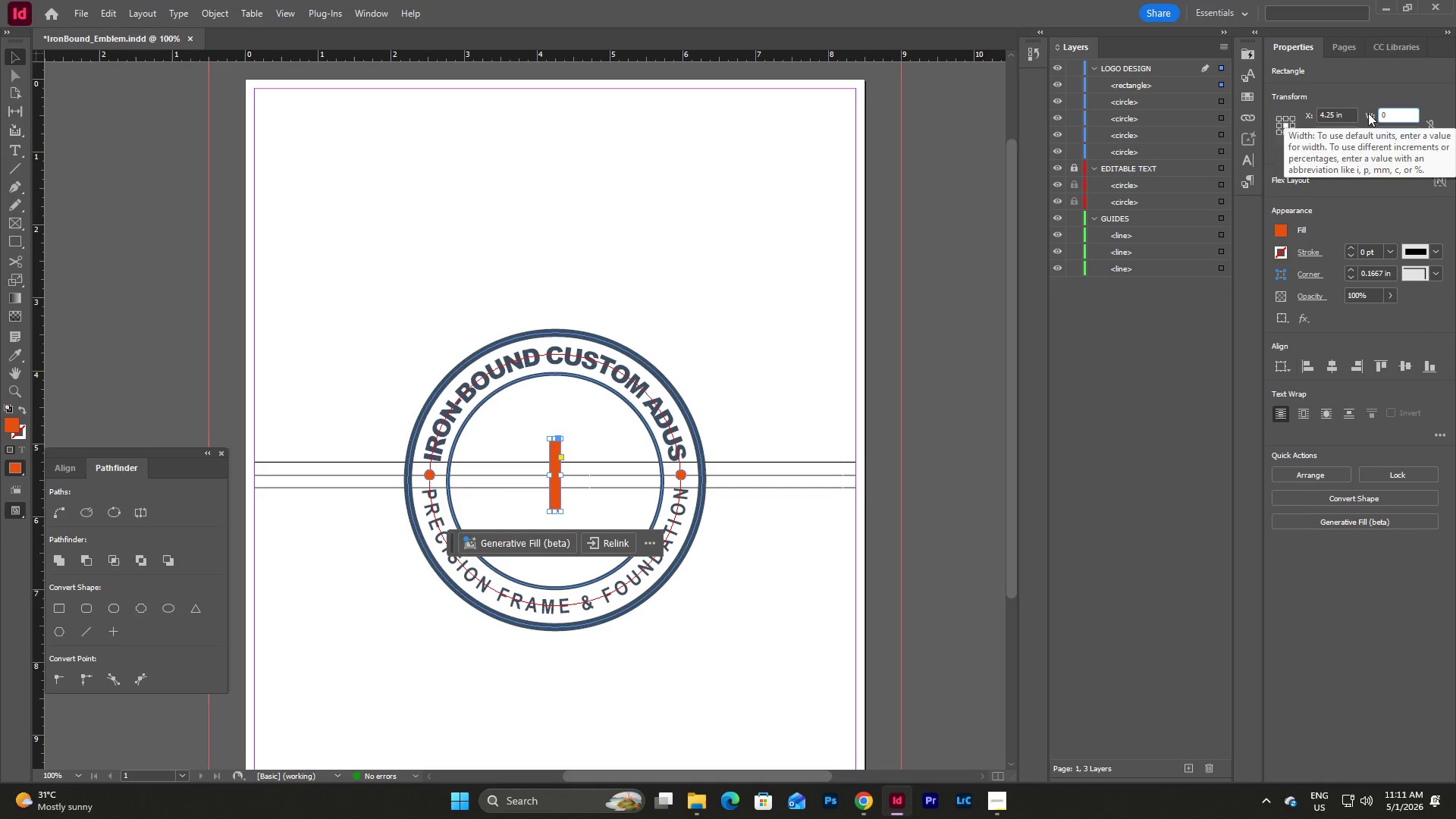 
key(NumpadDecimal)
 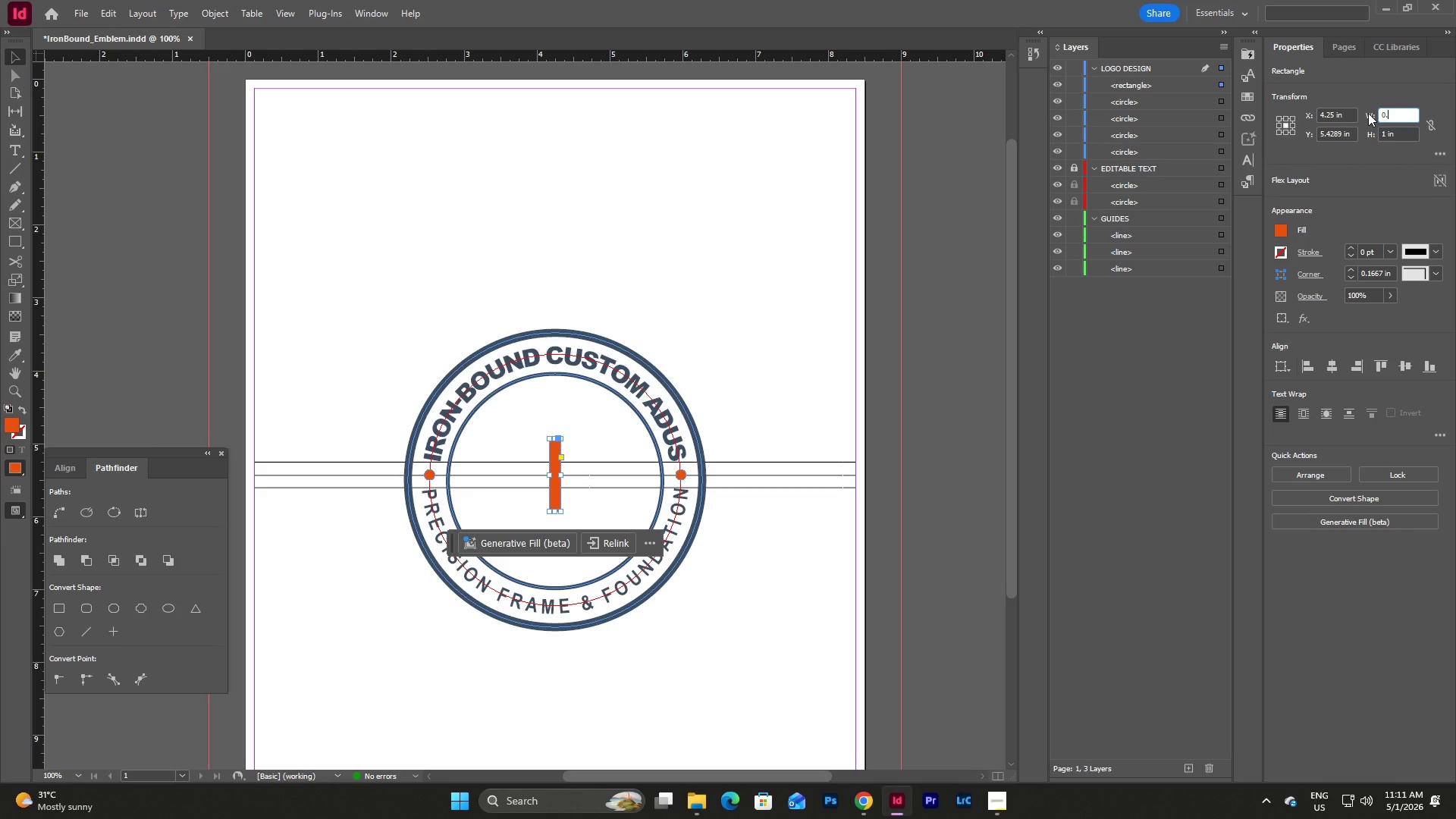 
key(Numpad5)
 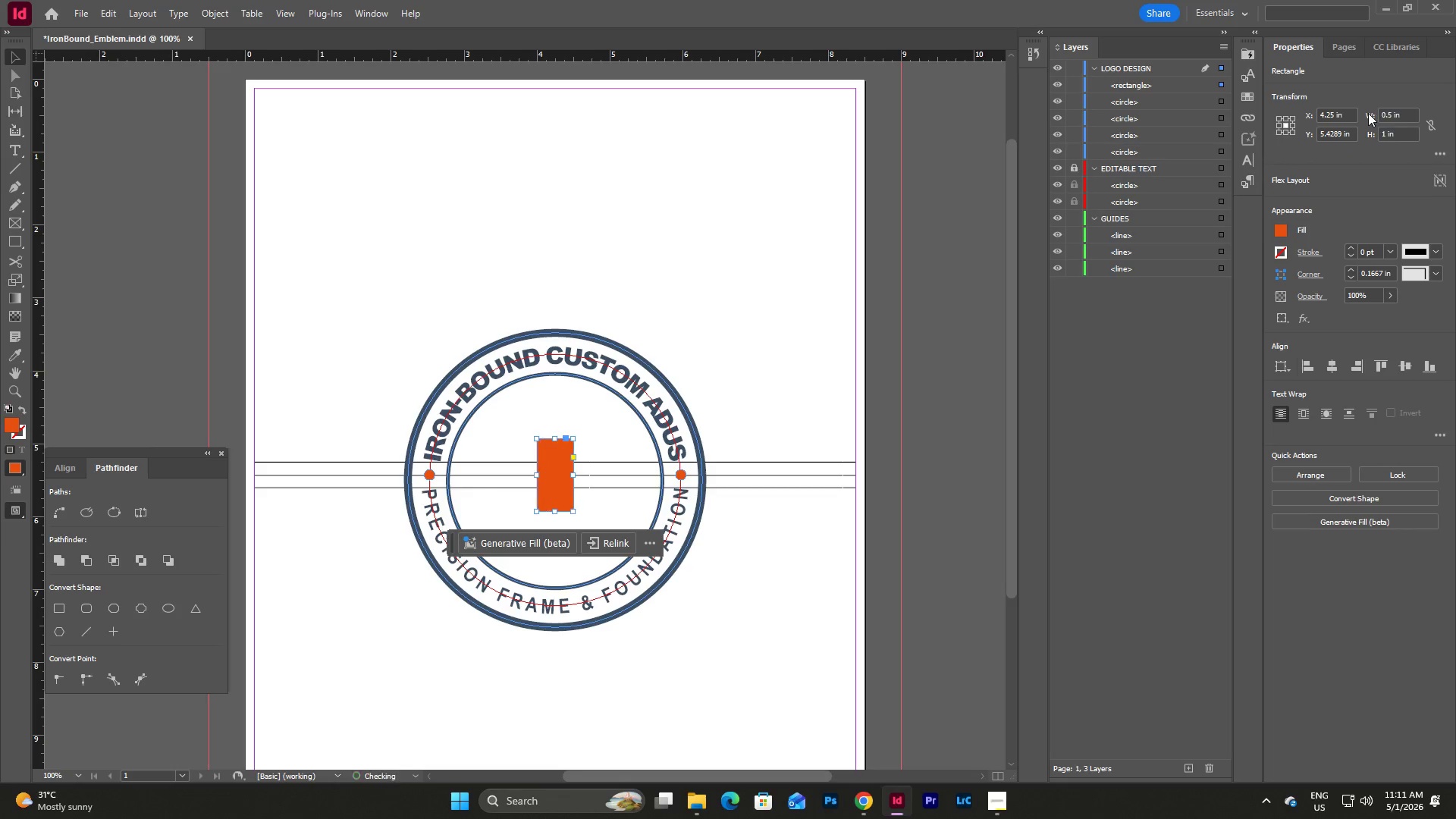 
key(NumpadEnter)
 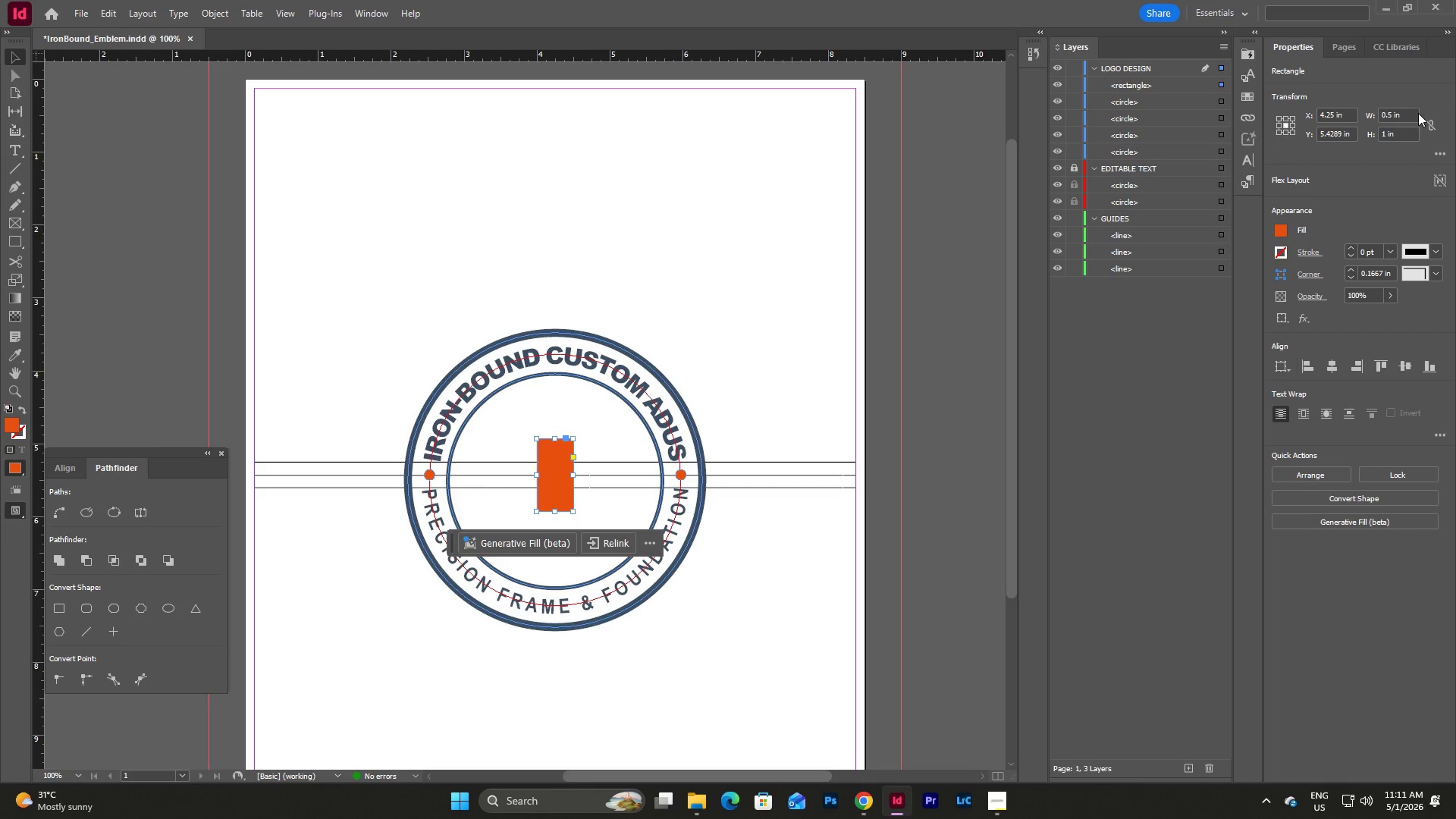 
double_click([1410, 113])
 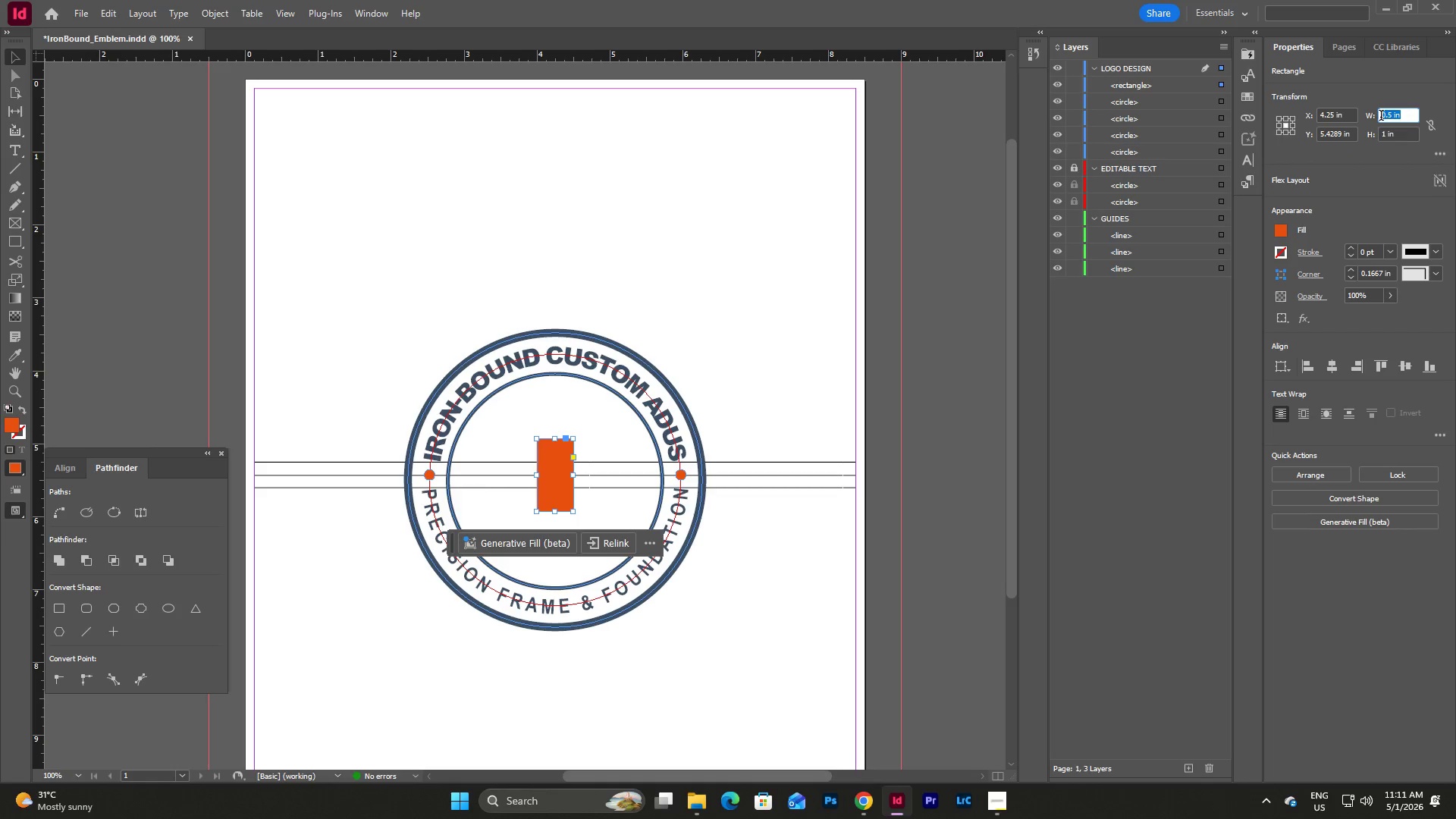 
left_click_drag(start_coordinate=[1411, 118], to_coordinate=[1363, 117])
 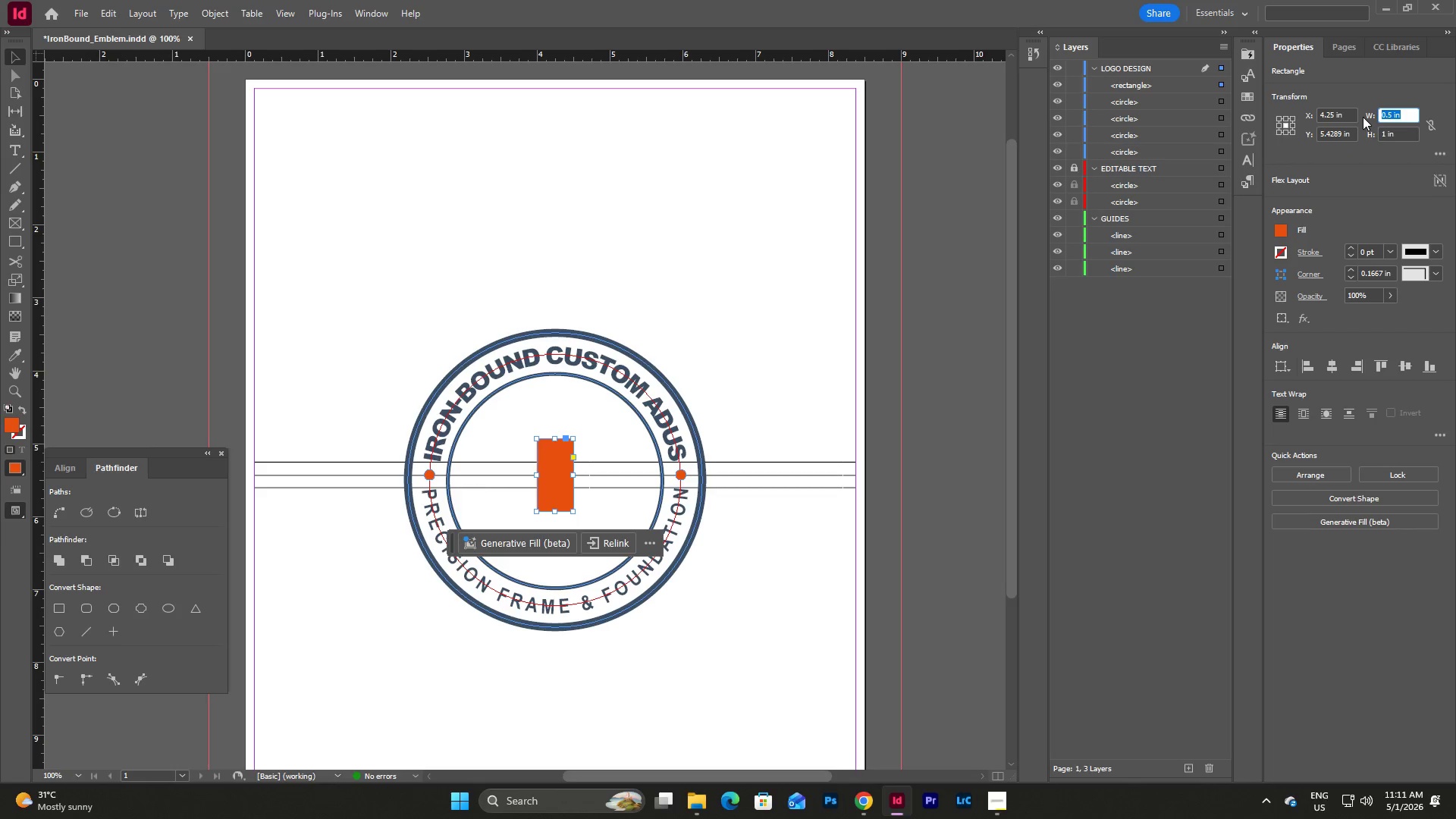 
key(Numpad0)
 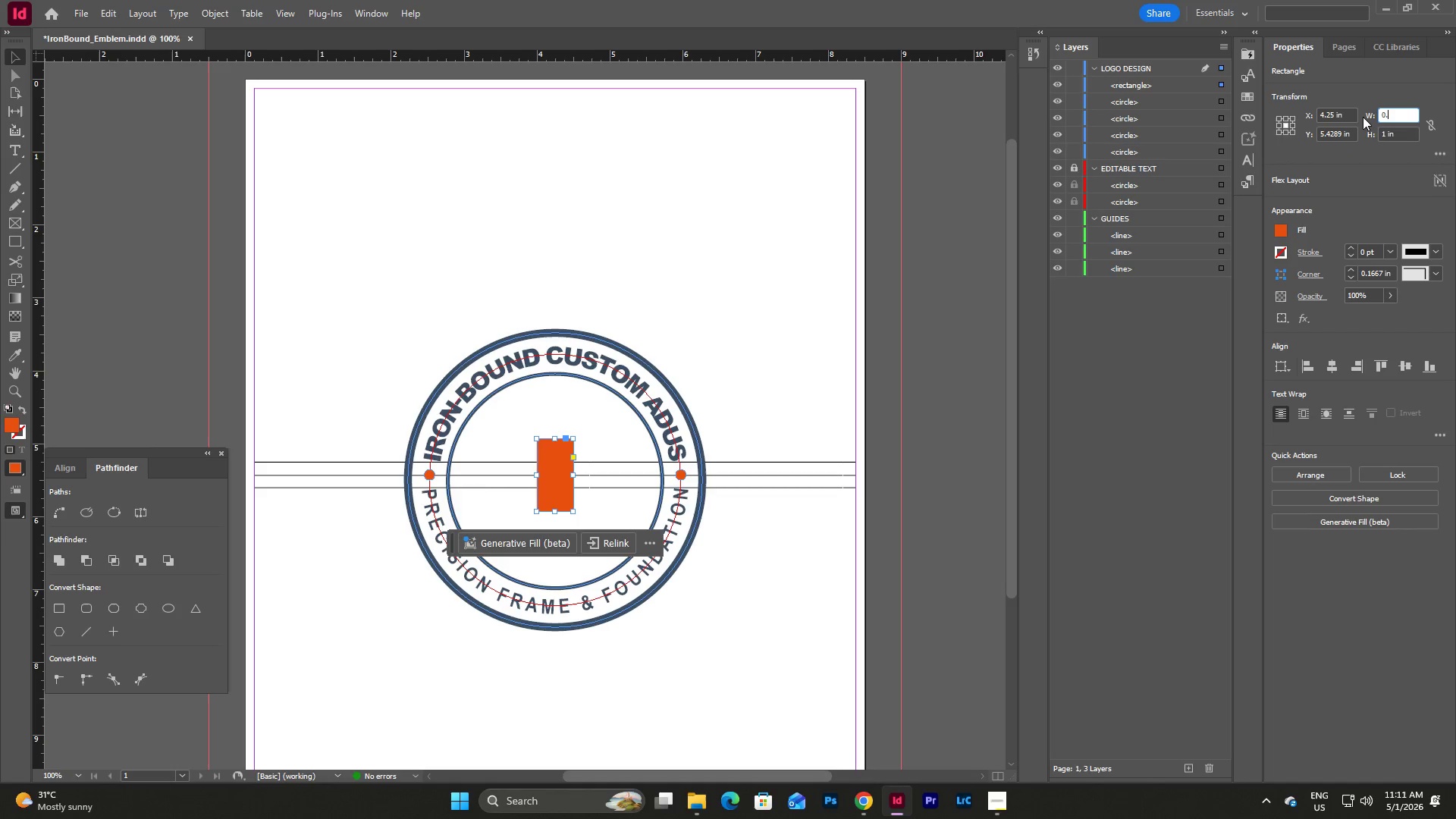 
key(NumpadDecimal)
 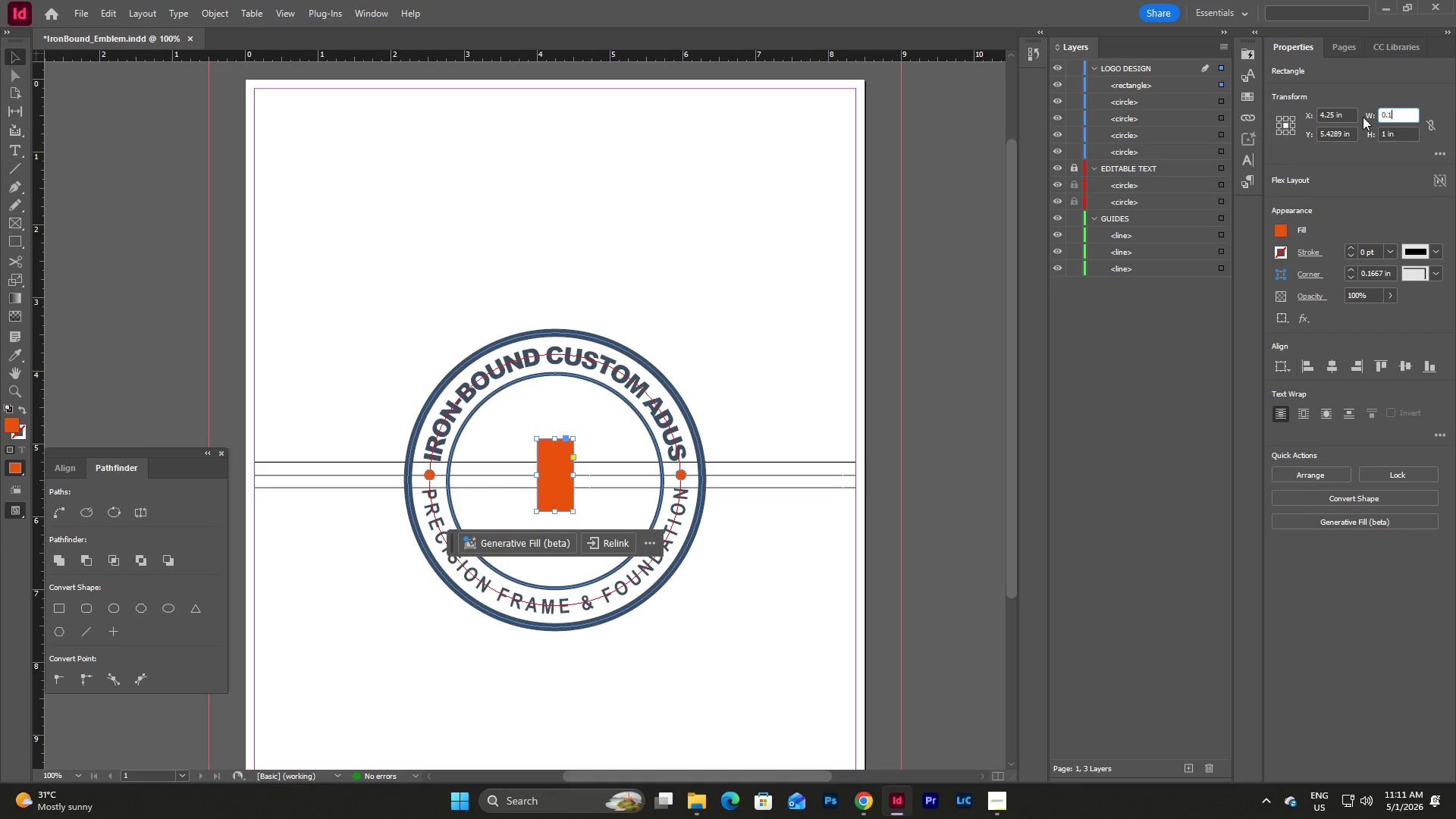 
key(Numpad1)
 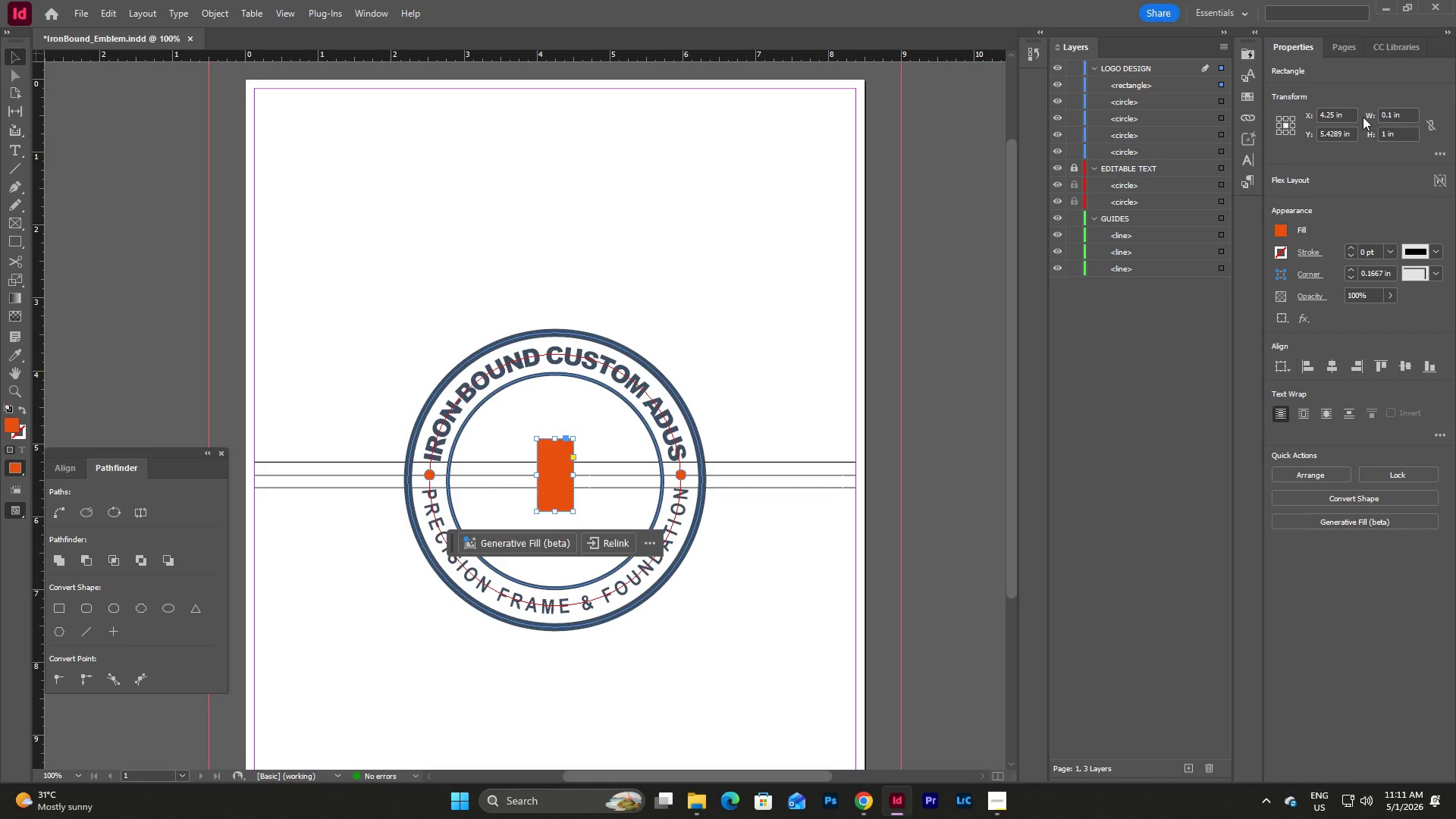 
key(NumpadEnter)
 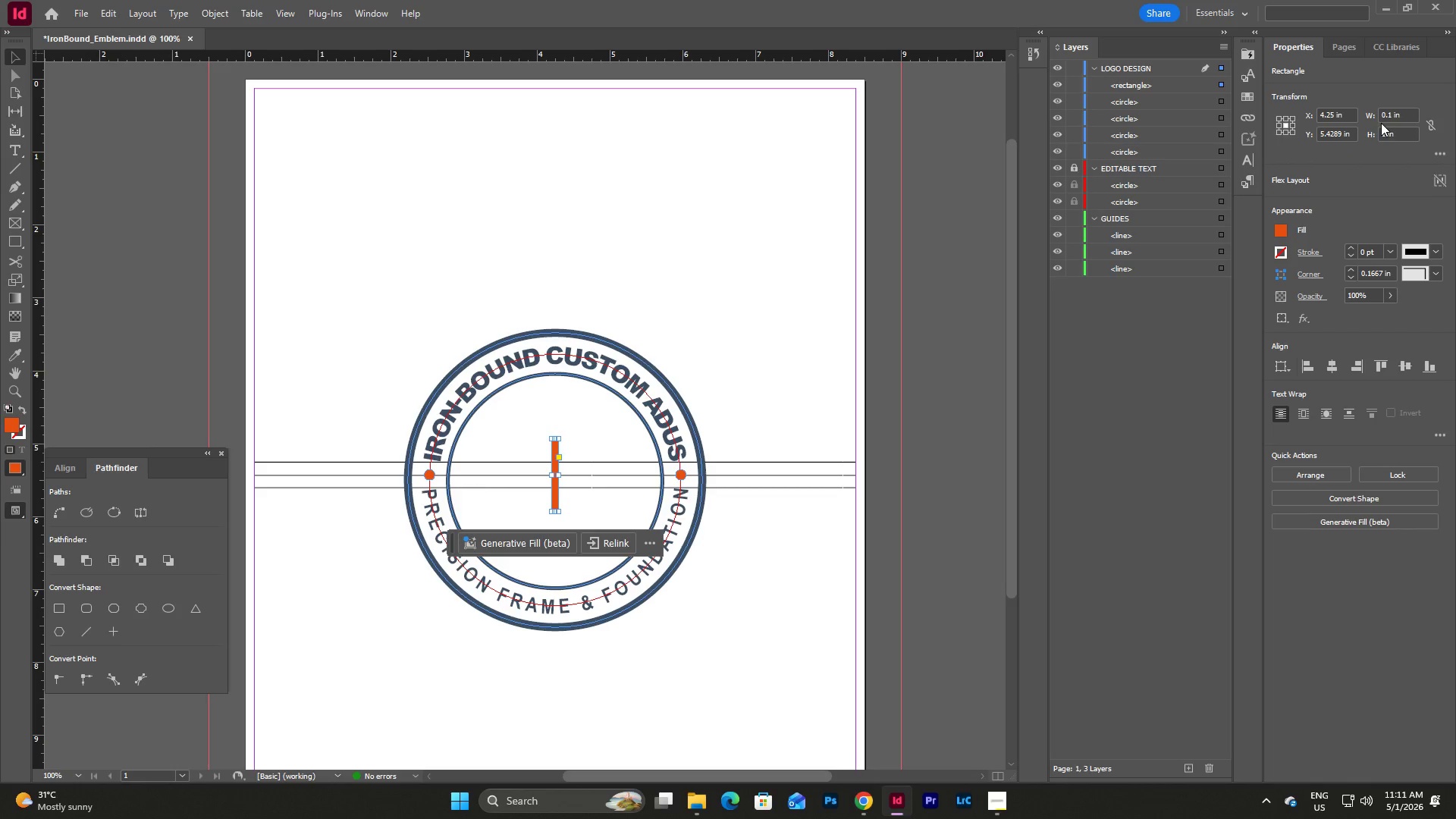 
left_click([1404, 114])
 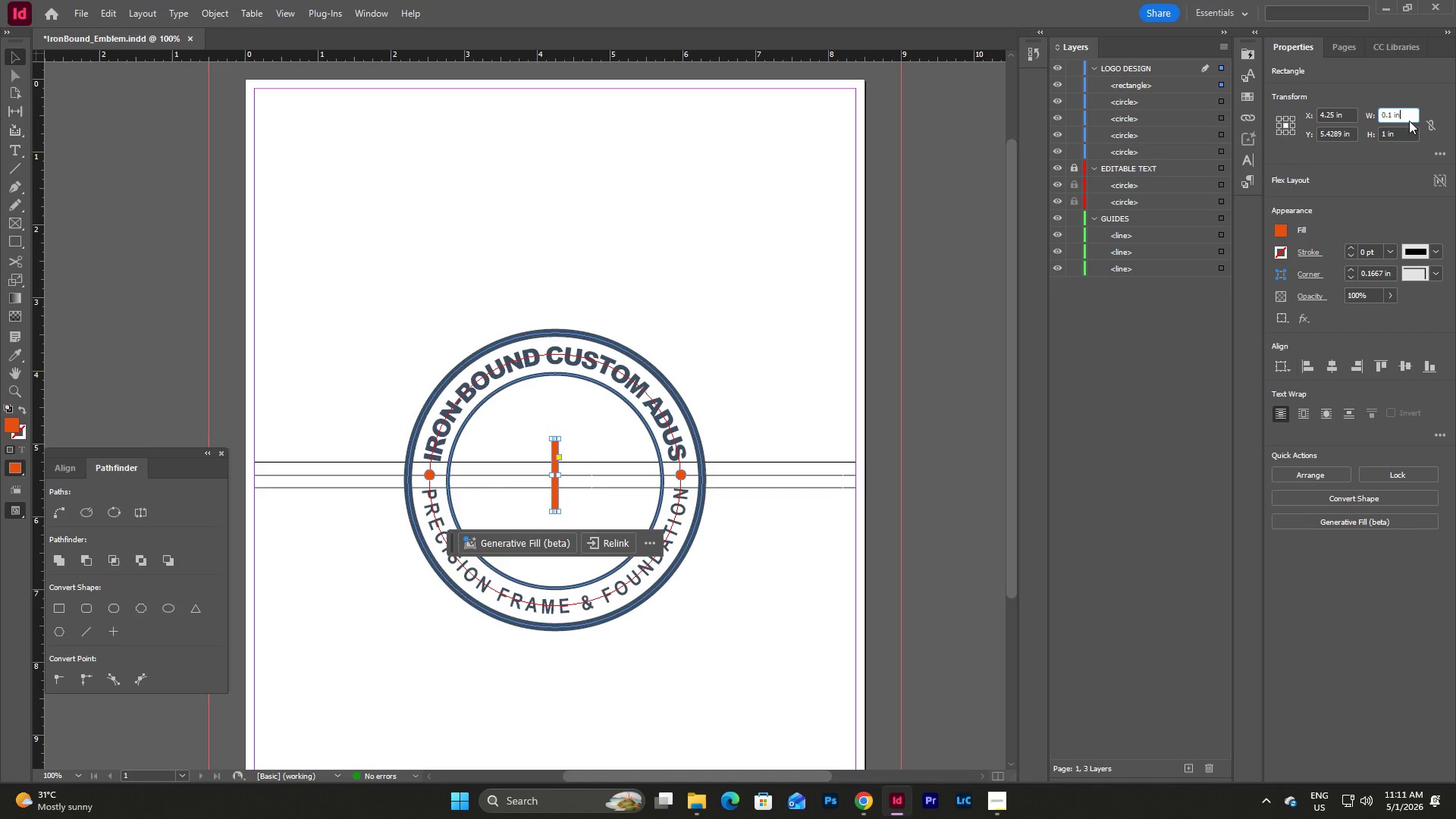 
left_click_drag(start_coordinate=[1409, 121], to_coordinate=[1379, 117])
 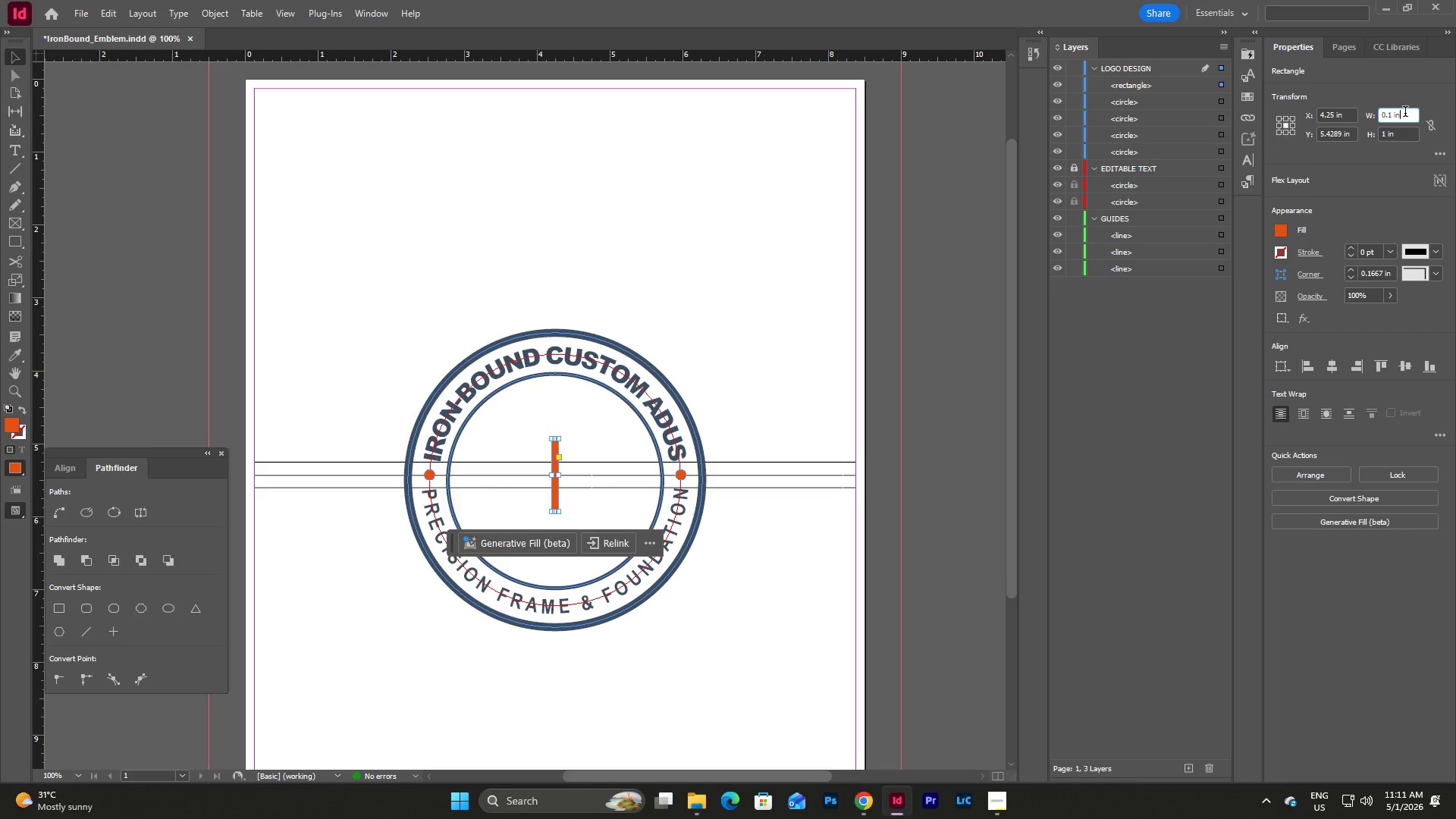 
left_click_drag(start_coordinate=[1405, 113], to_coordinate=[1373, 115])
 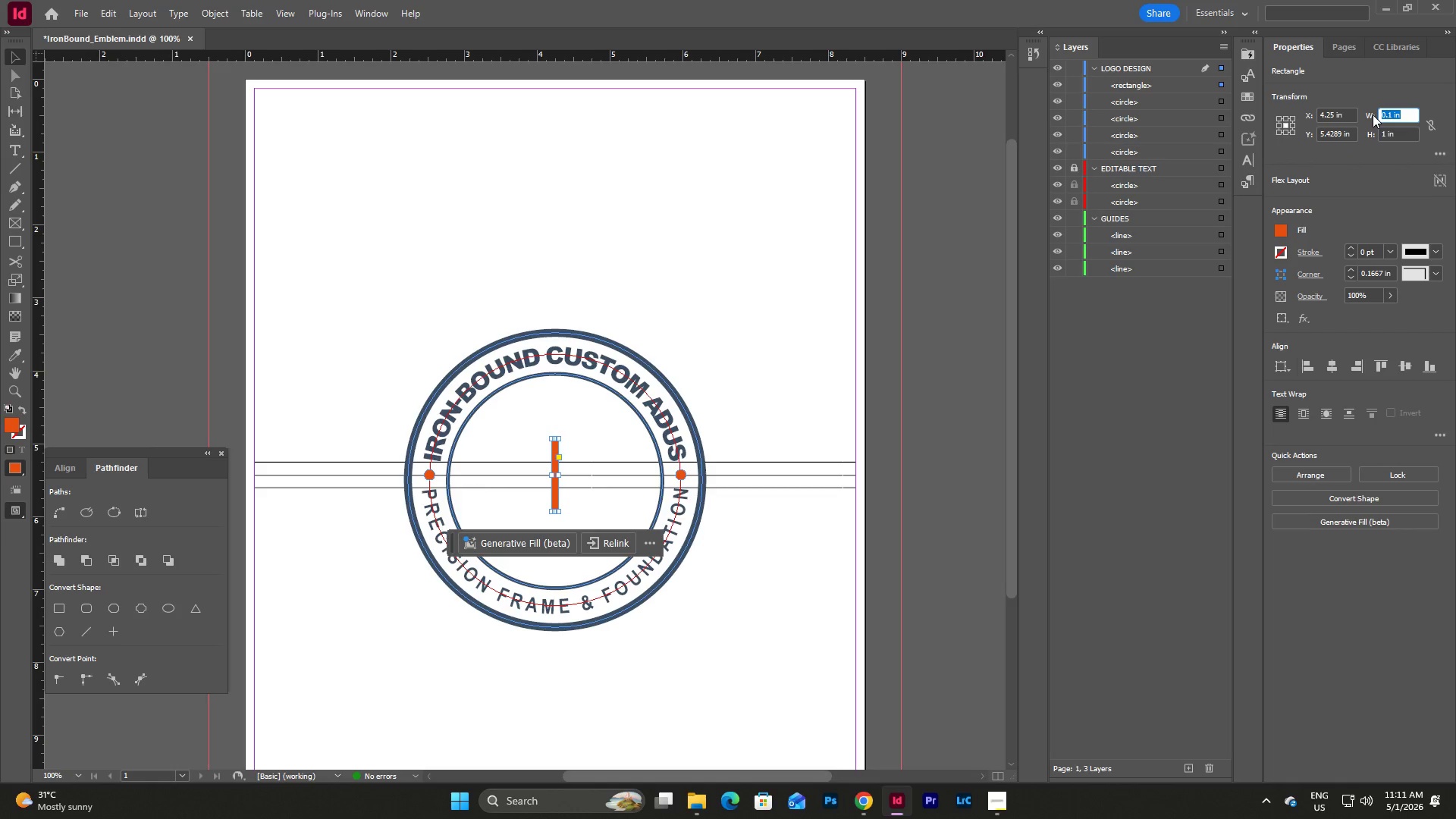 
key(Numpad0)
 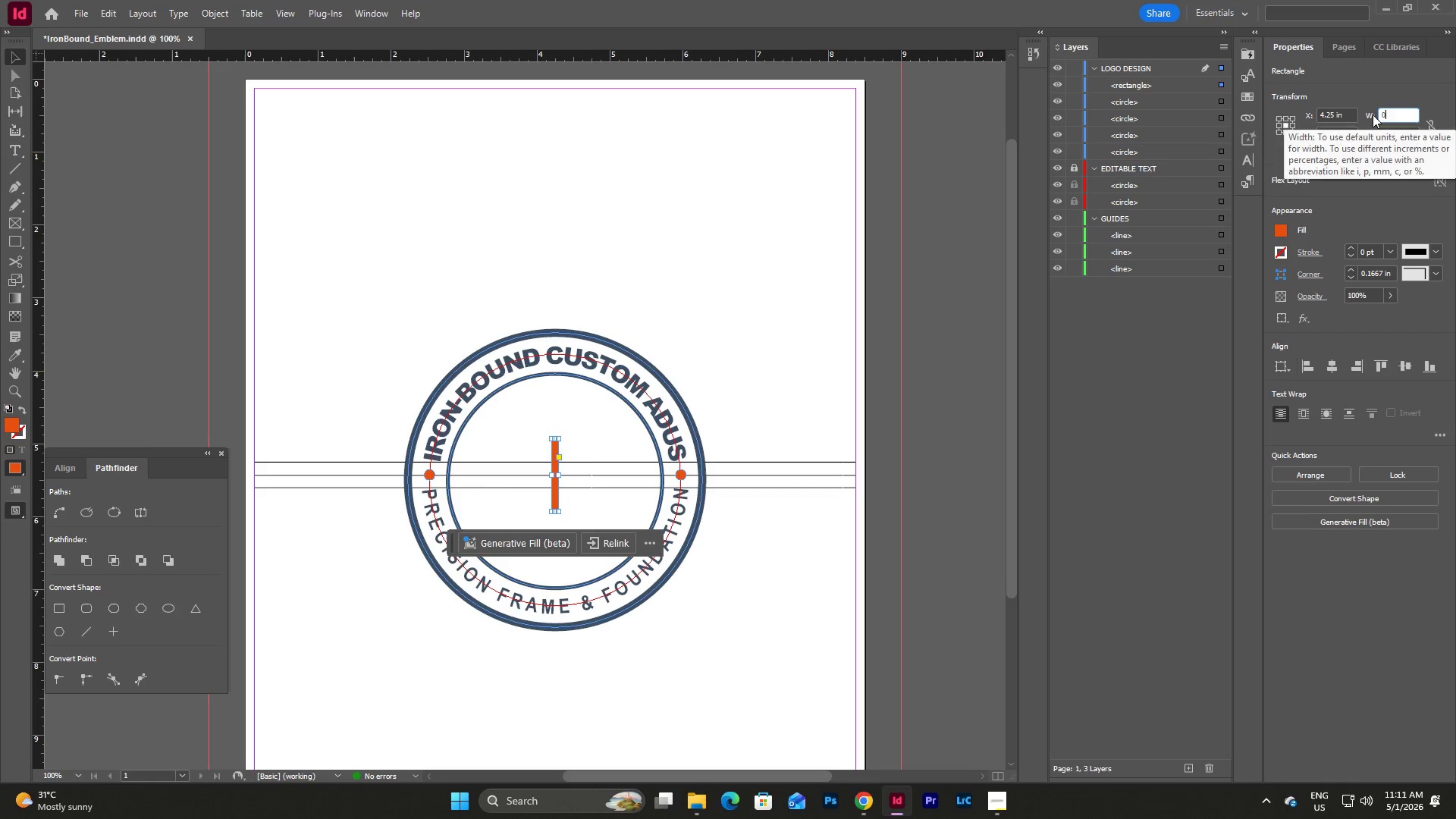 
key(NumpadDecimal)
 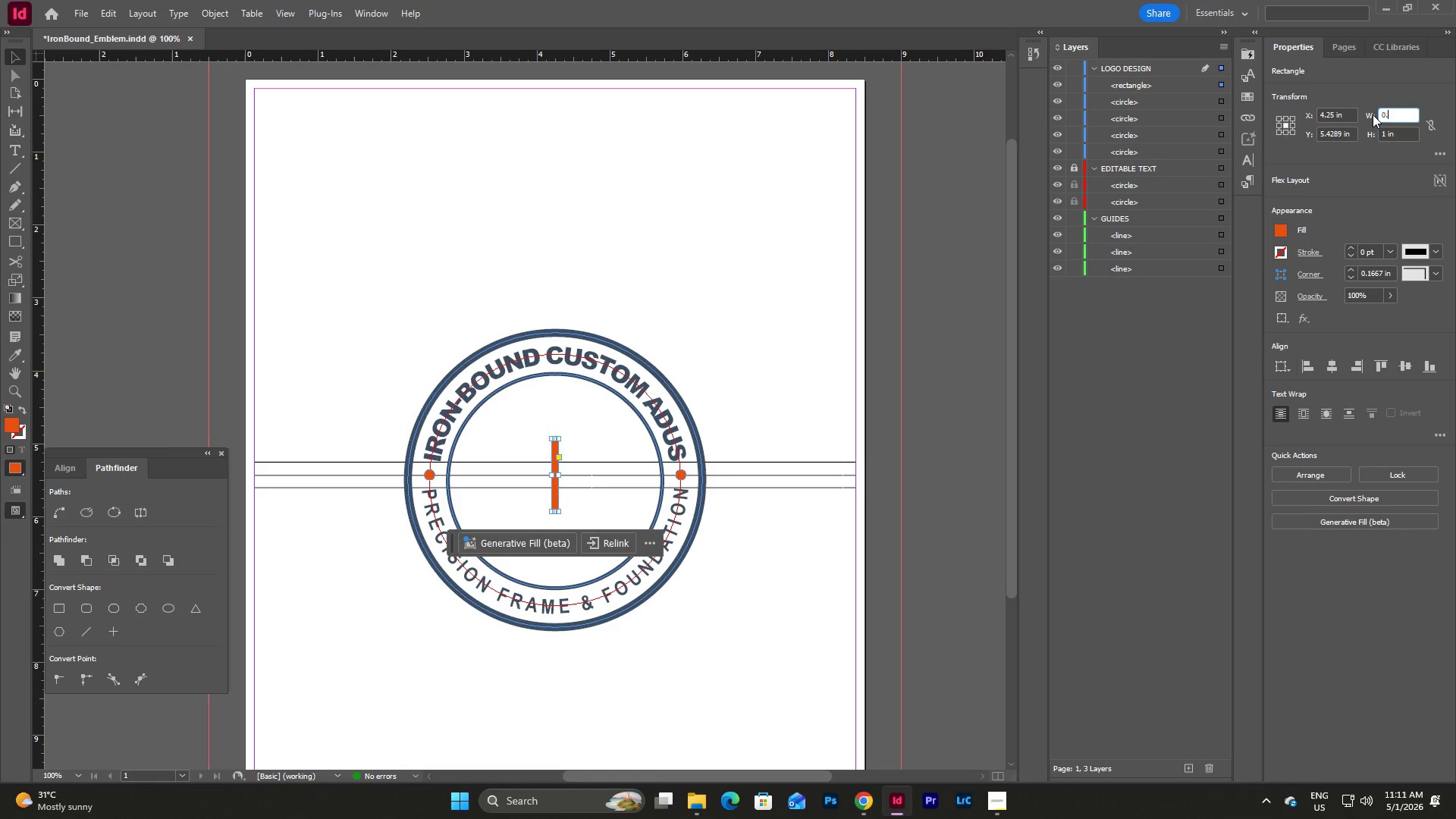 
key(Numpad2)
 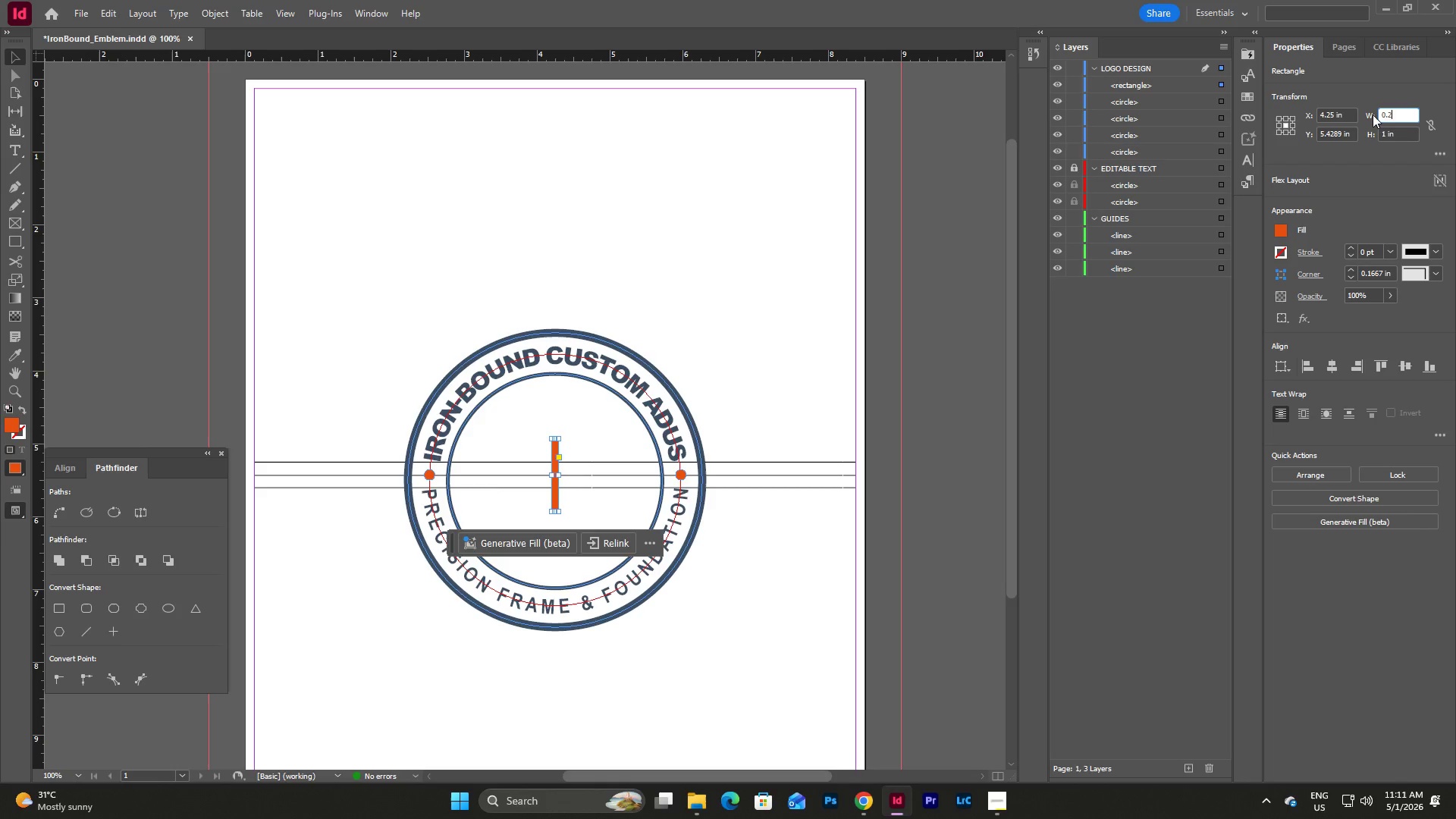 
key(Numpad5)
 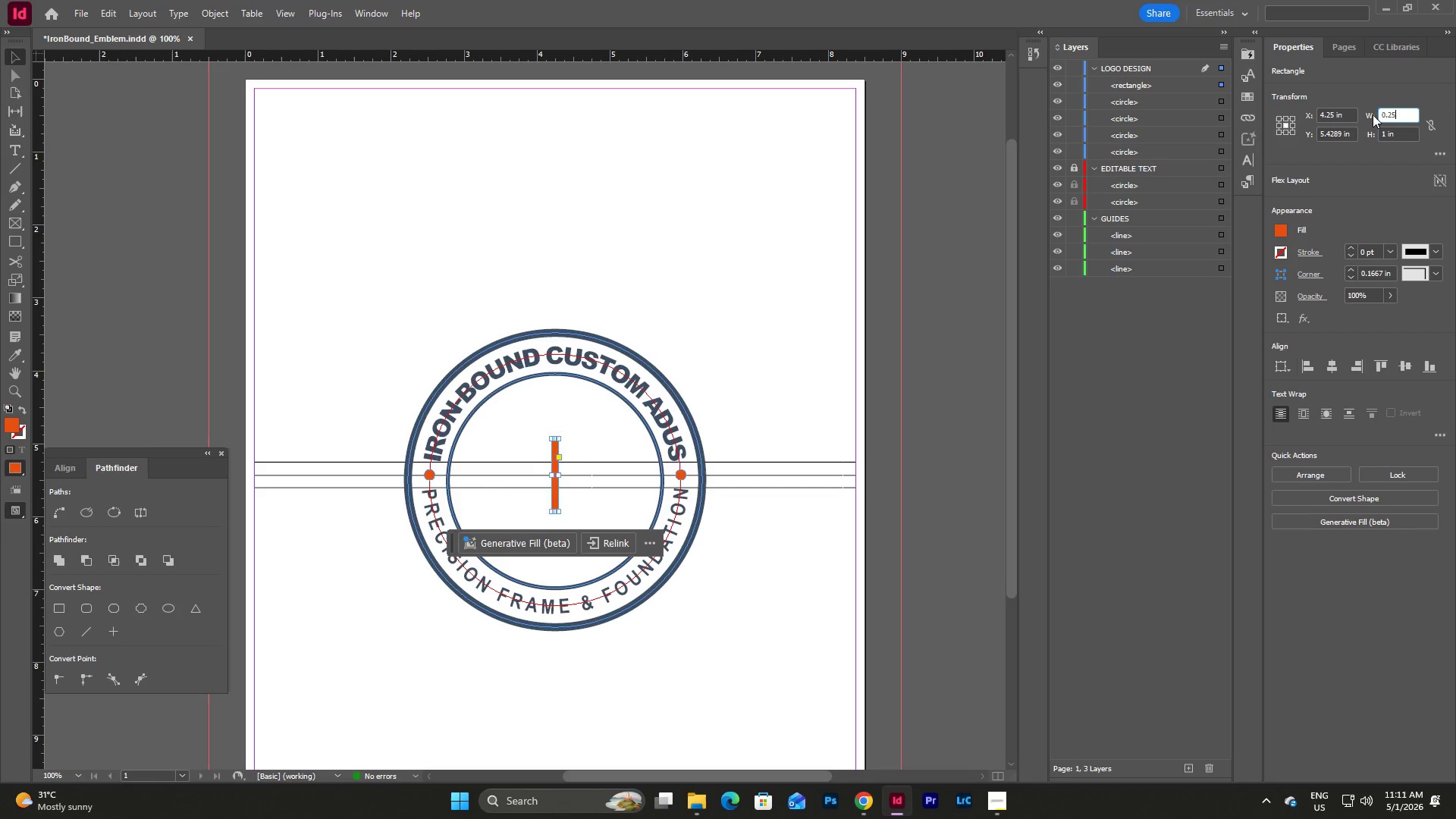 
key(NumpadEnter)
 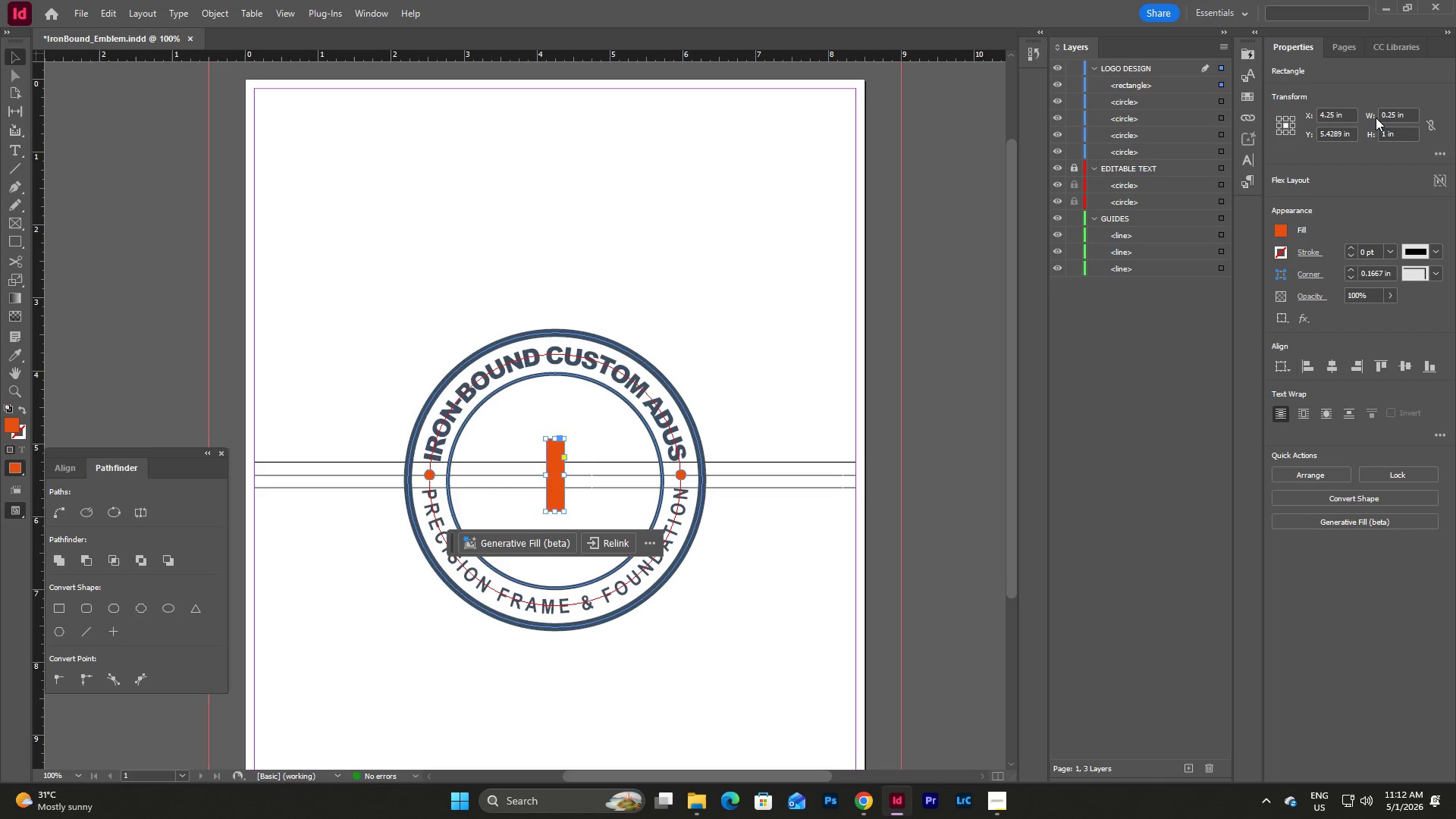 
left_click([1412, 116])
 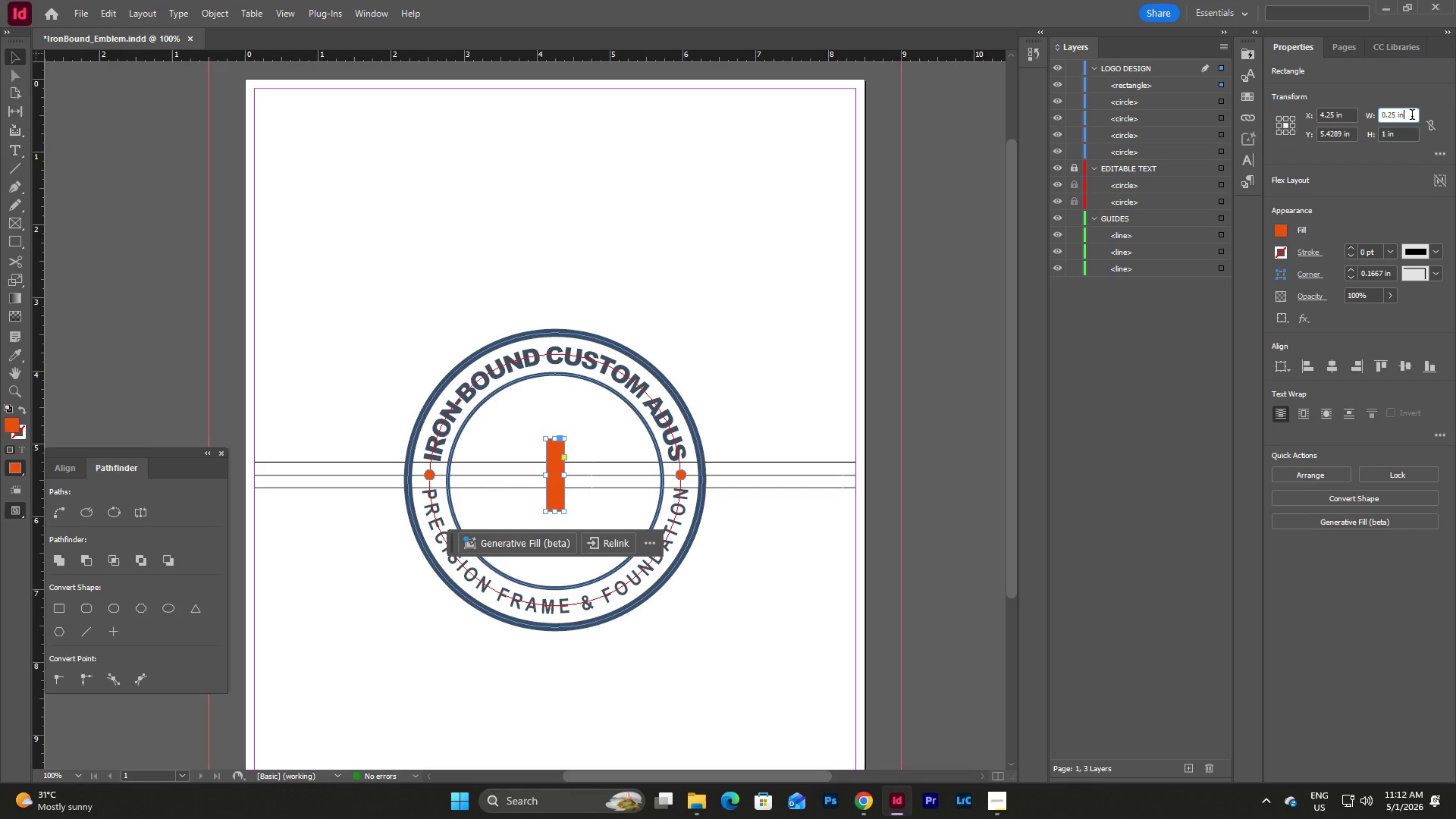 
left_click_drag(start_coordinate=[1412, 116], to_coordinate=[1370, 111])
 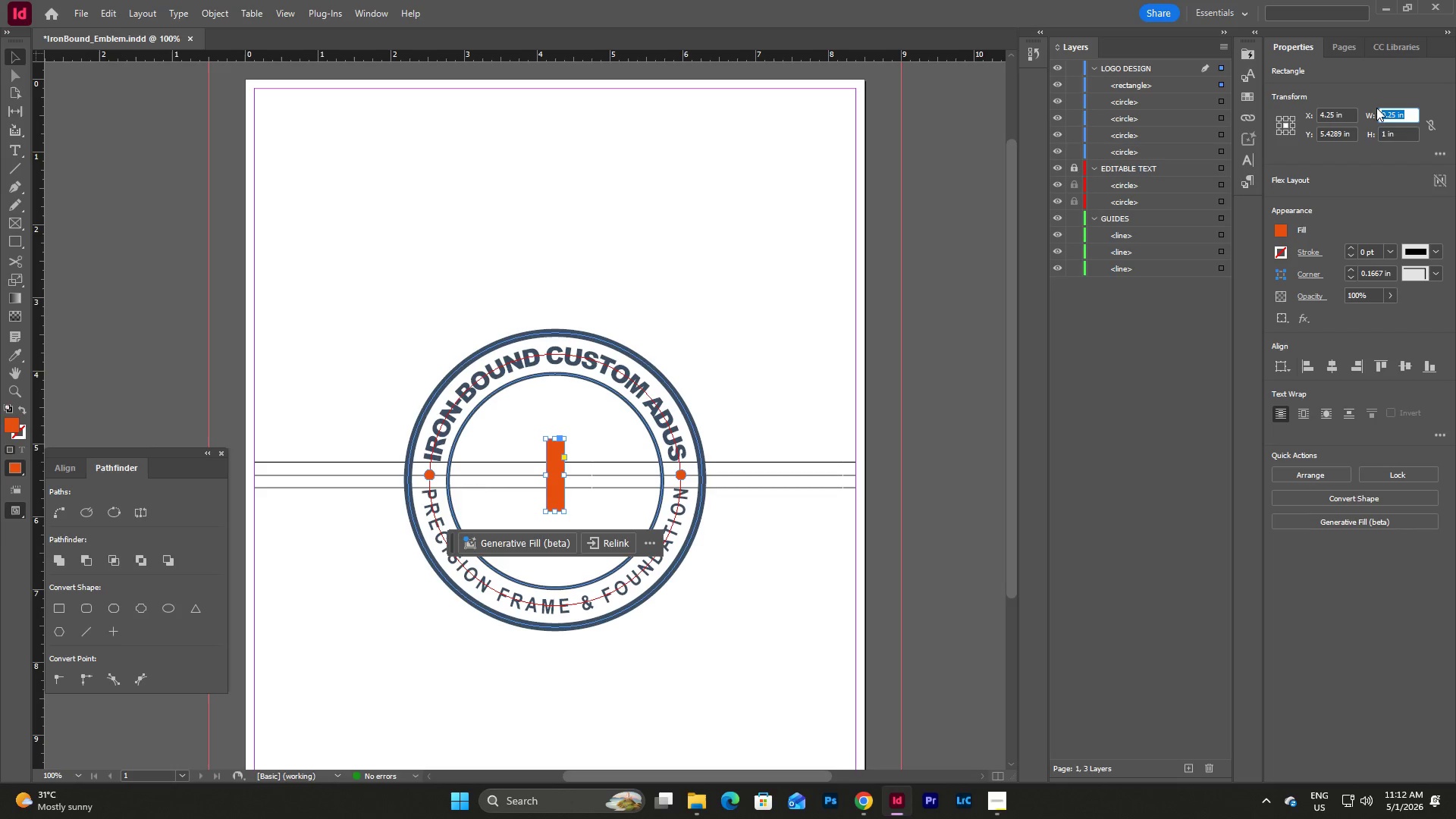 
key(Numpad0)
 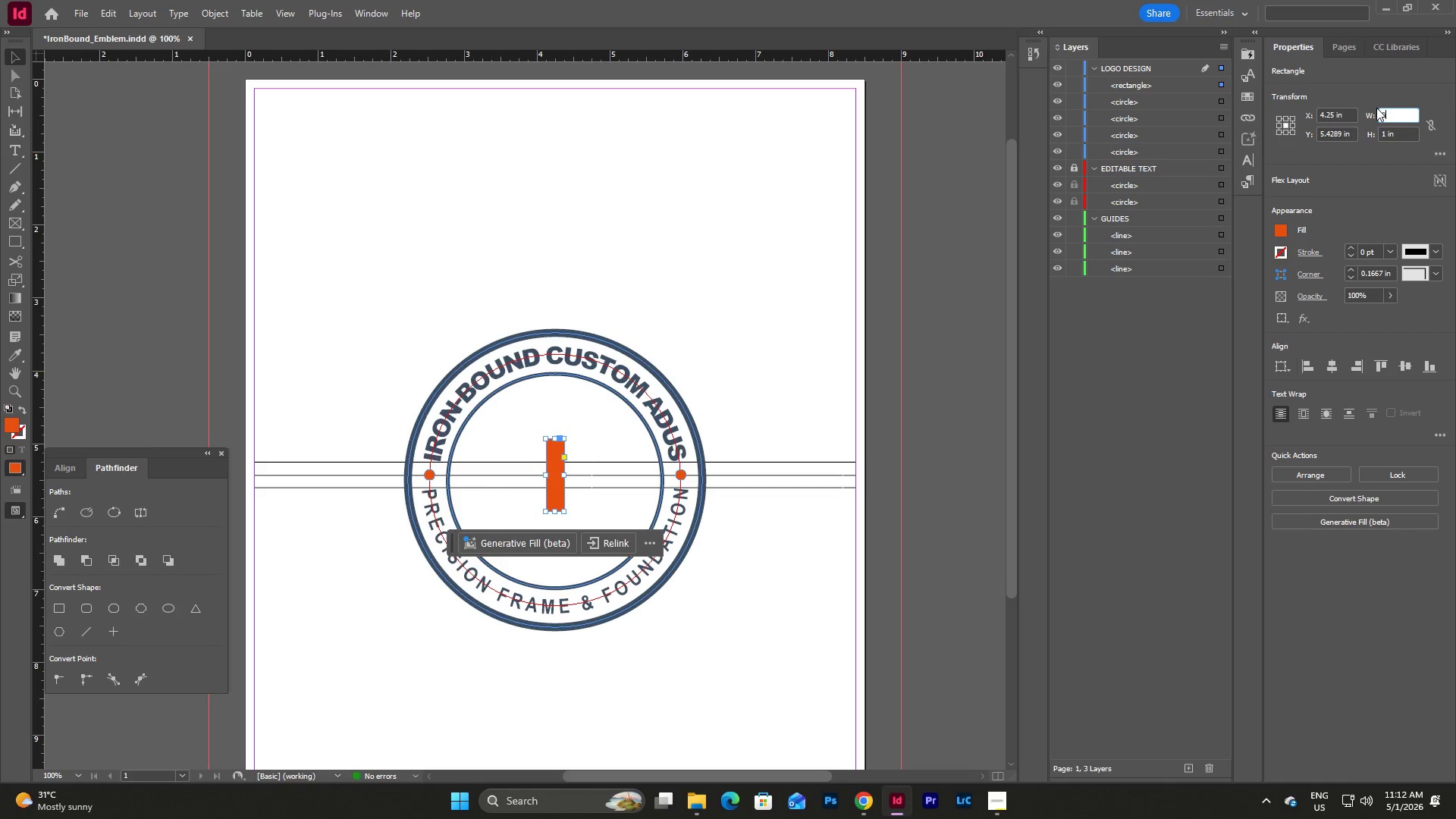 
key(NumpadDecimal)
 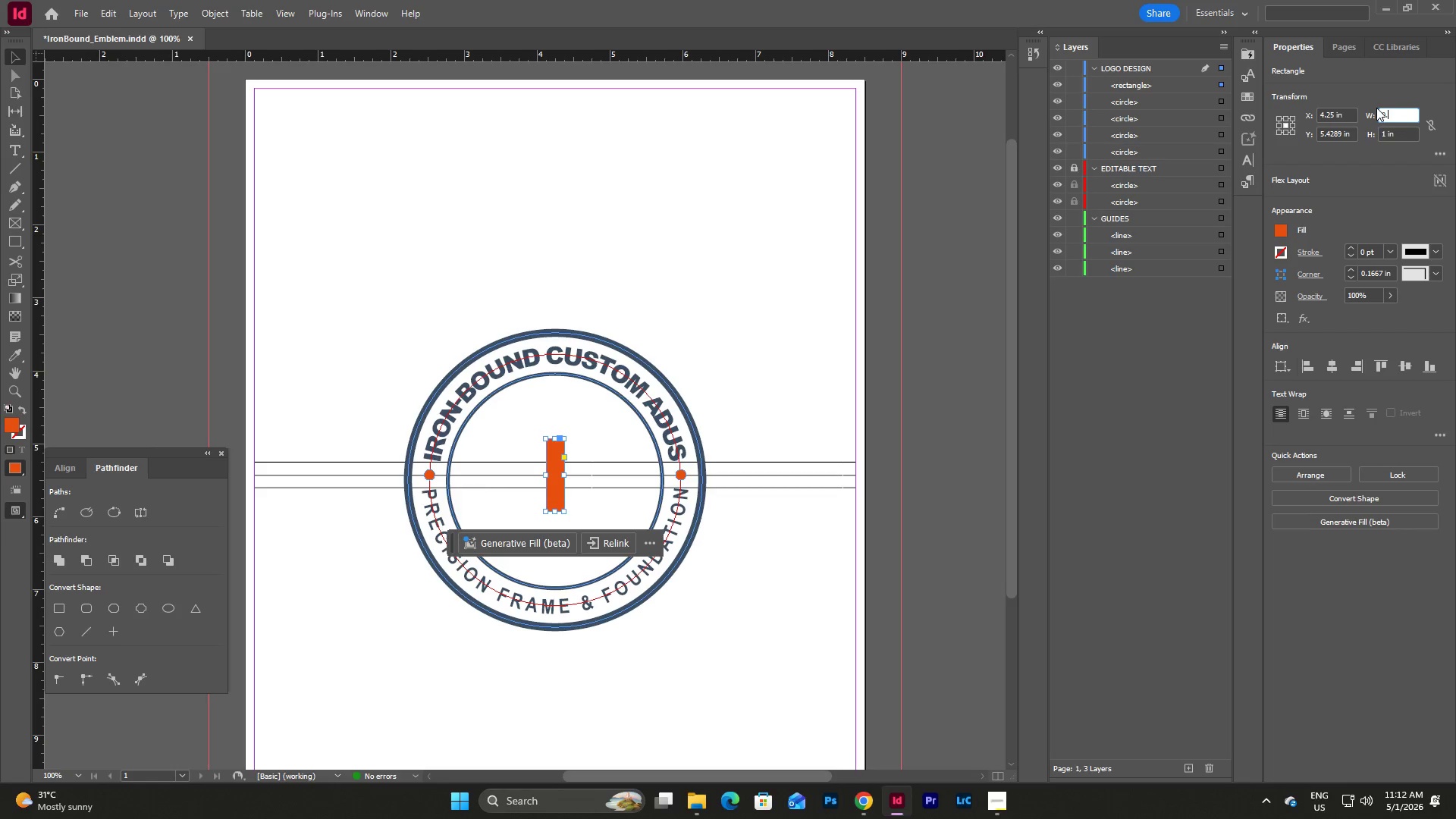 
key(Numpad2)
 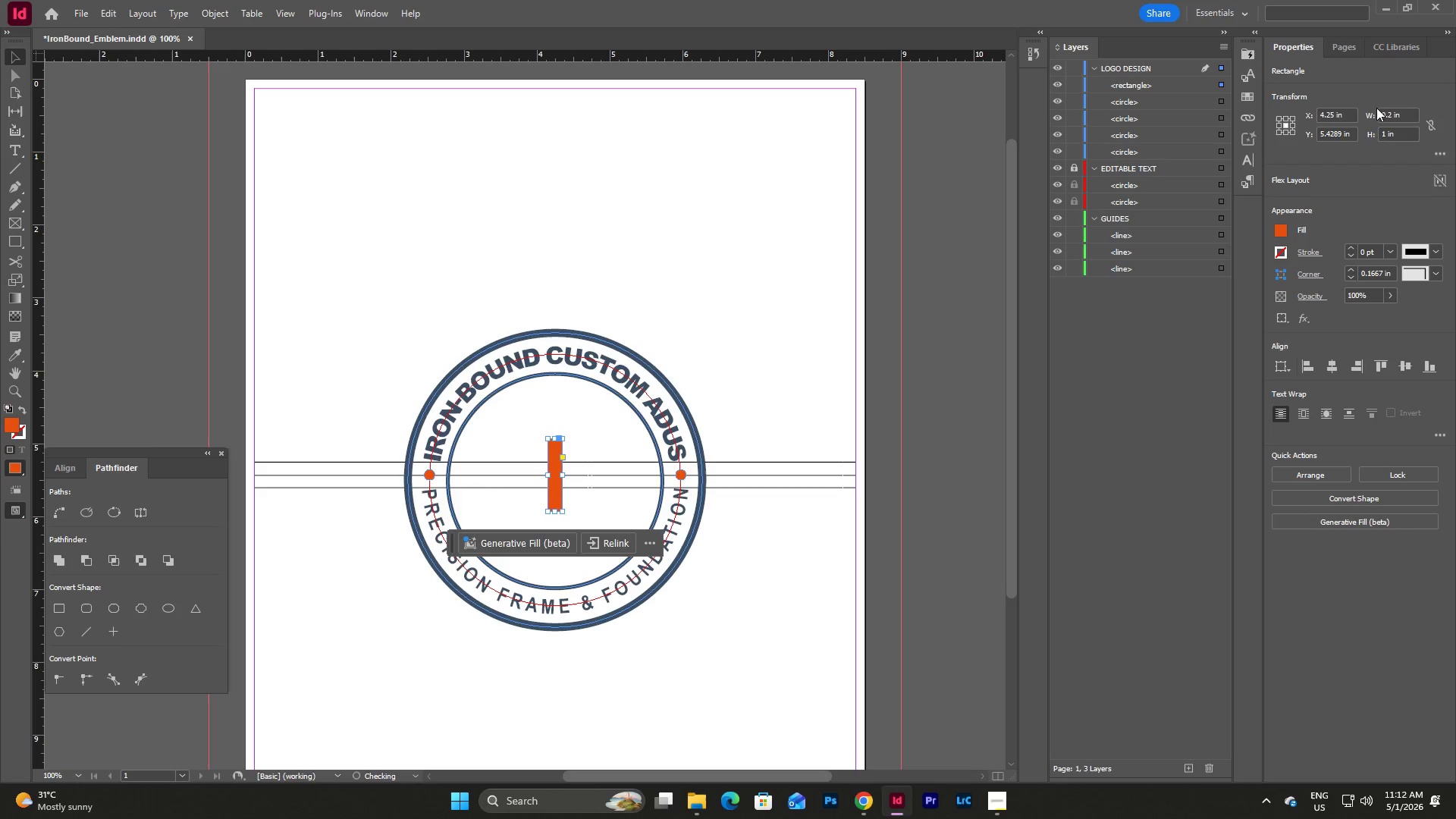 
key(NumpadEnter)
 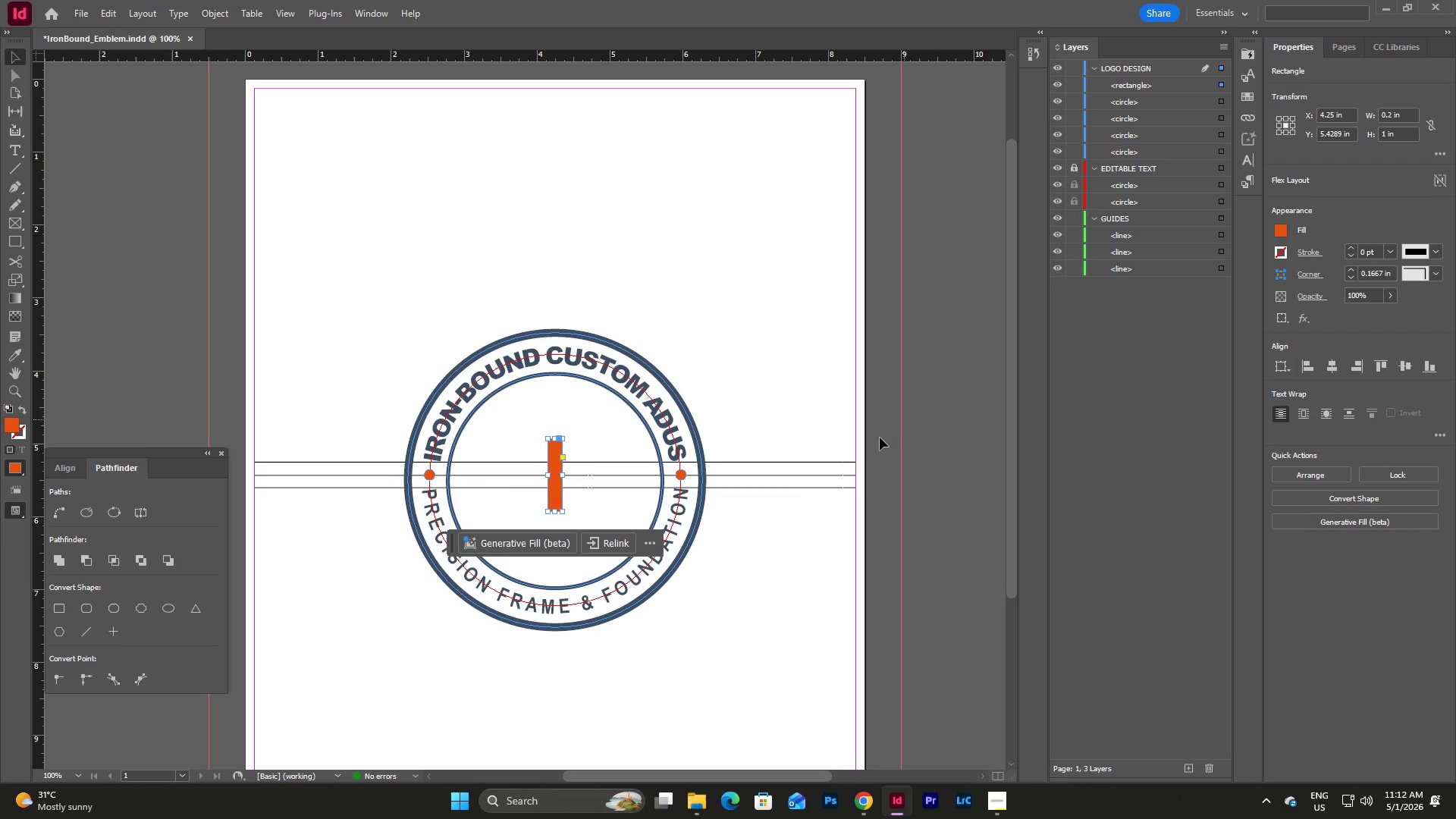 
left_click([718, 409])
 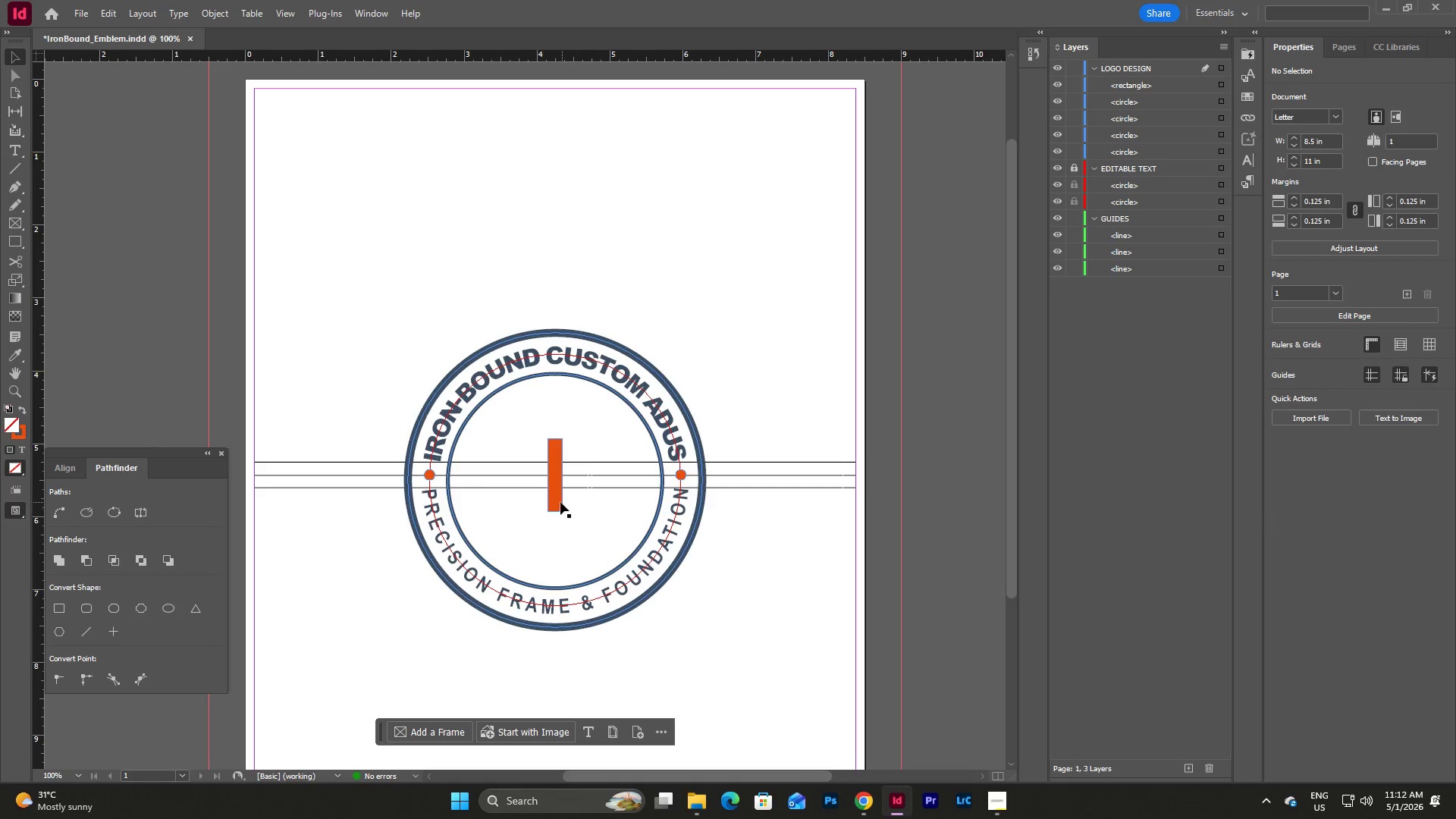 
left_click_drag(start_coordinate=[552, 501], to_coordinate=[711, 664])
 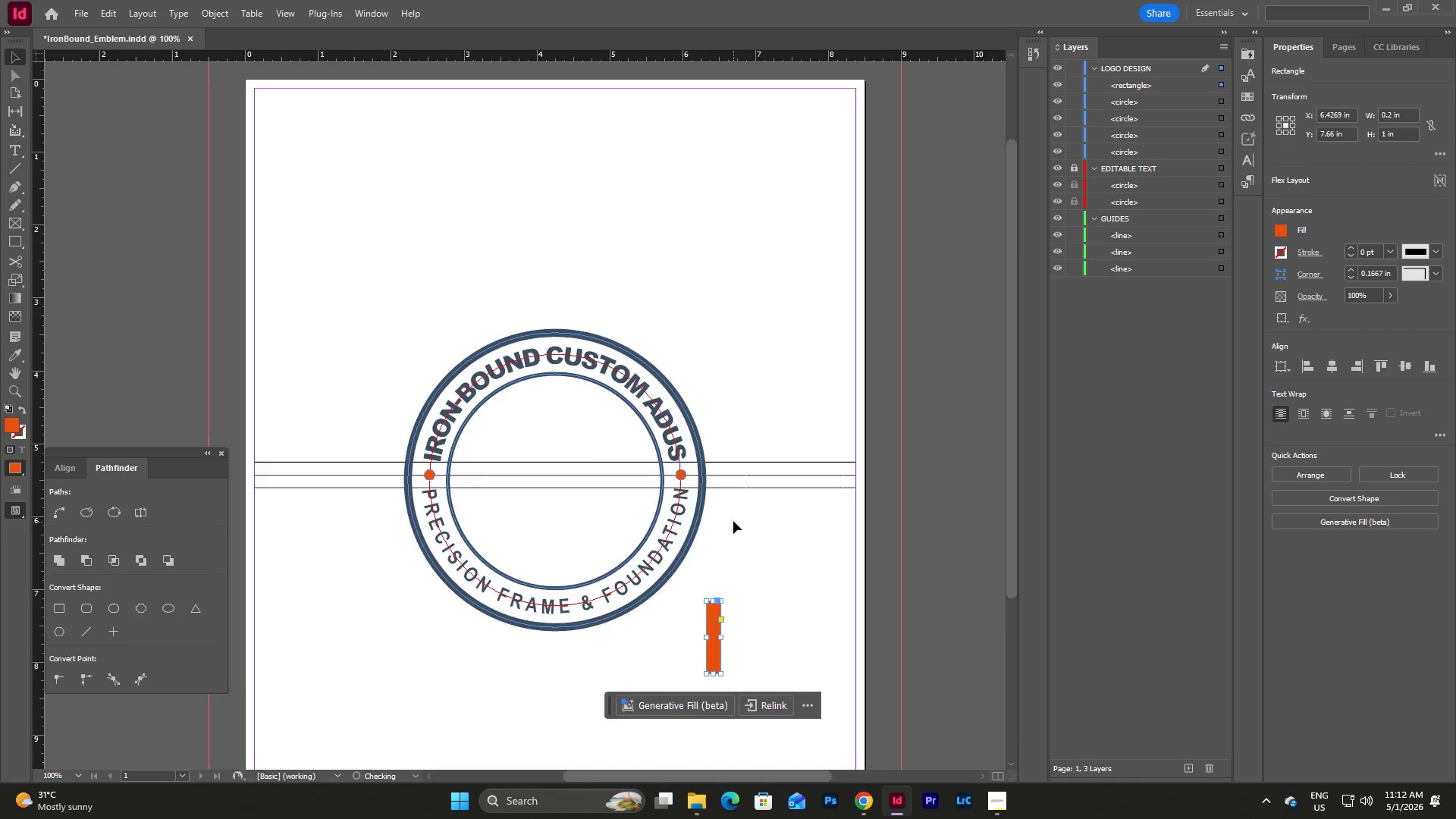 
scroll: coordinate [733, 520], scroll_direction: down, amount: 1.0
 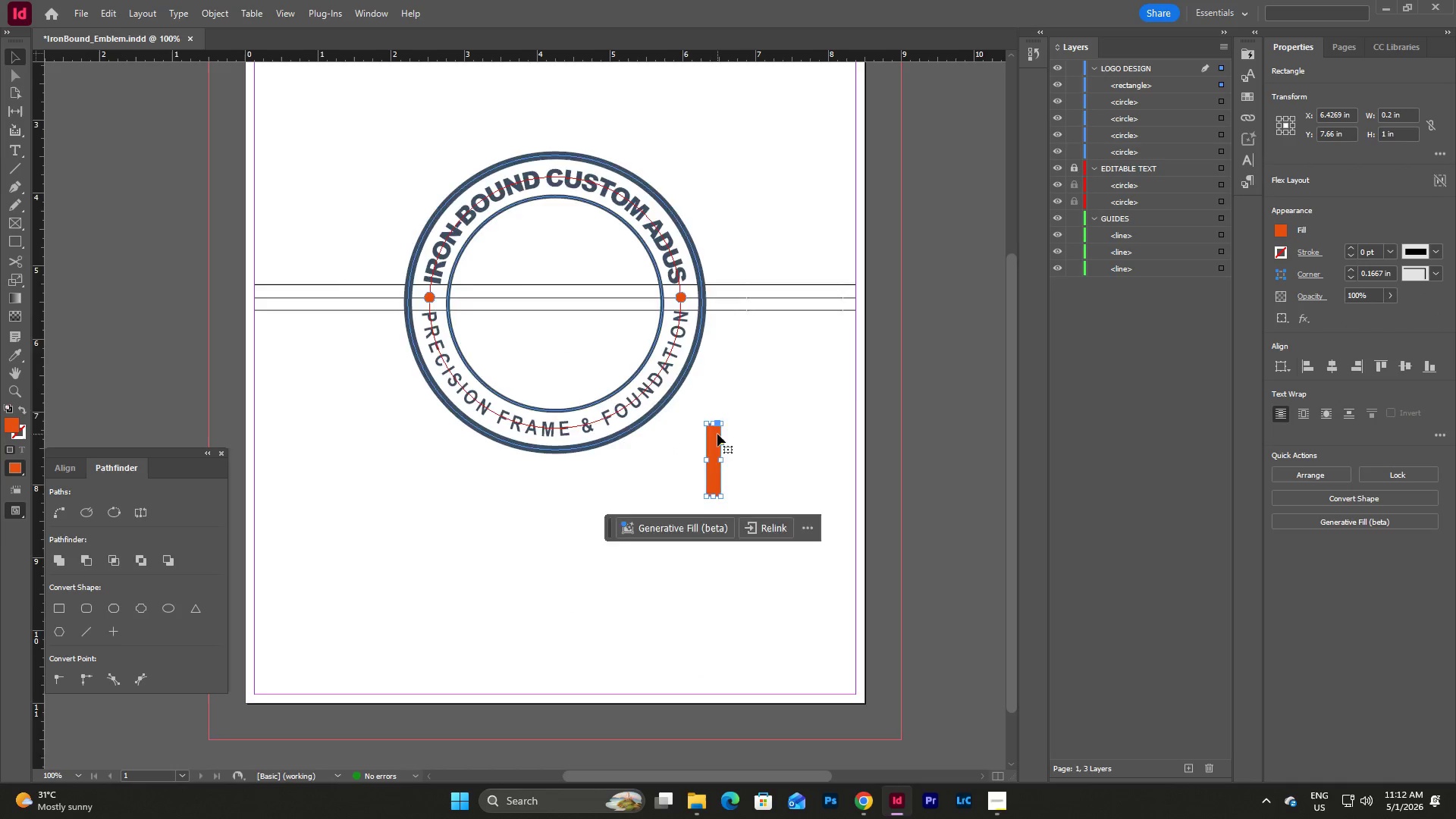 
scroll: coordinate [717, 434], scroll_direction: up, amount: 2.0
 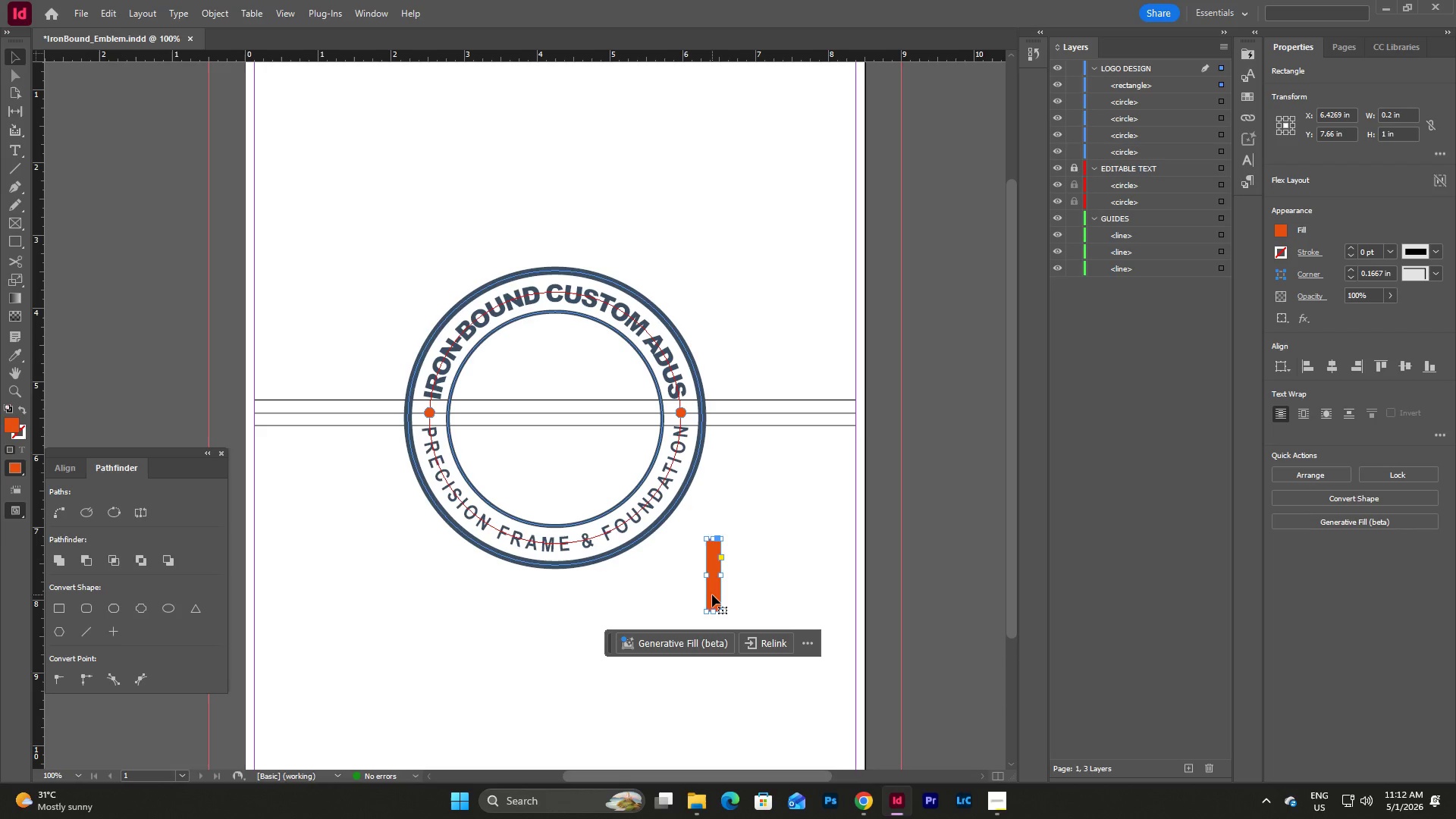 
left_click_drag(start_coordinate=[712, 595], to_coordinate=[696, 692])
 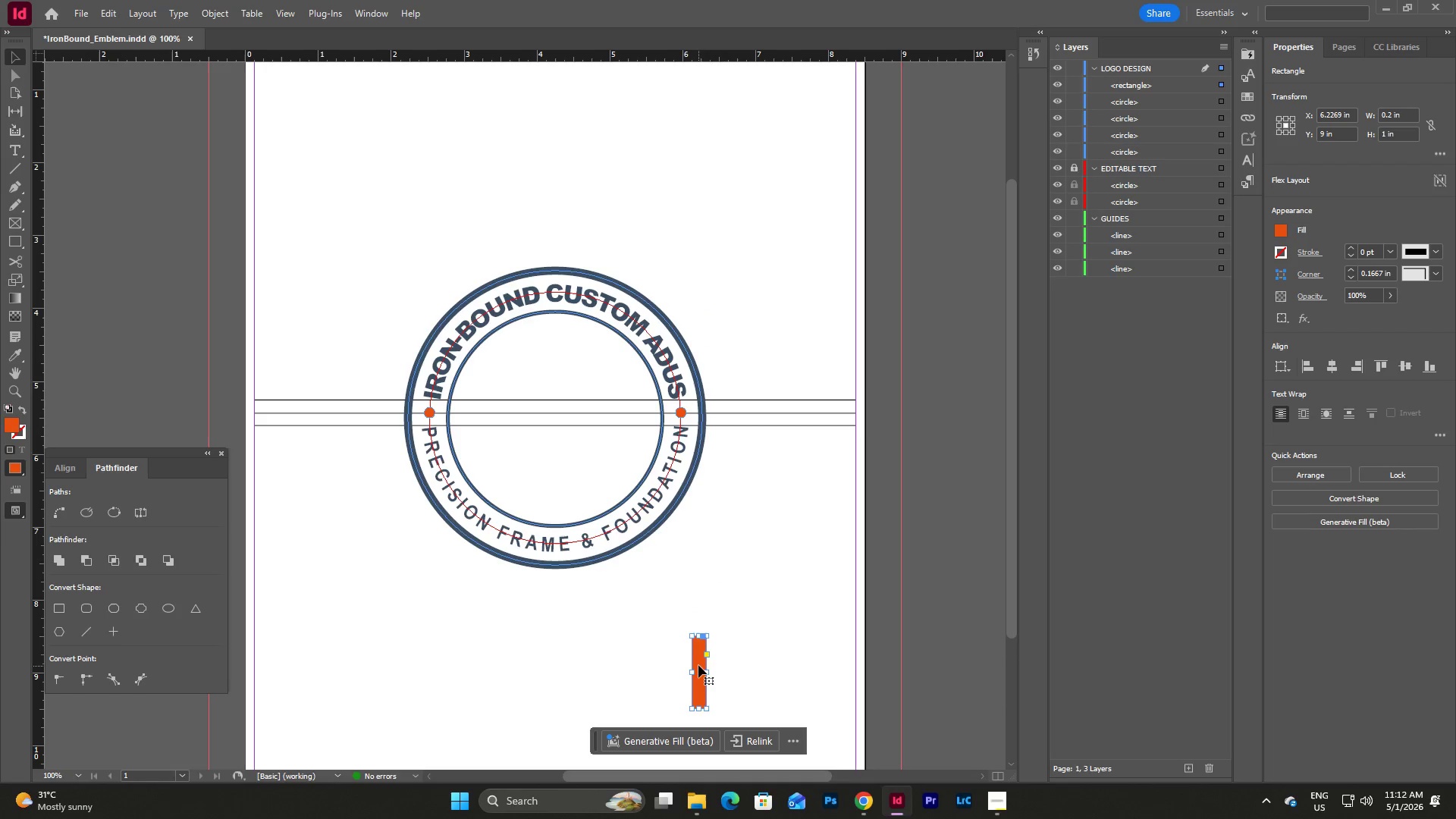 
left_click_drag(start_coordinate=[698, 663], to_coordinate=[685, 614])
 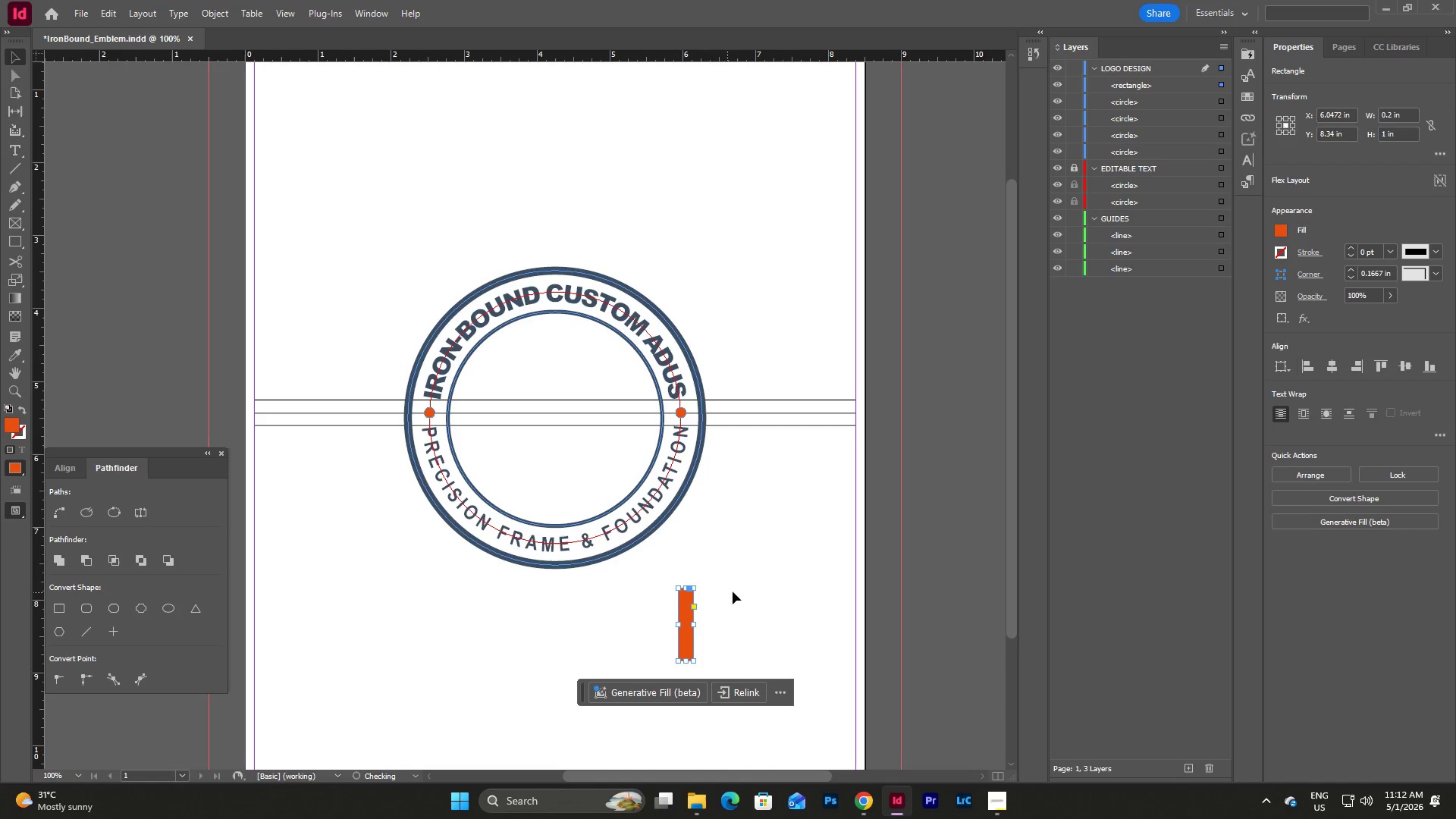 
left_click([733, 592])
 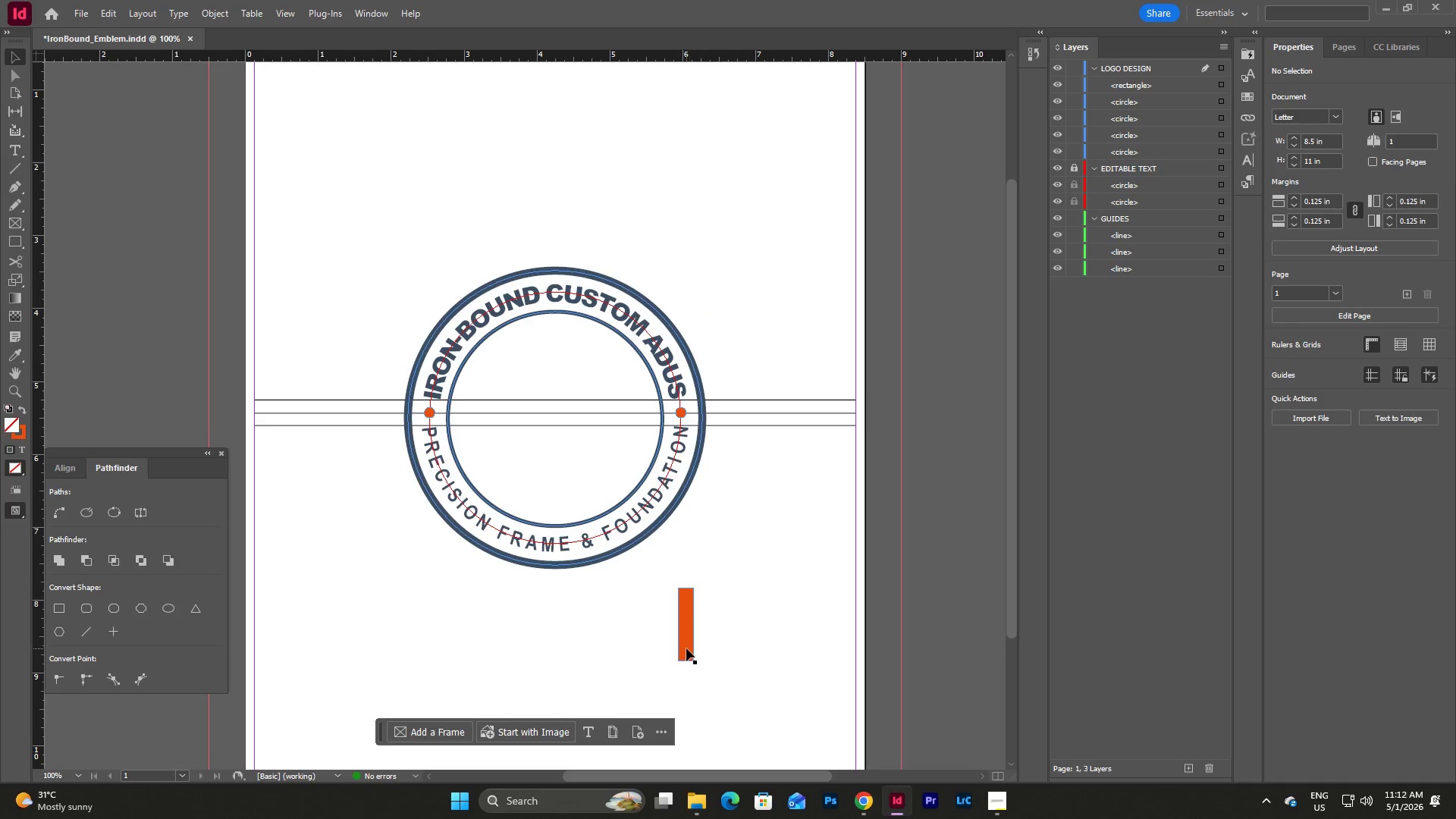 
left_click_drag(start_coordinate=[686, 648], to_coordinate=[555, 439])
 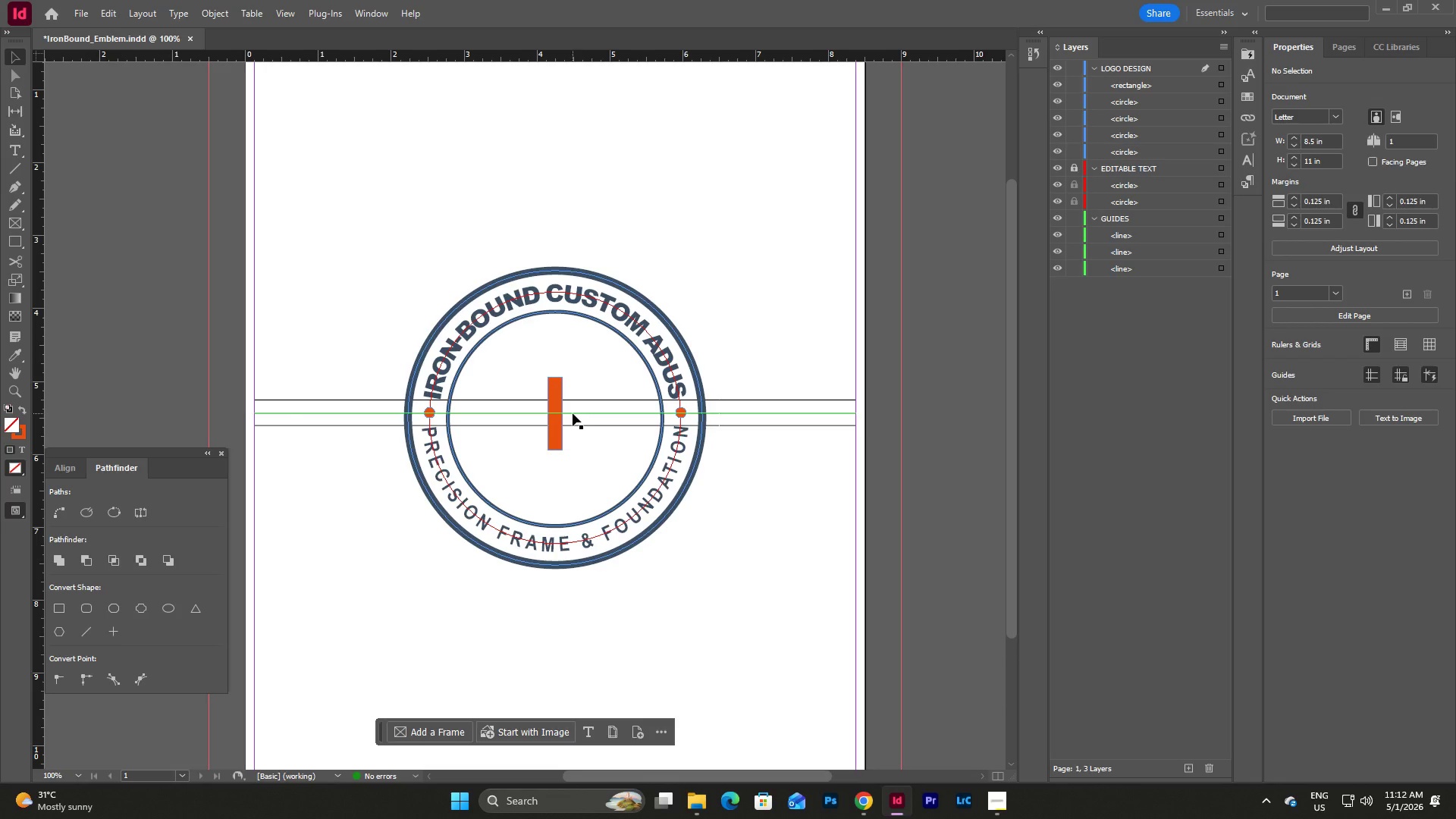 
wait(13.69)
 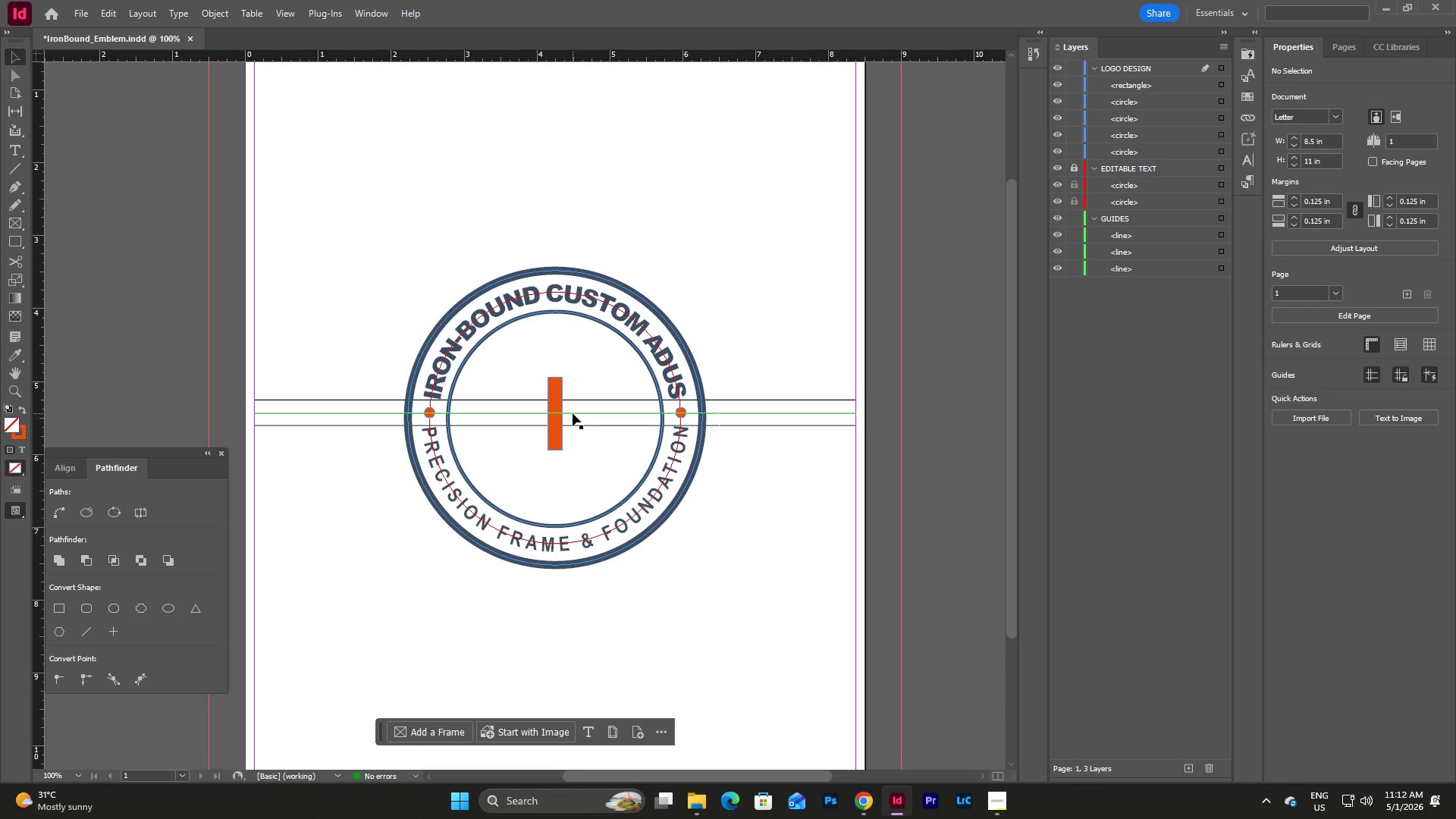 
left_click([753, 541])
 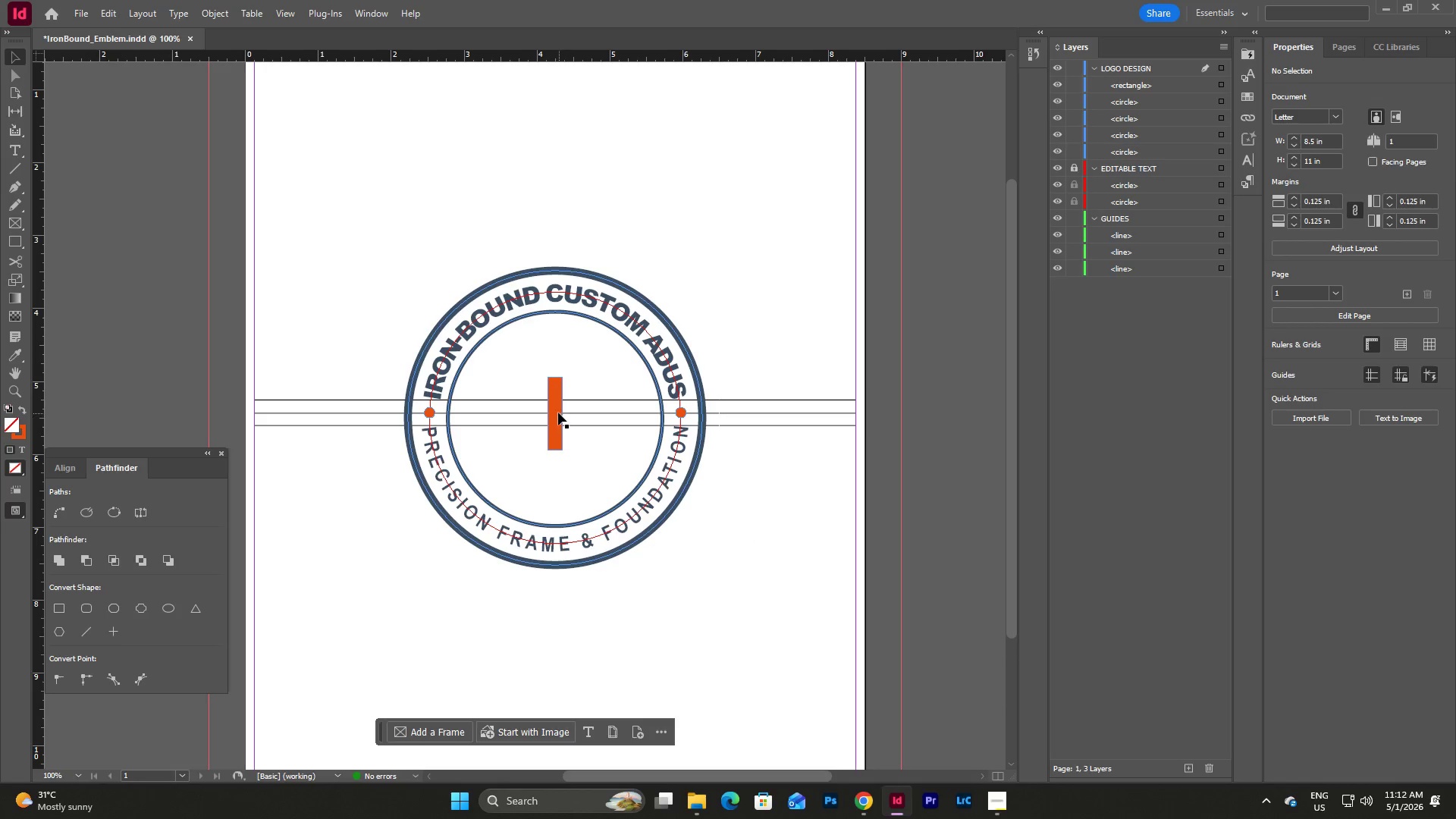 
left_click_drag(start_coordinate=[557, 413], to_coordinate=[559, 420])
 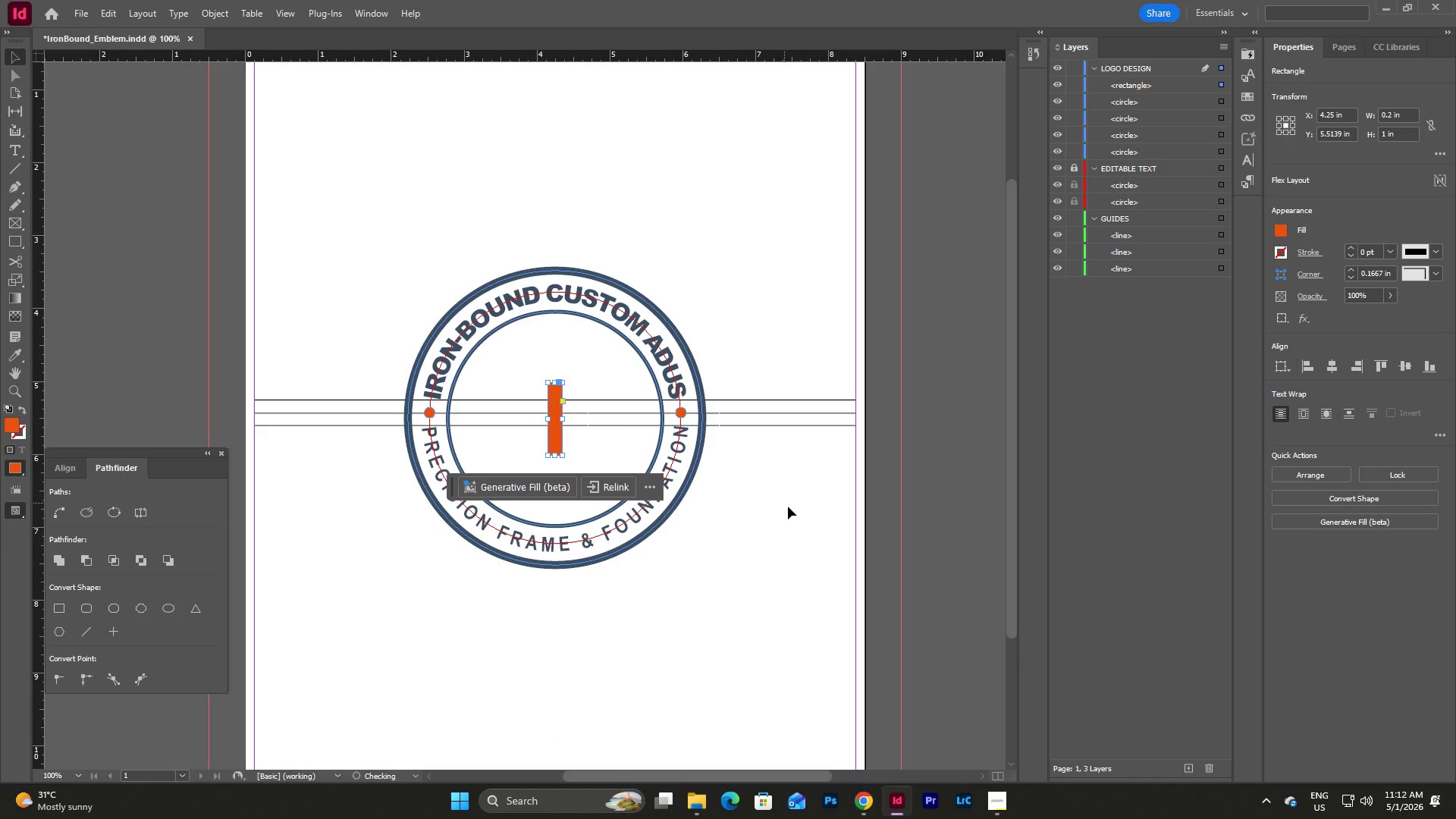 
left_click([788, 507])
 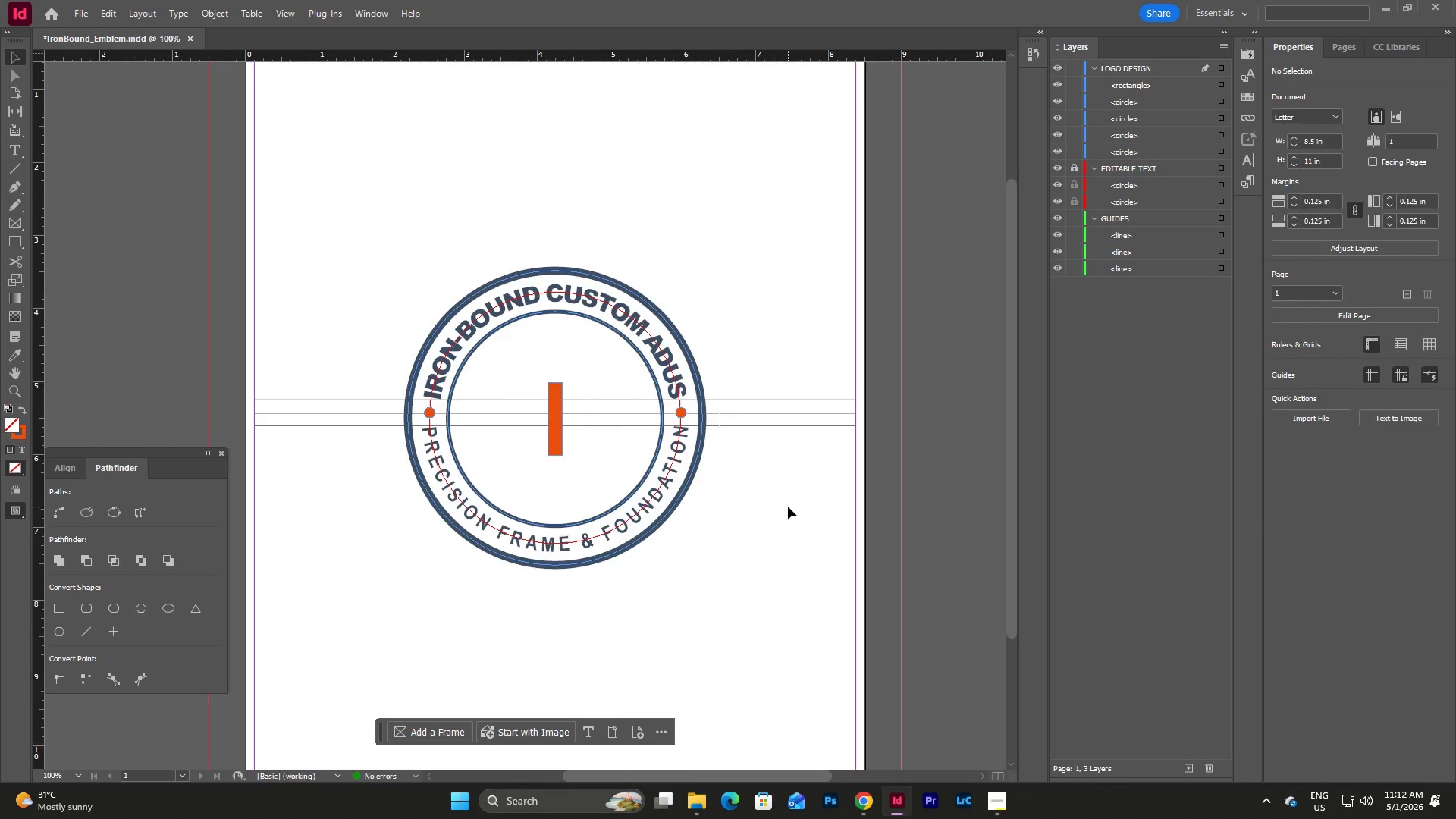 
scroll: coordinate [788, 507], scroll_direction: up, amount: 2.0
 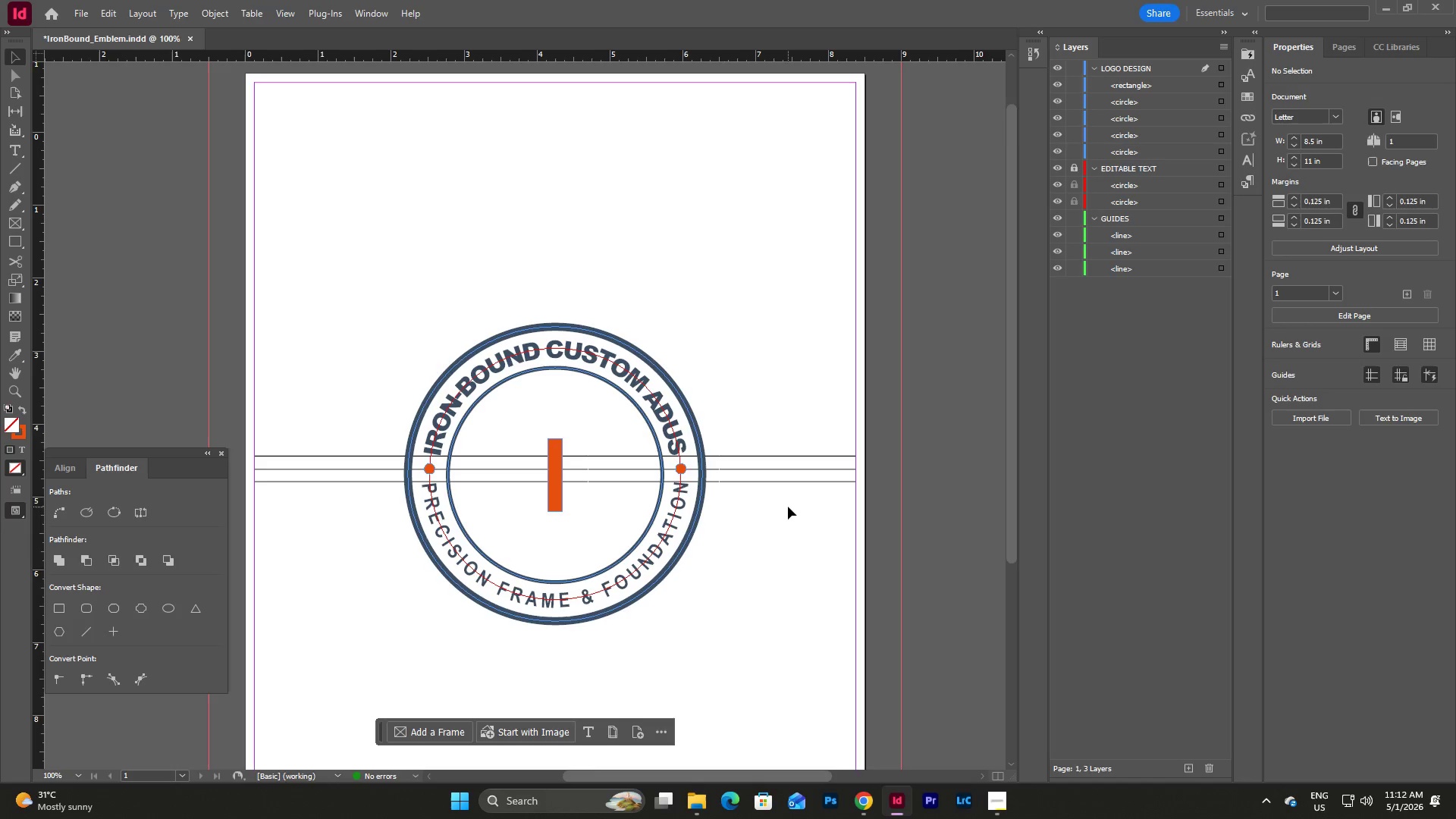 
scroll: coordinate [788, 507], scroll_direction: down, amount: 1.0
 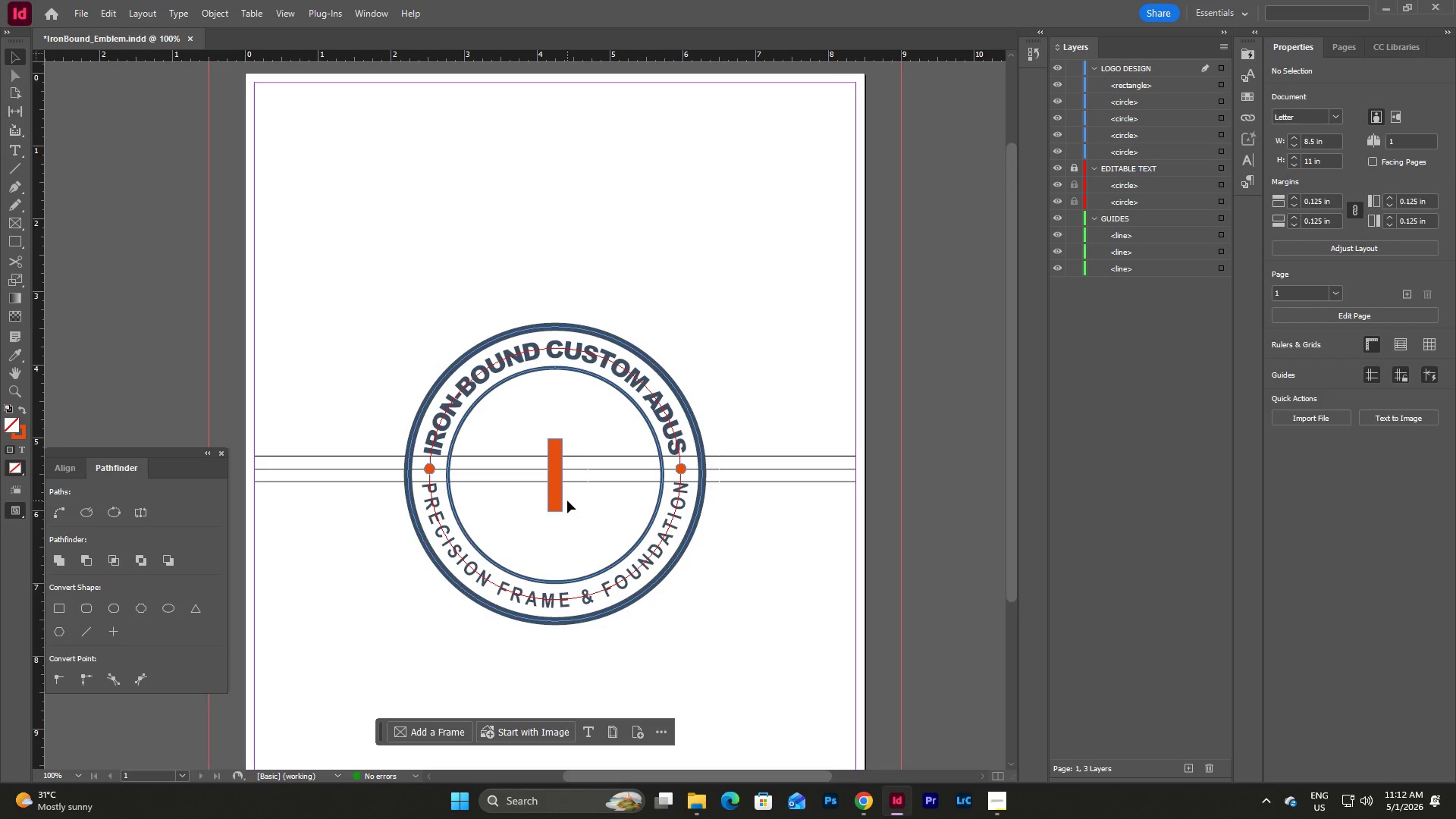 
left_click([555, 500])
 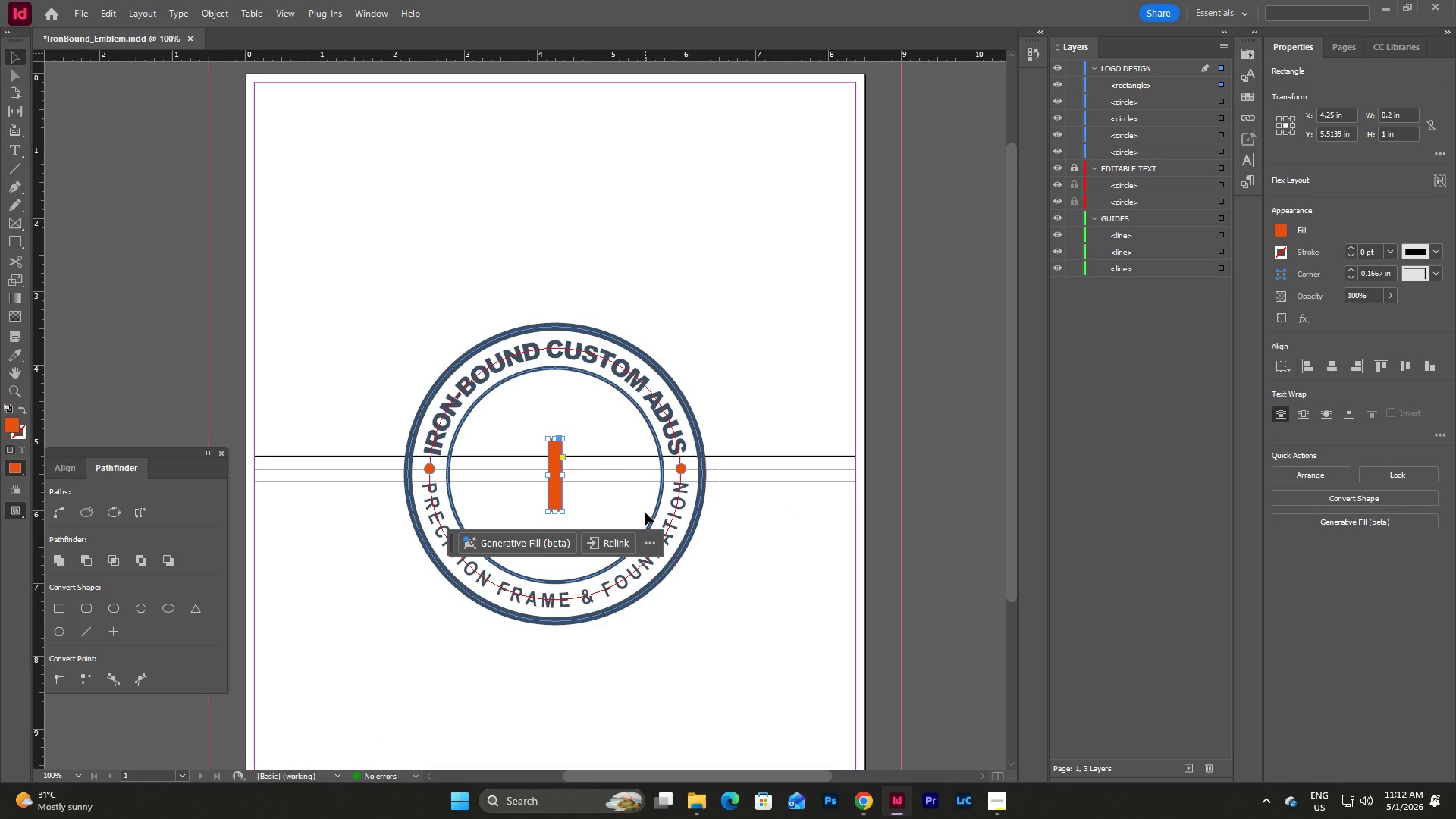 
double_click([557, 498])
 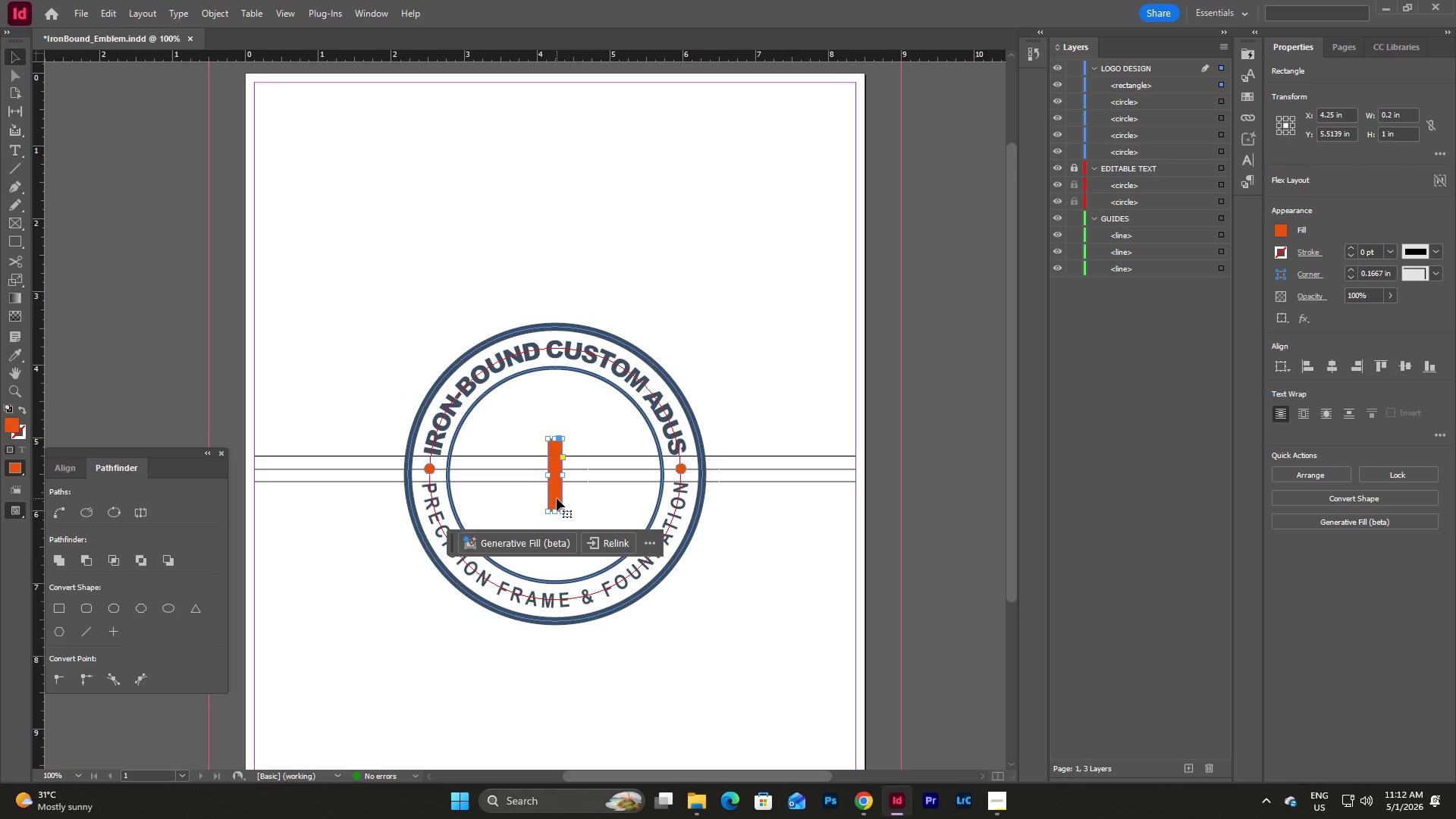 
key(Backspace)
 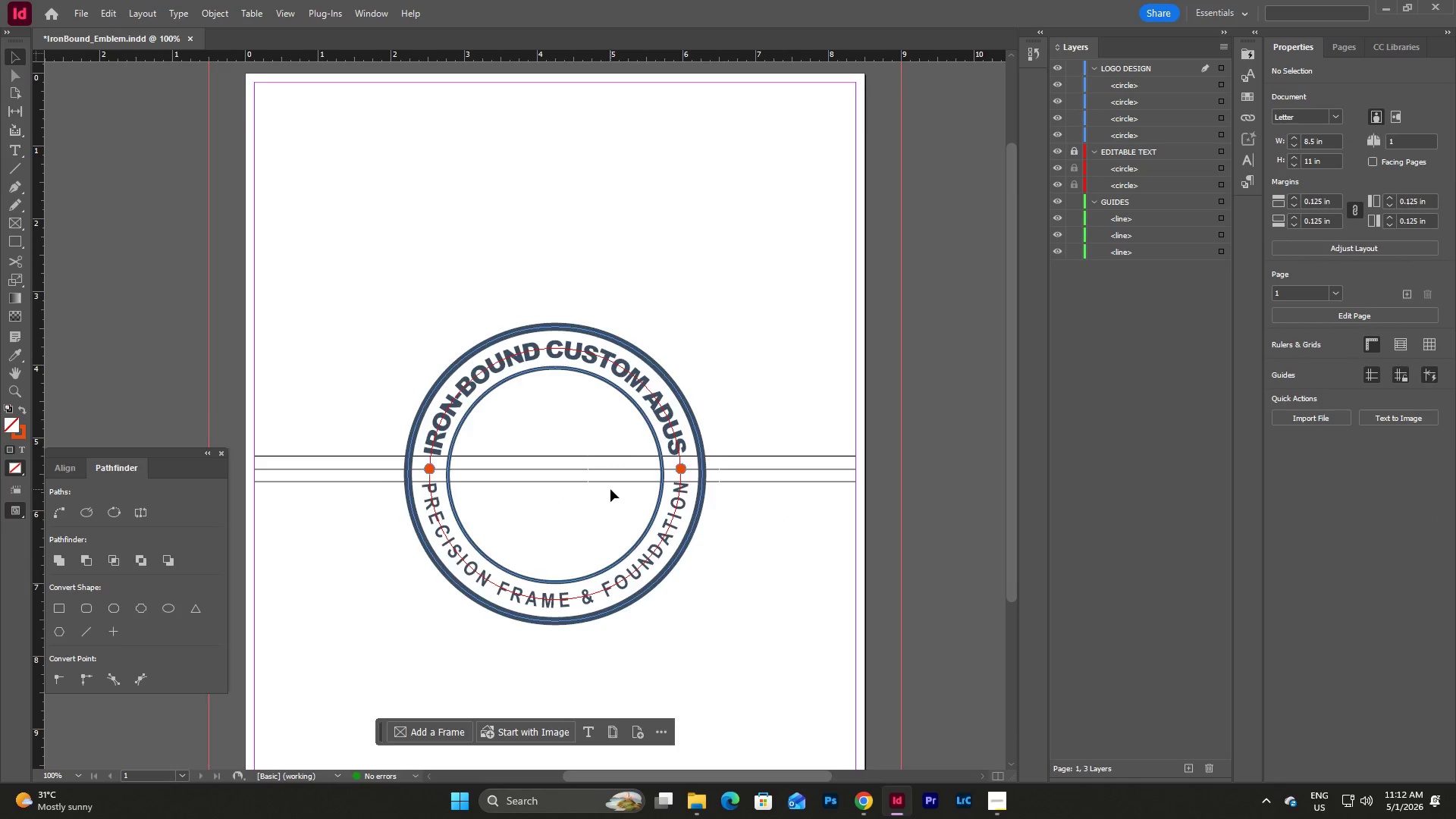 
scroll: coordinate [610, 489], scroll_direction: up, amount: 1.0
 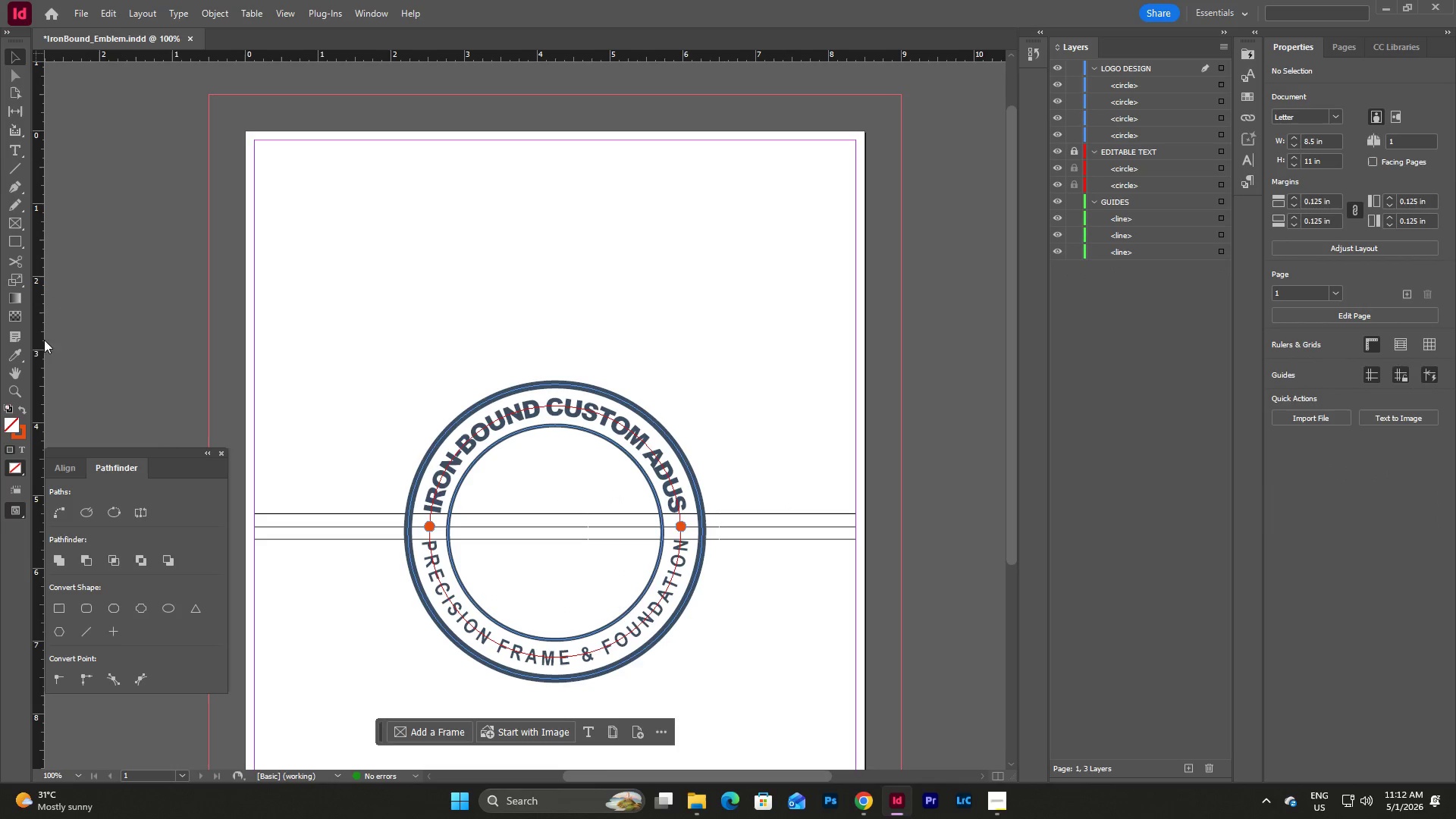 
left_click_drag(start_coordinate=[43, 345], to_coordinate=[573, 58])
 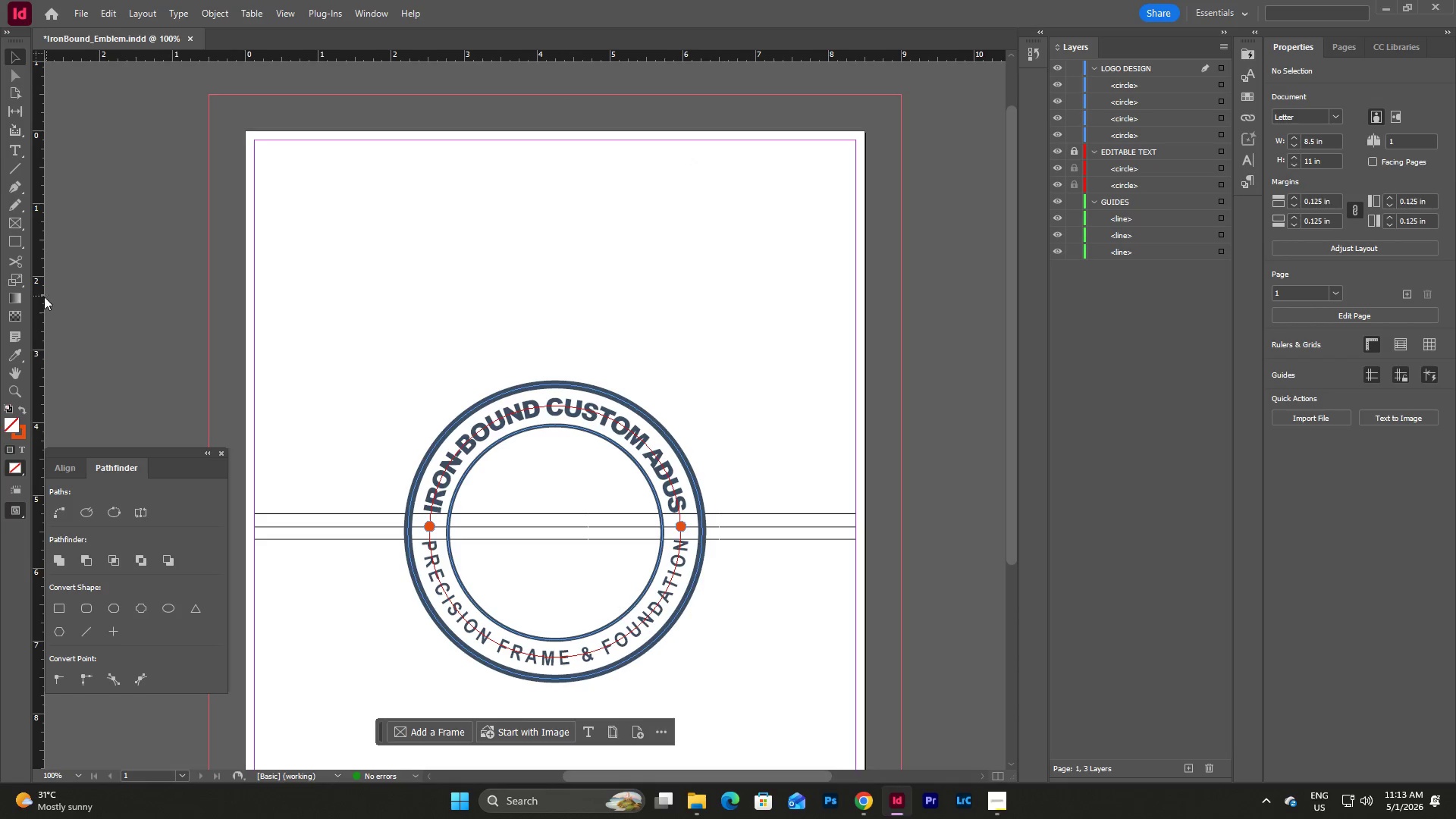 
left_click_drag(start_coordinate=[42, 306], to_coordinate=[570, 358])
 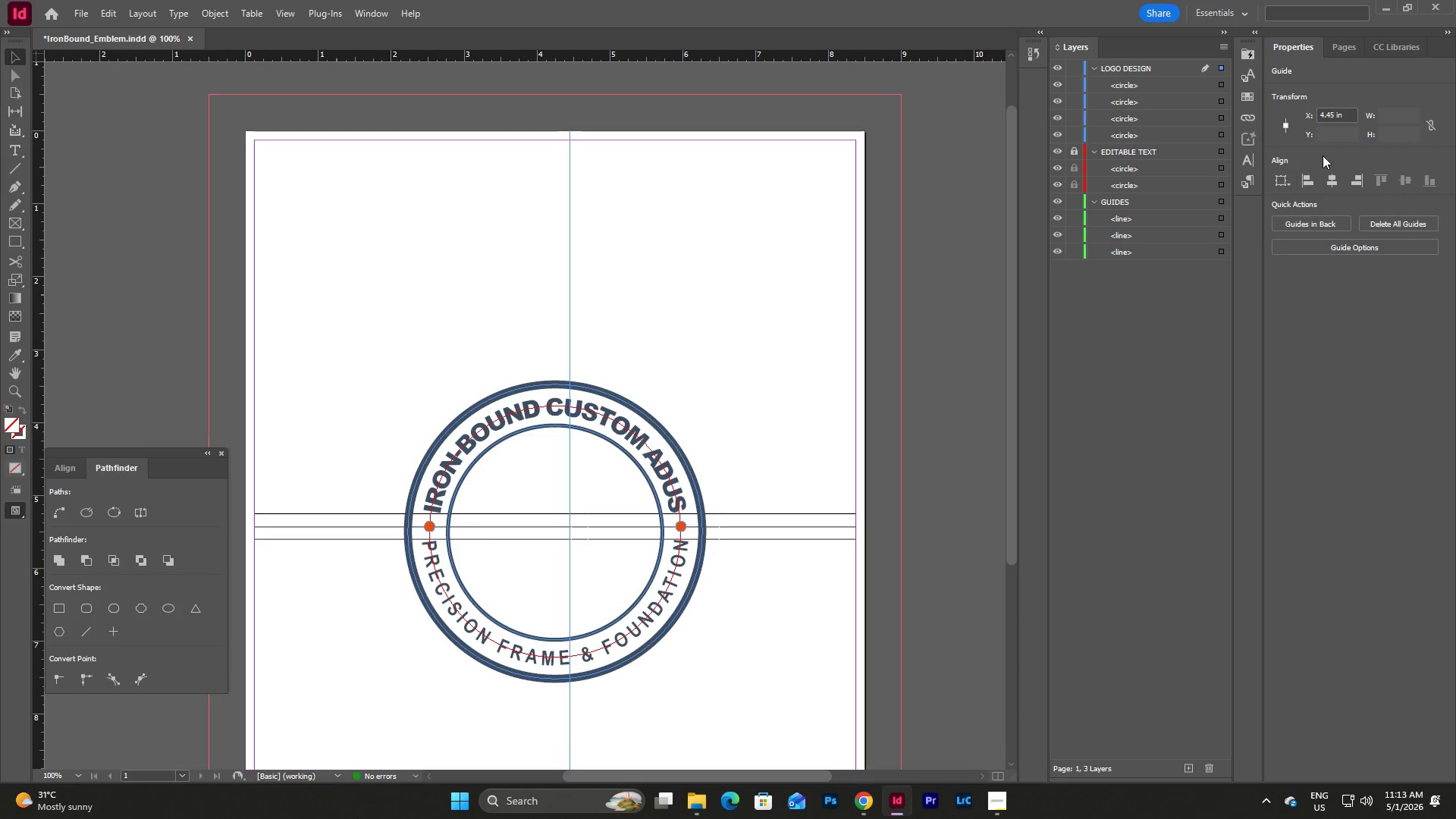 
left_click([1351, 115])
 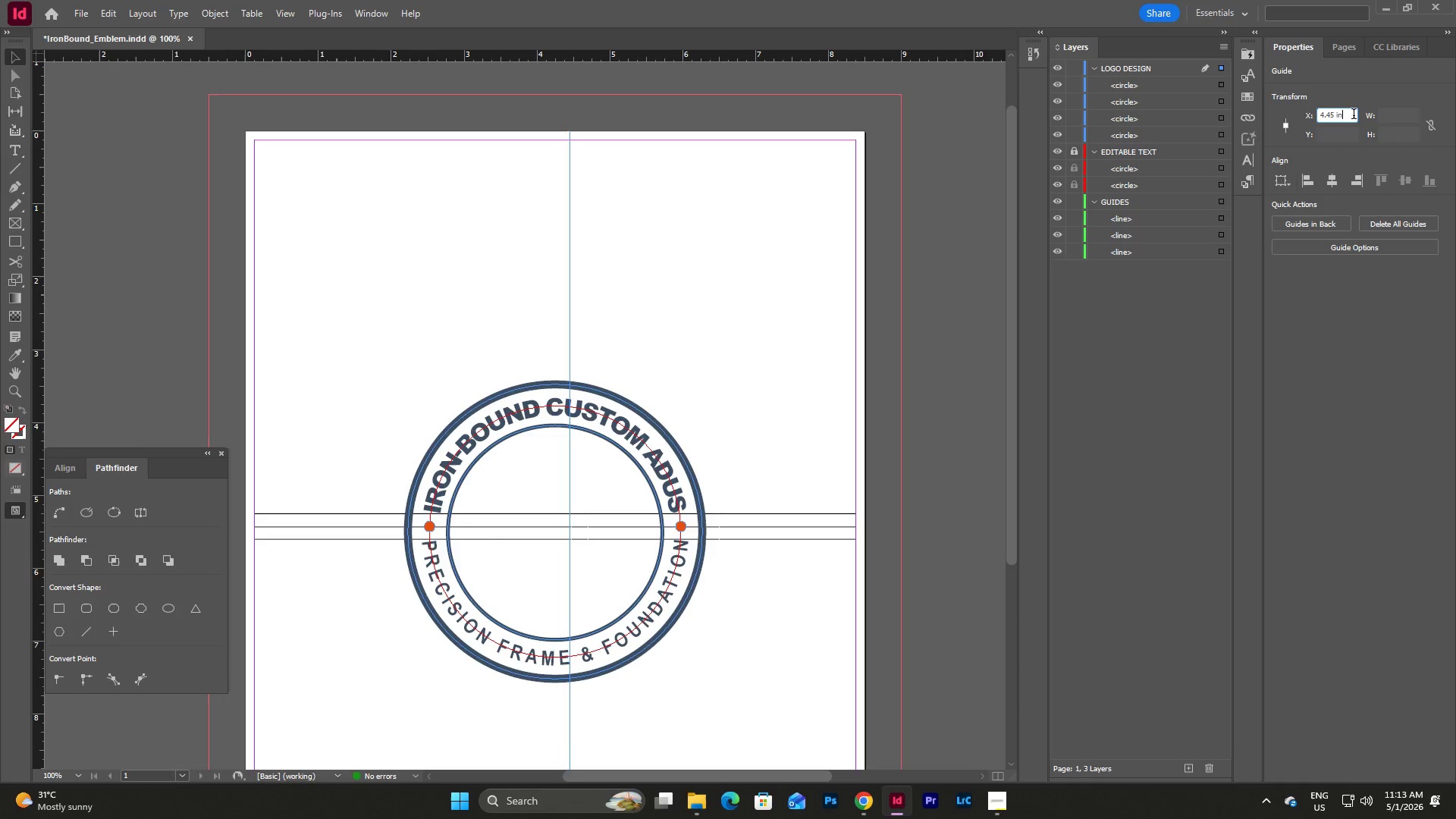 
wait(7.36)
 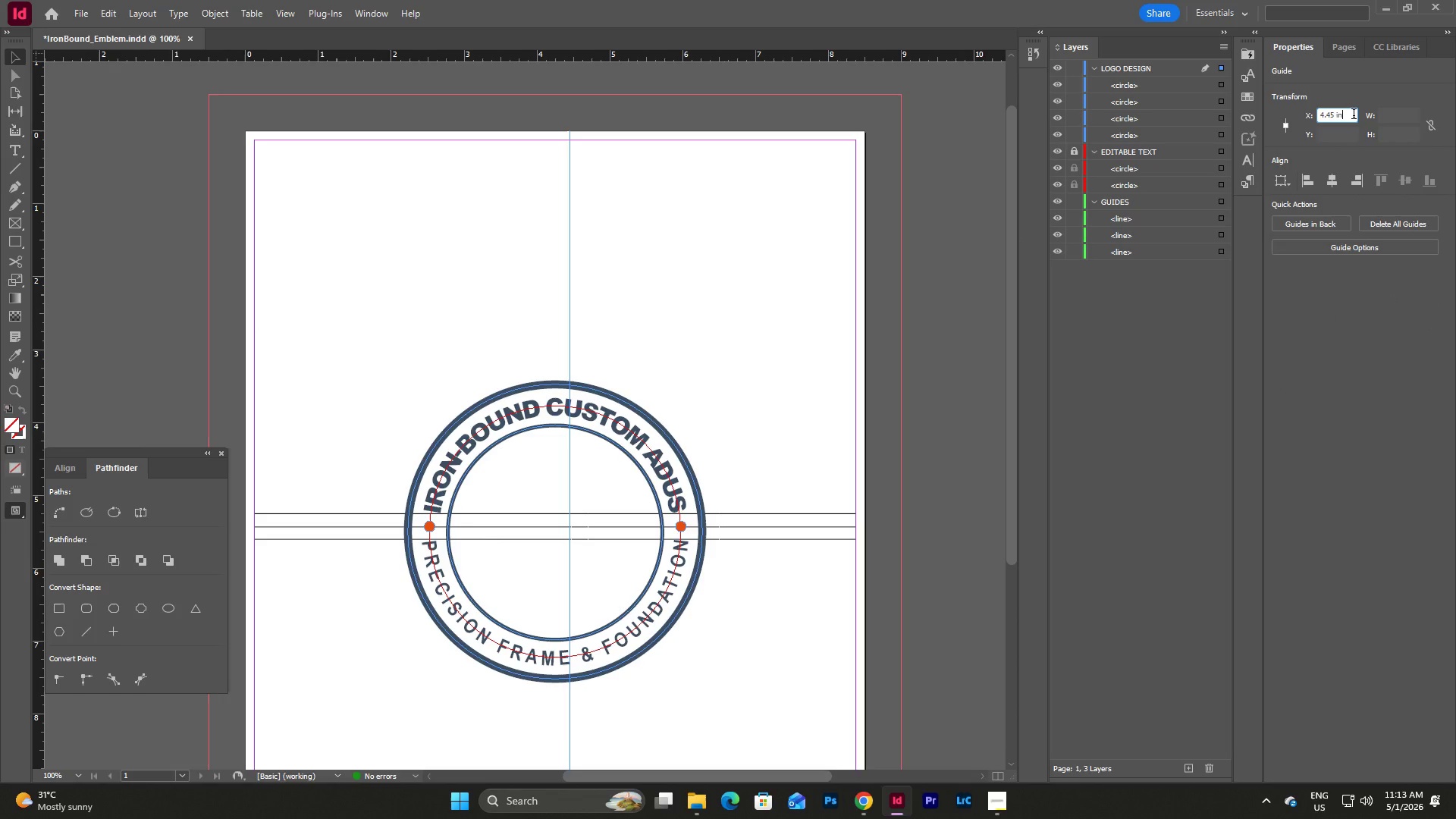 
left_click_drag(start_coordinate=[1346, 116], to_coordinate=[1276, 115])
 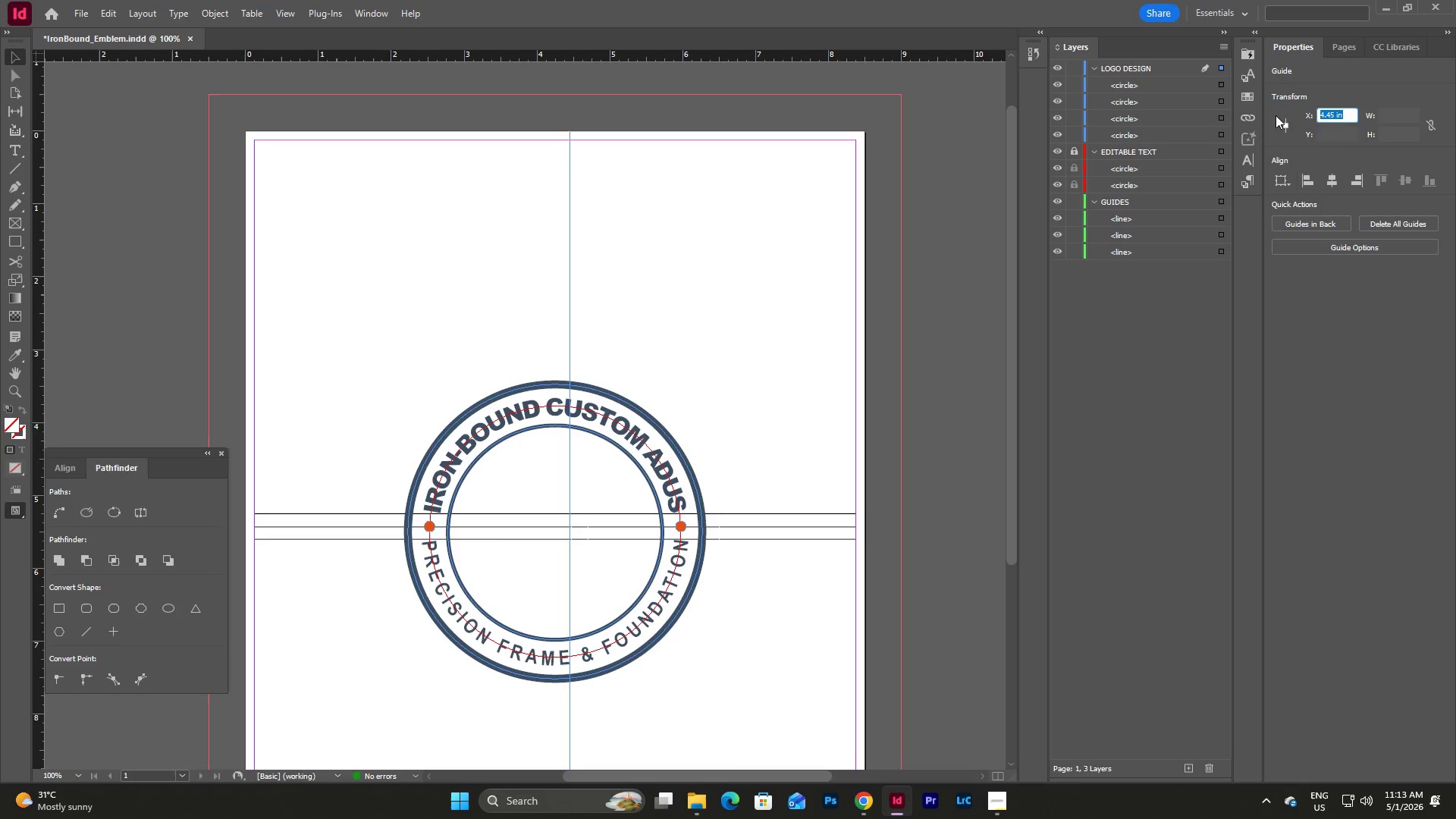 
key(Numpad8)
 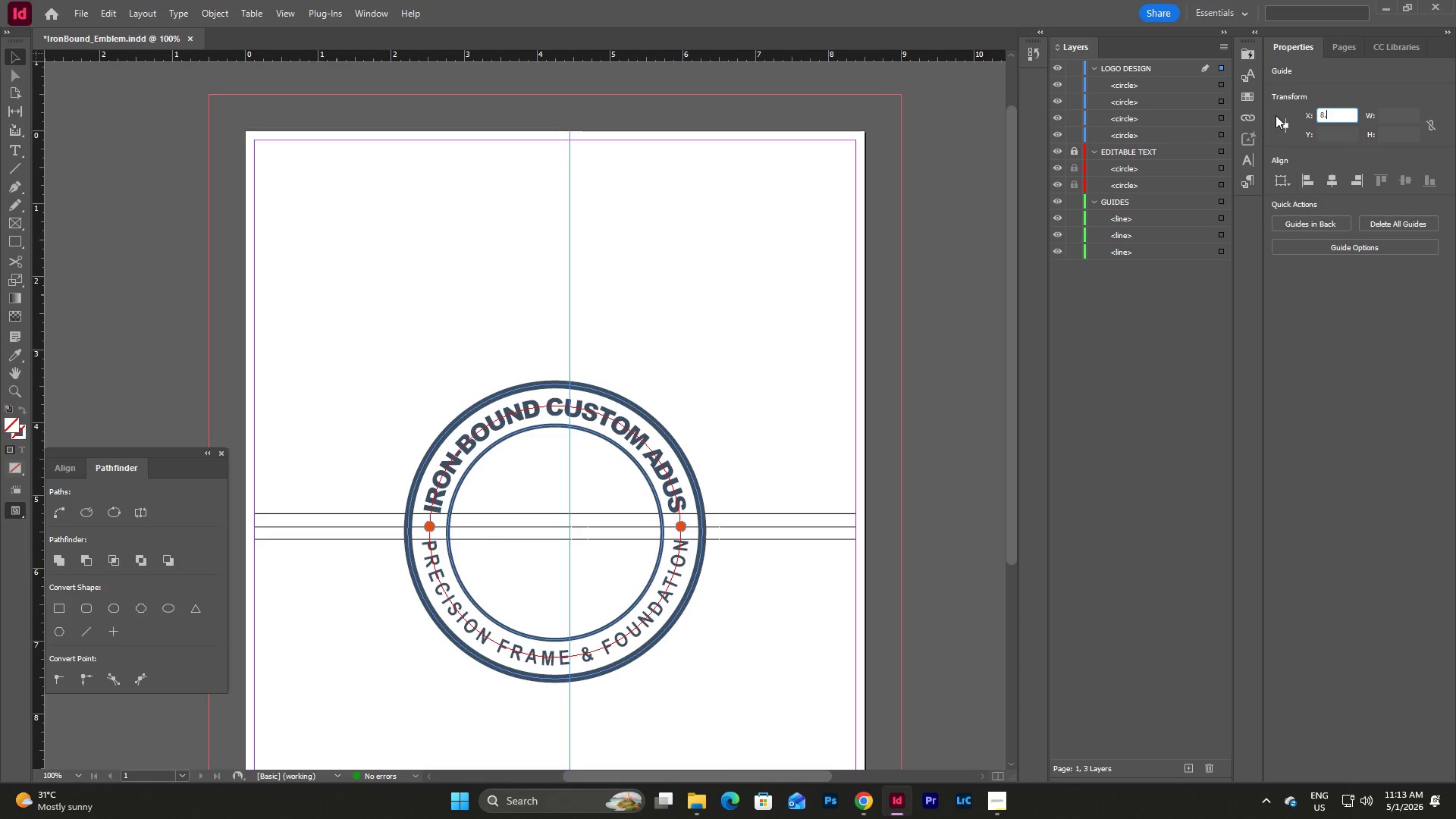 
key(NumpadDecimal)
 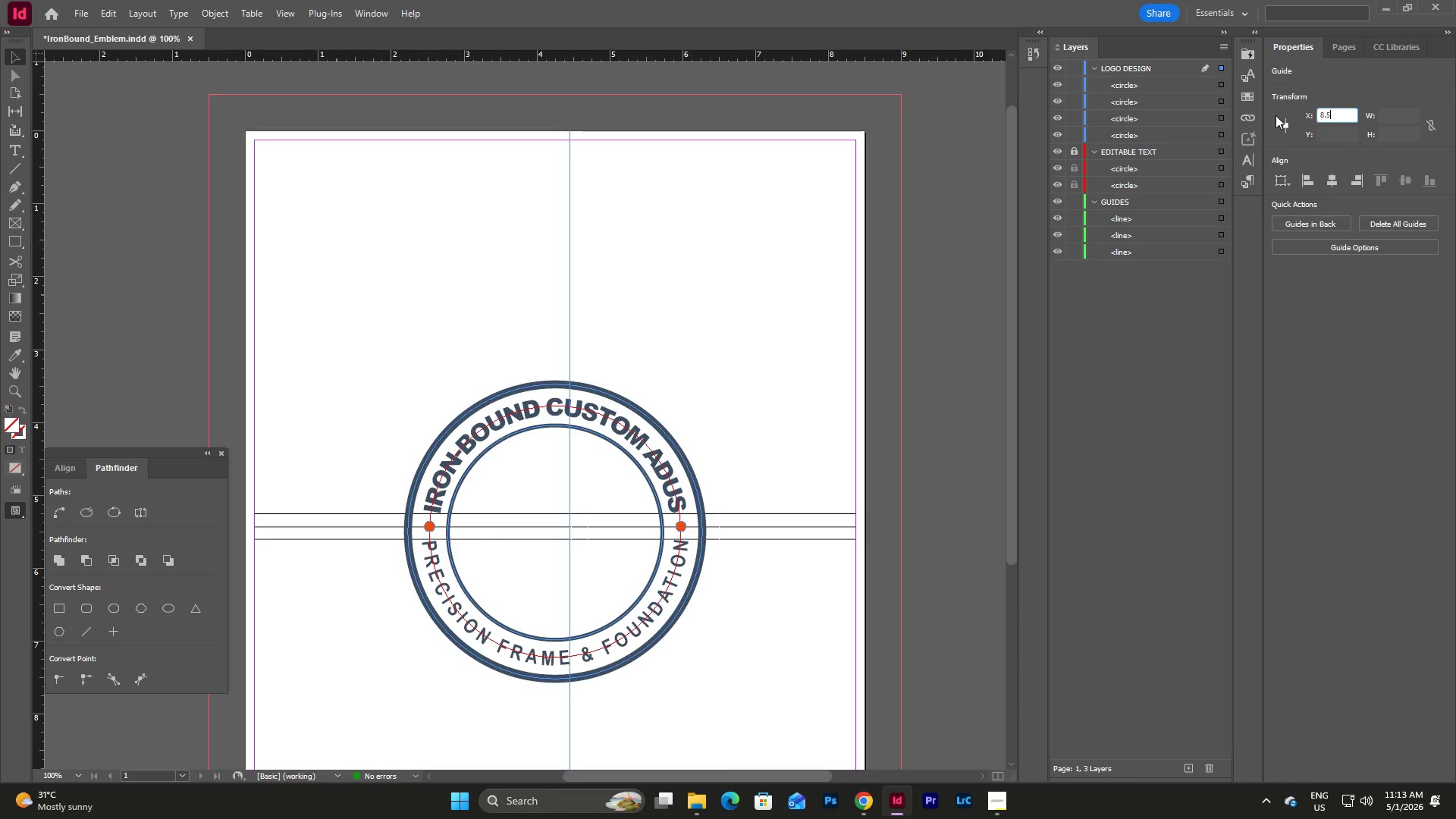 
key(Numpad5)
 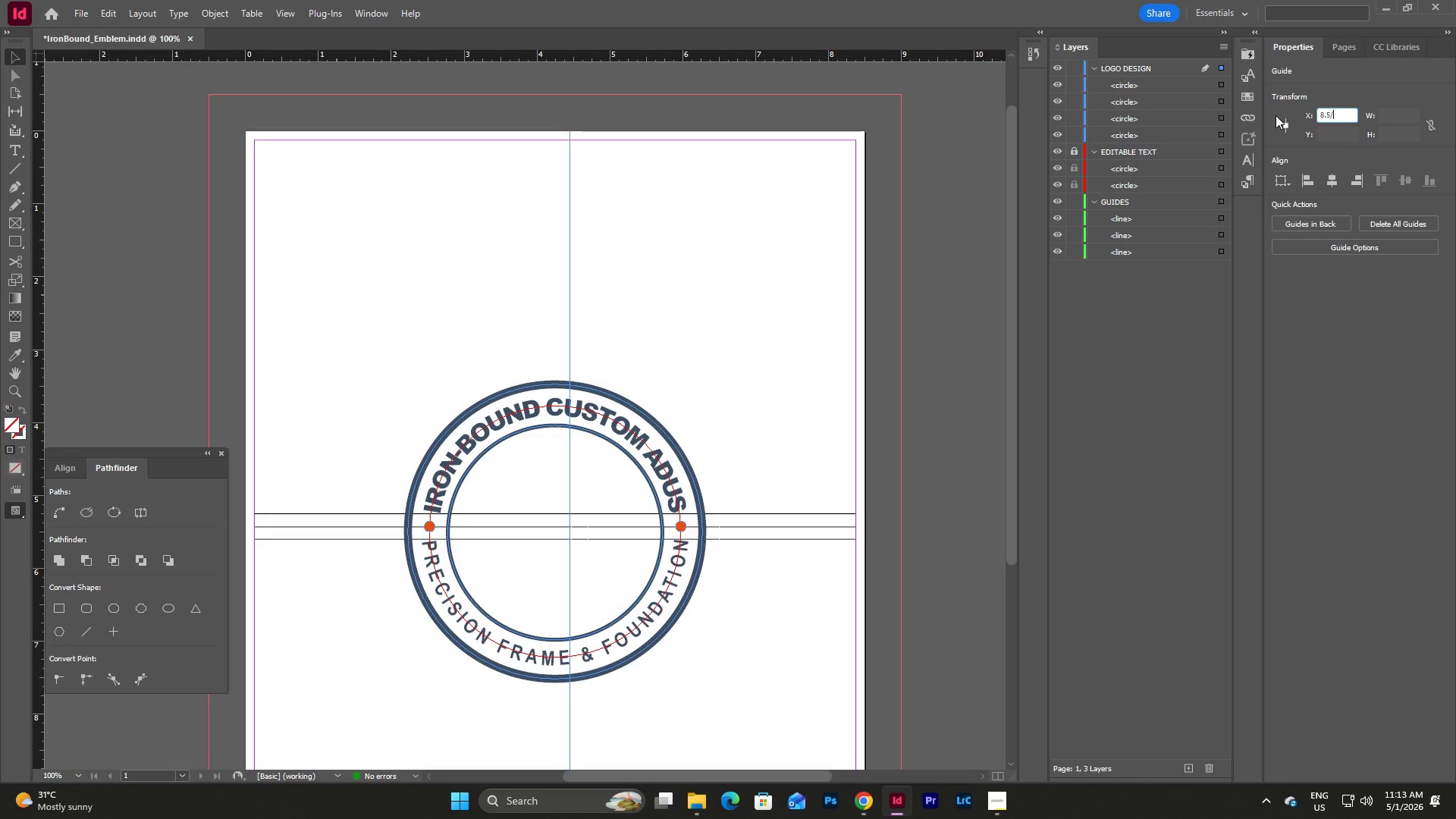 
key(NumpadDivide)
 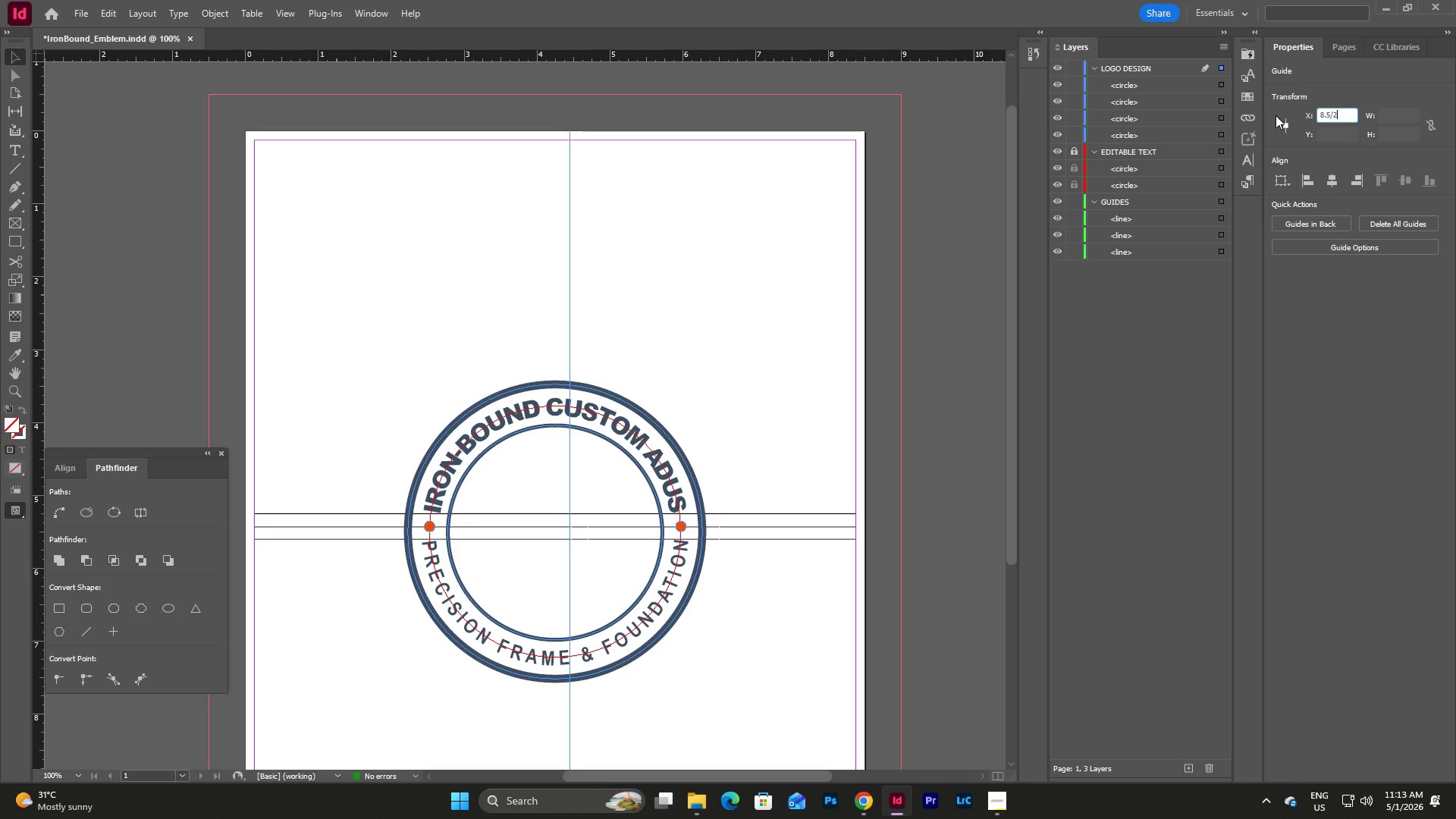 
key(Numpad2)
 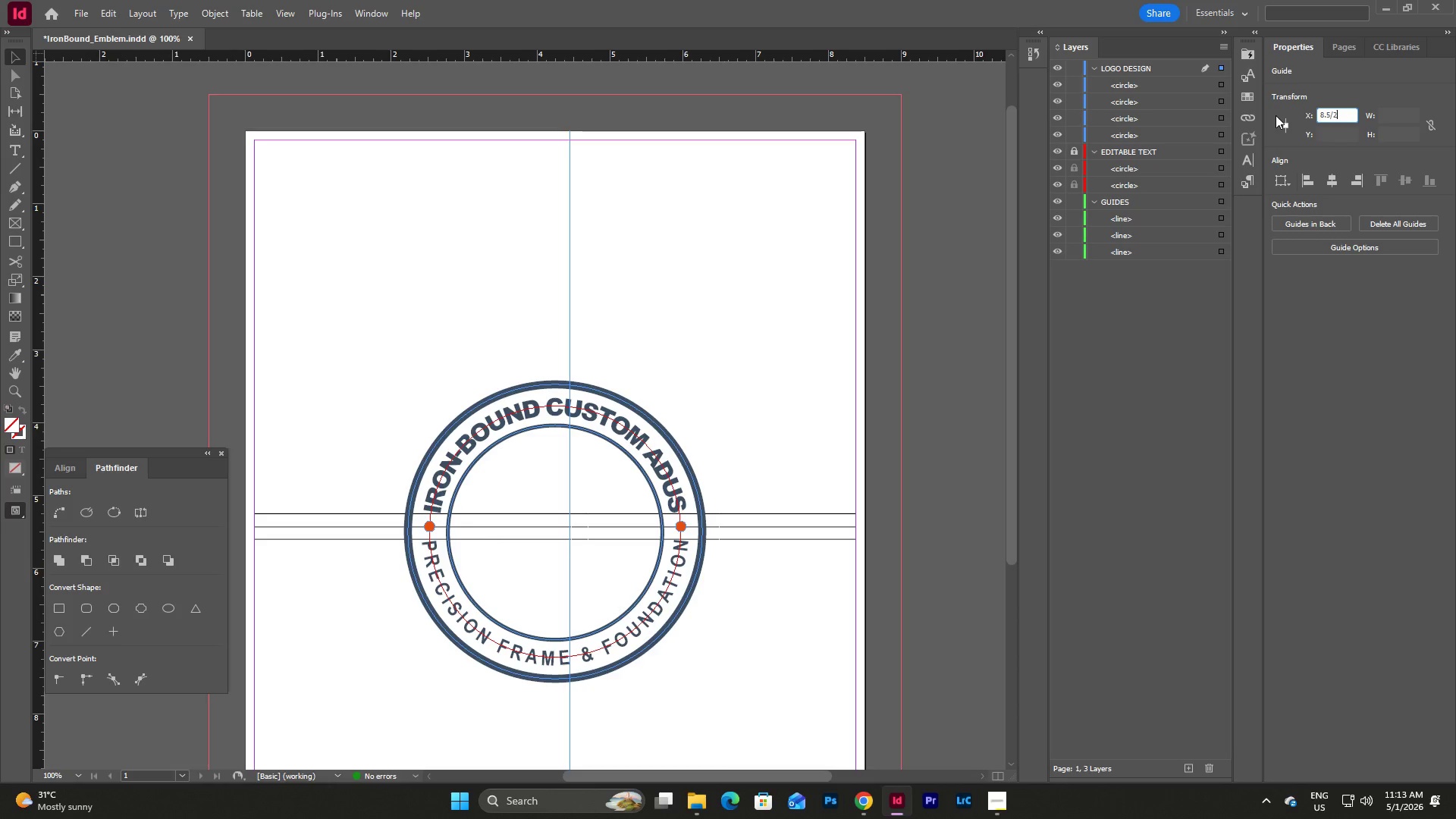 
key(NumpadEnter)
 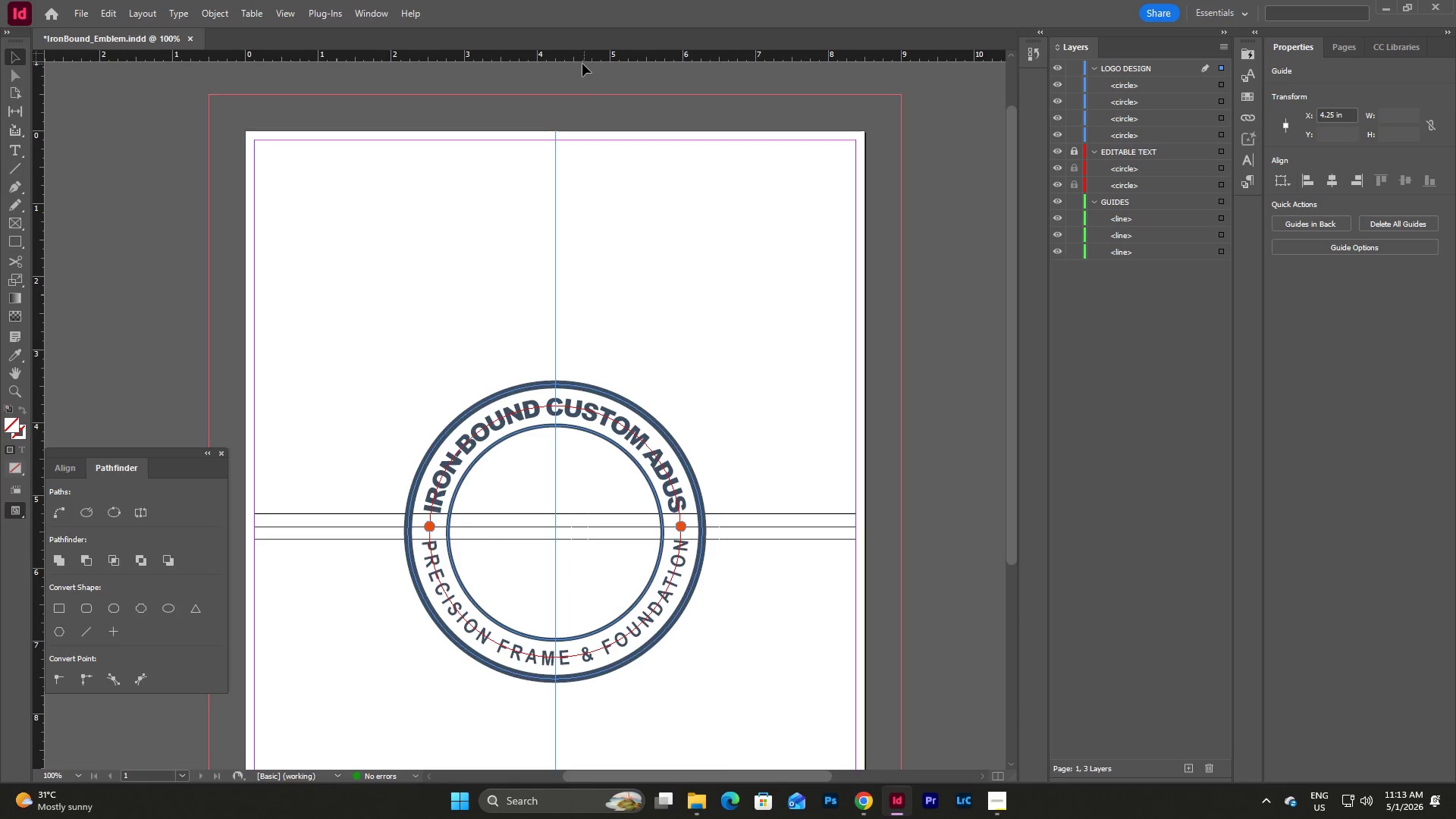 
left_click_drag(start_coordinate=[587, 60], to_coordinate=[627, 283])
 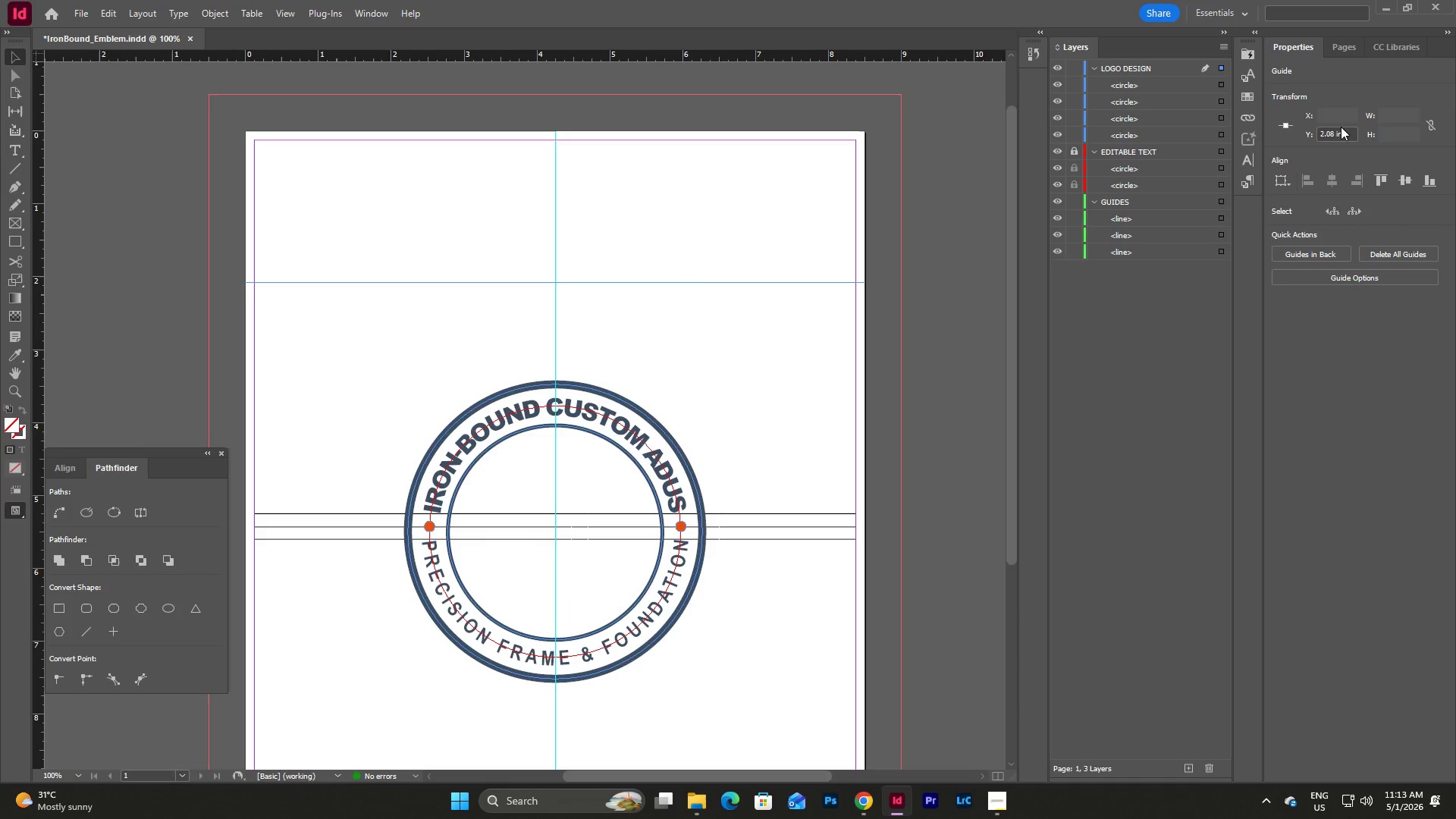 
left_click_drag(start_coordinate=[1350, 132], to_coordinate=[1264, 133])
 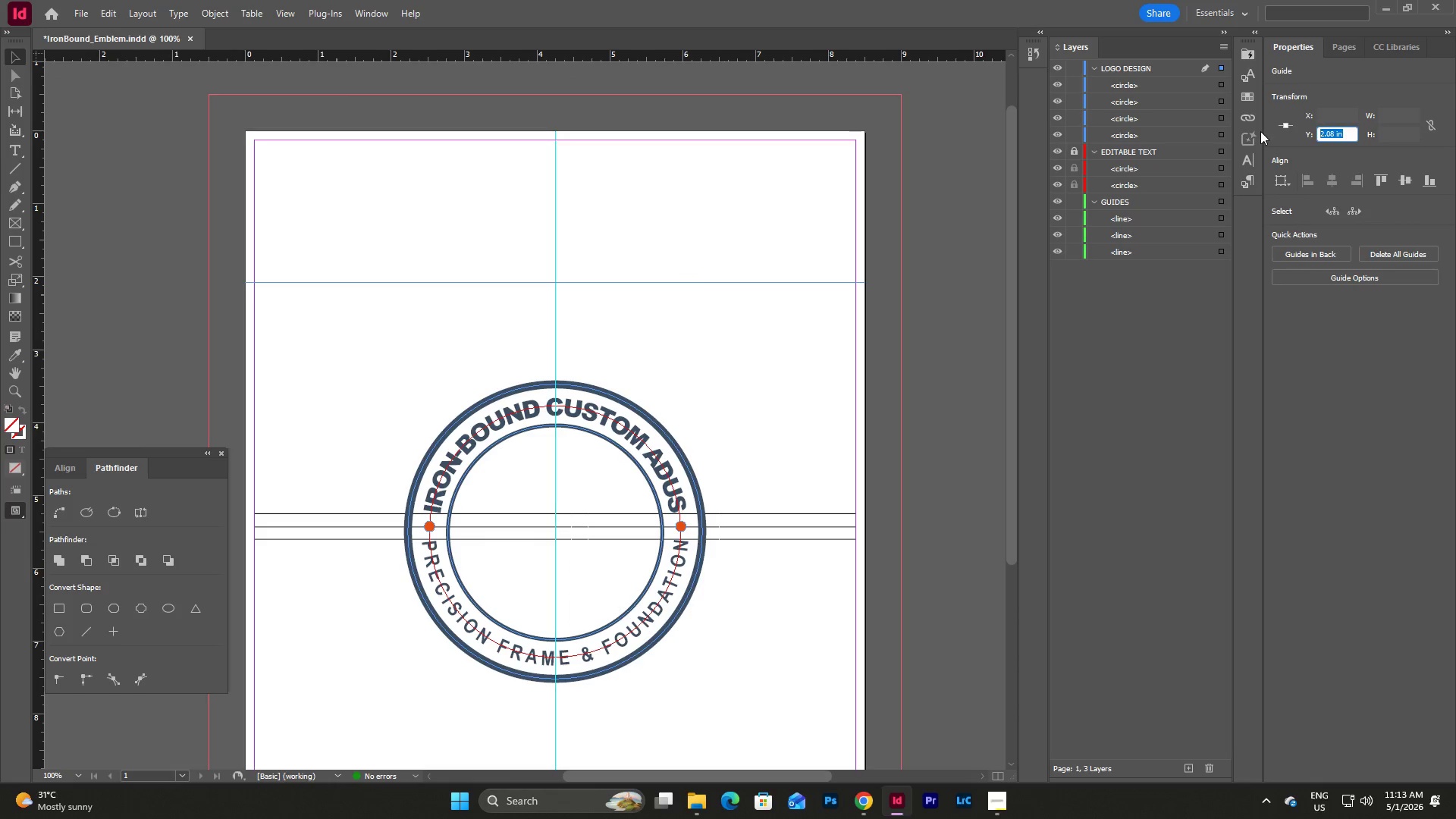 
key(Numpad1)
 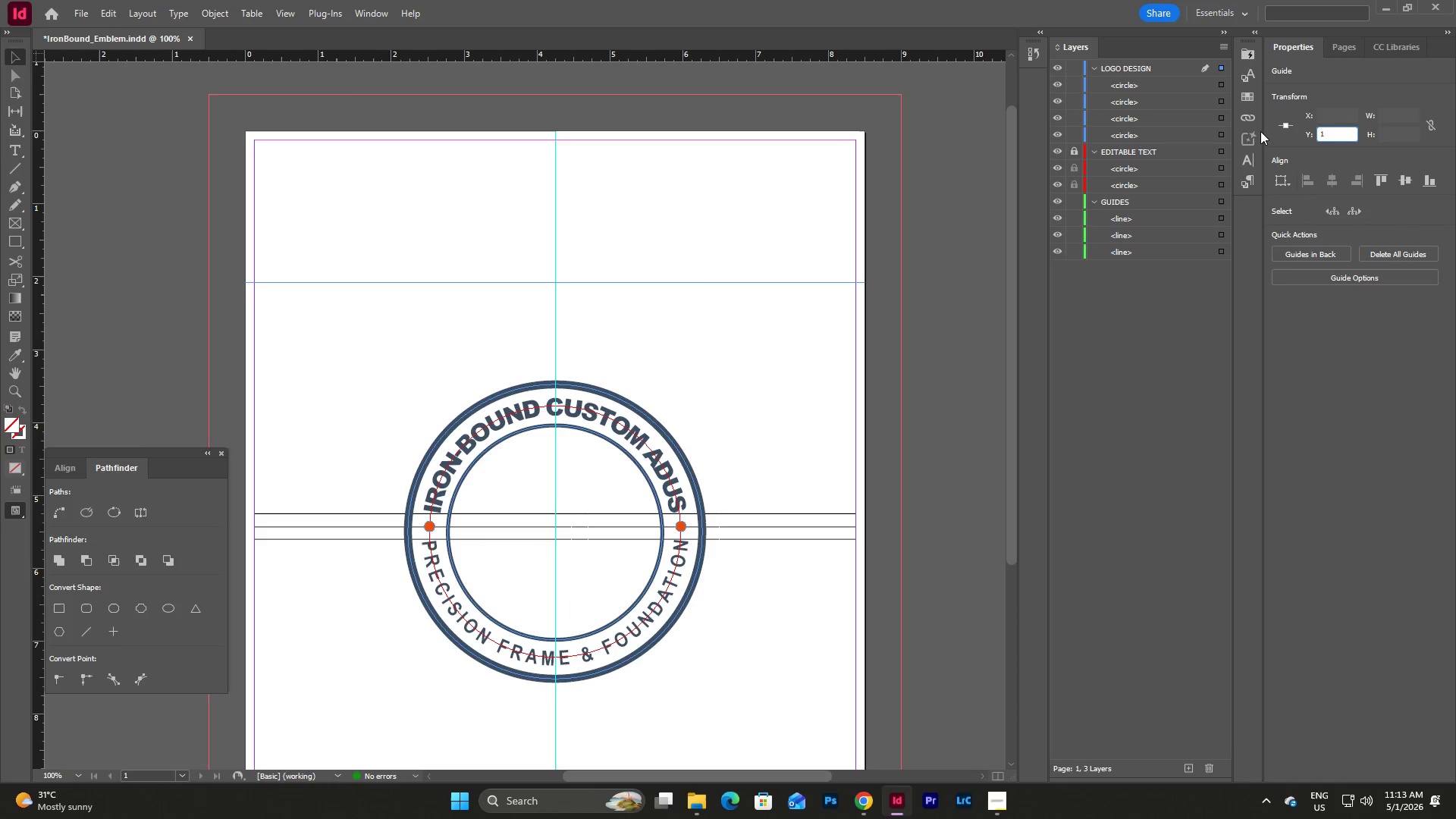 
key(Numpad1)
 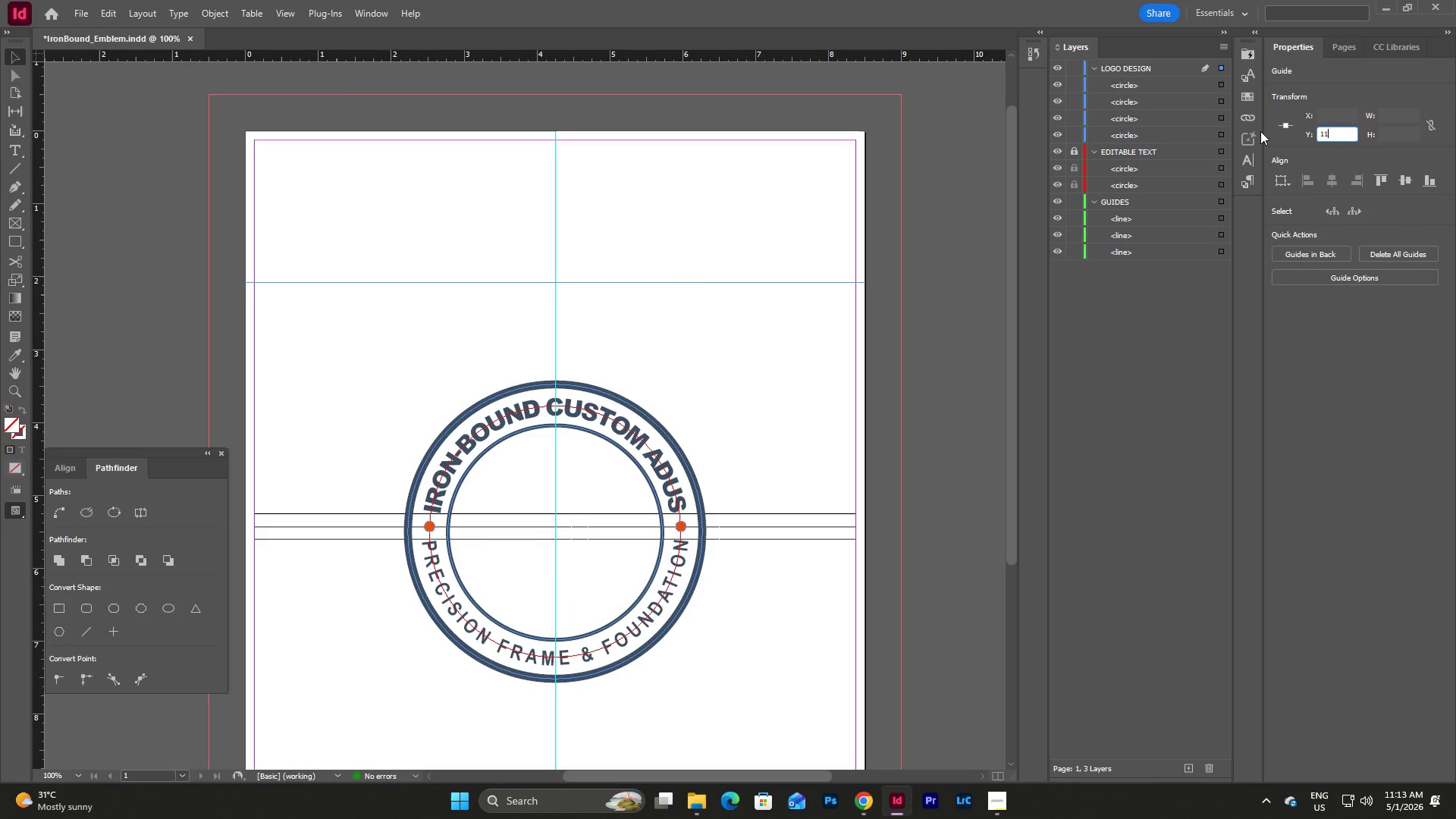 
key(NumpadDivide)
 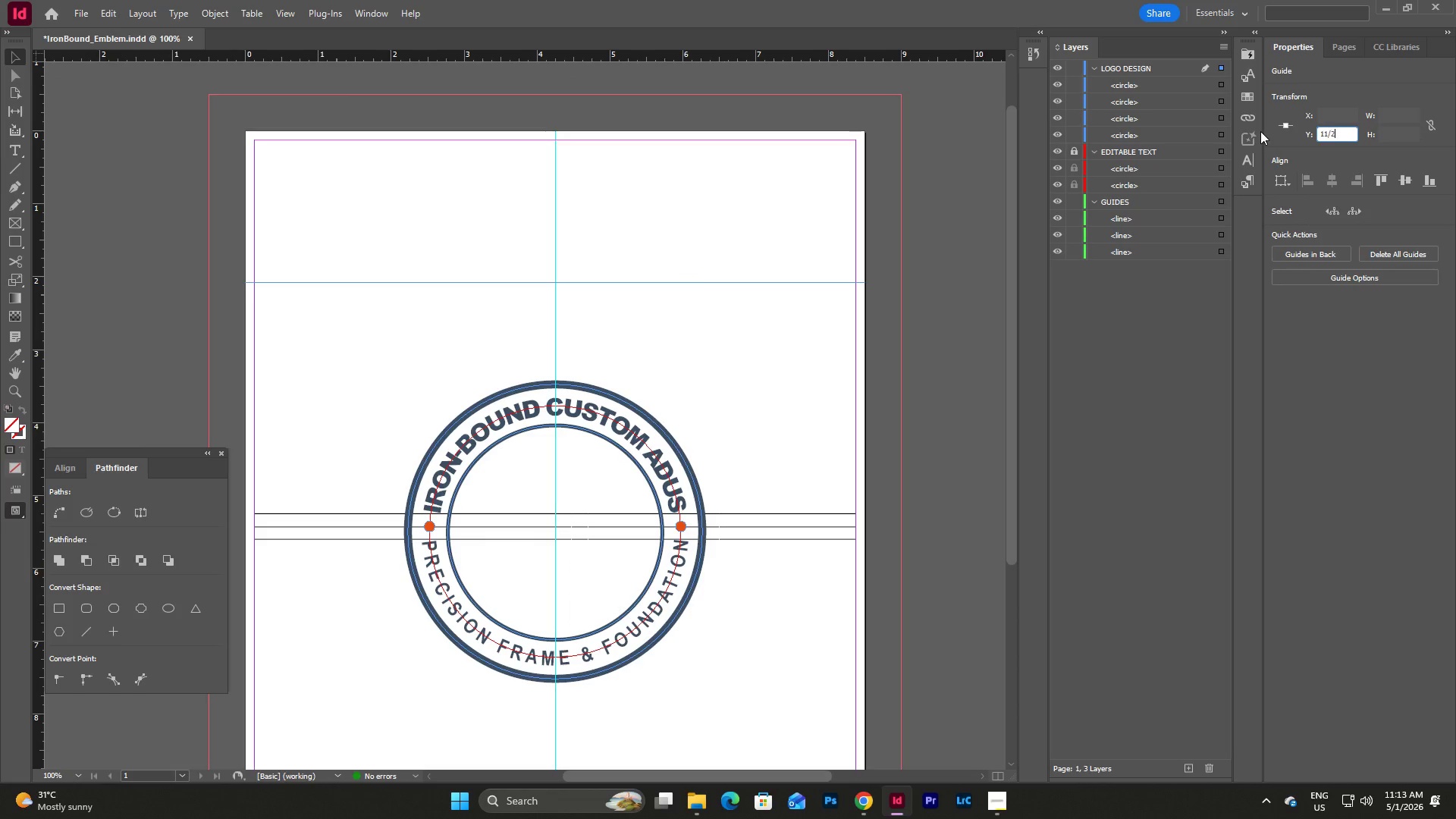 
key(Numpad2)
 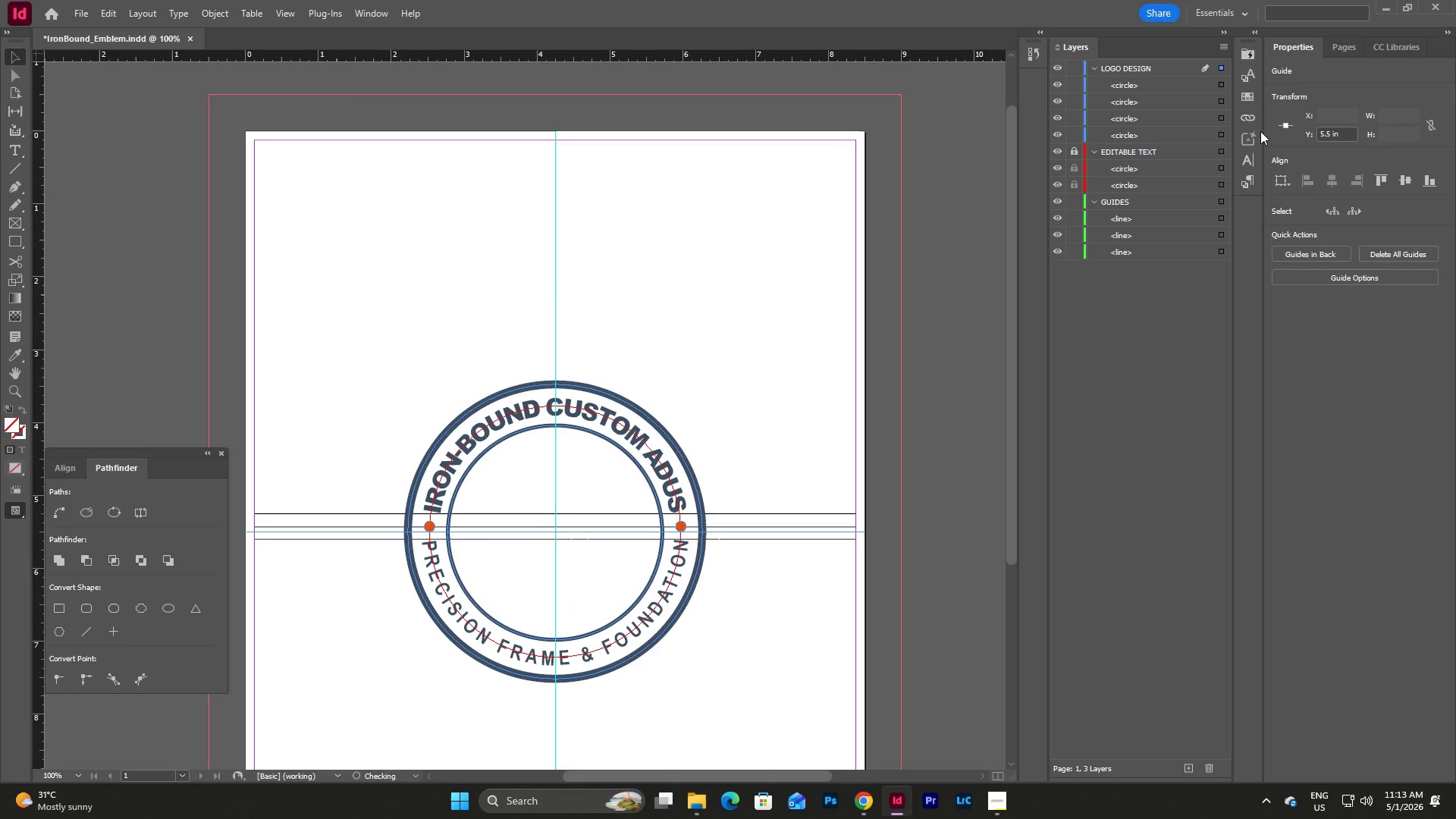 
key(NumpadEnter)
 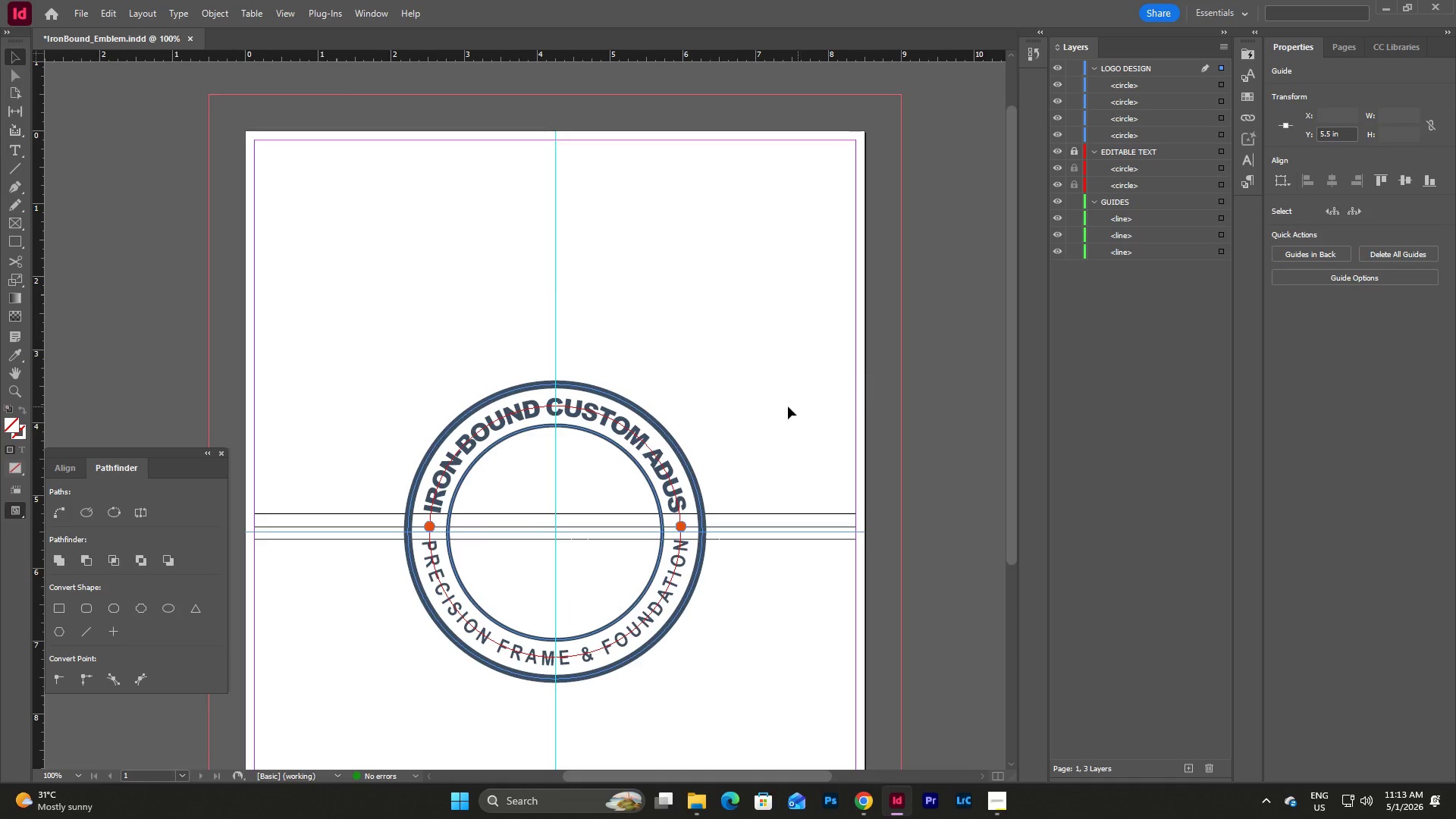 
scroll: coordinate [733, 378], scroll_direction: down, amount: 2.0
 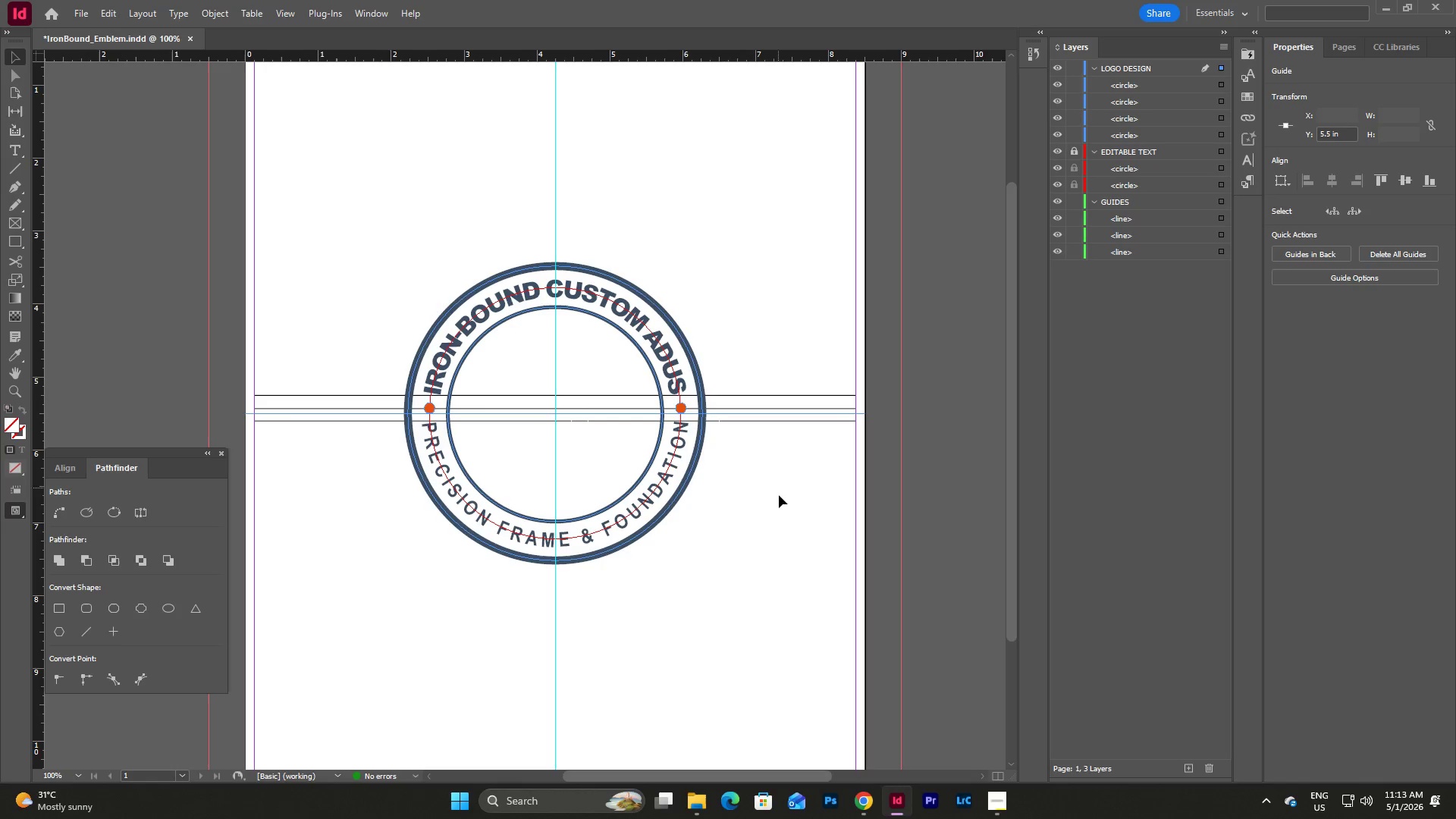 
left_click([1074, 146])
 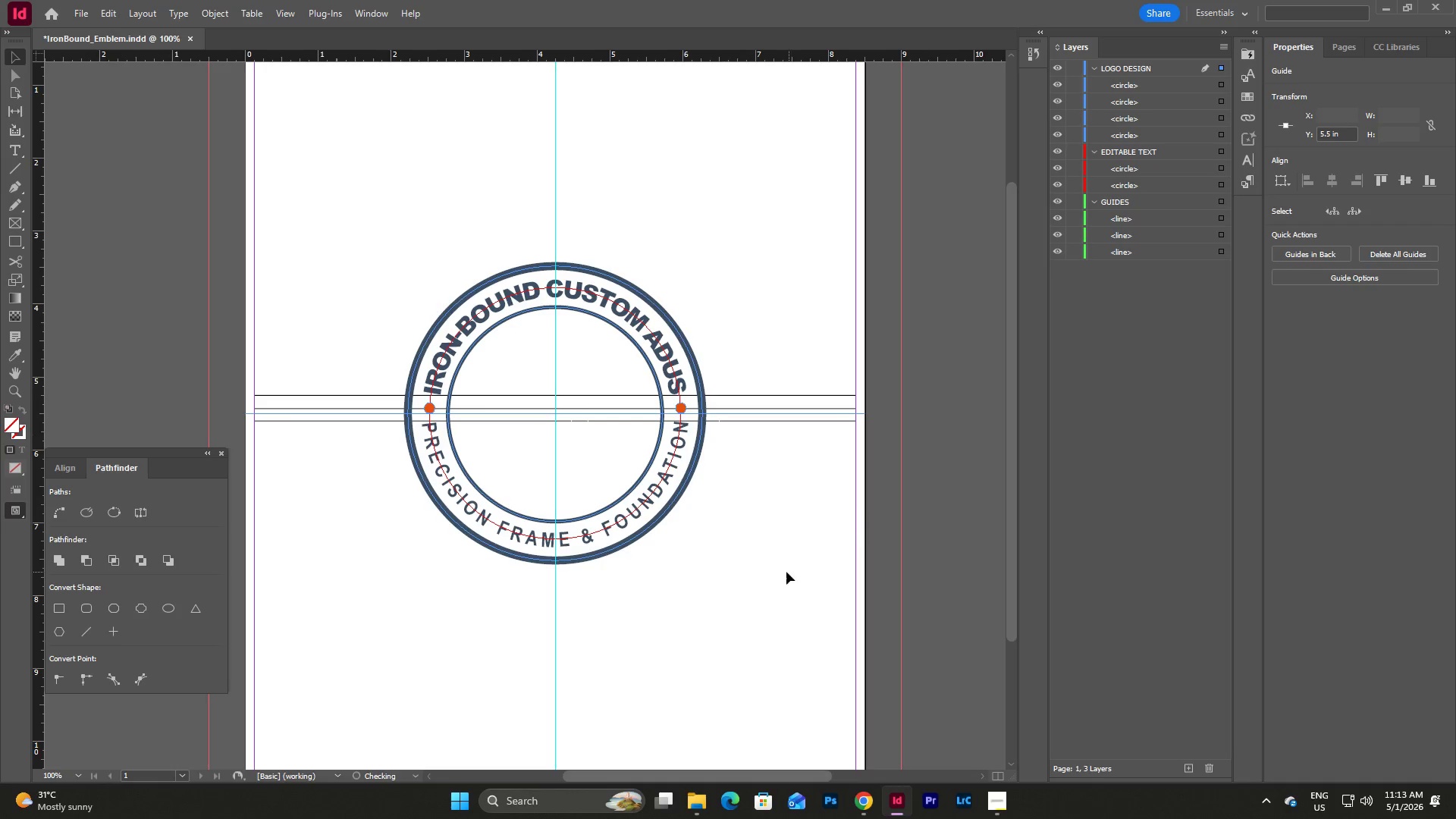 
left_click([781, 572])
 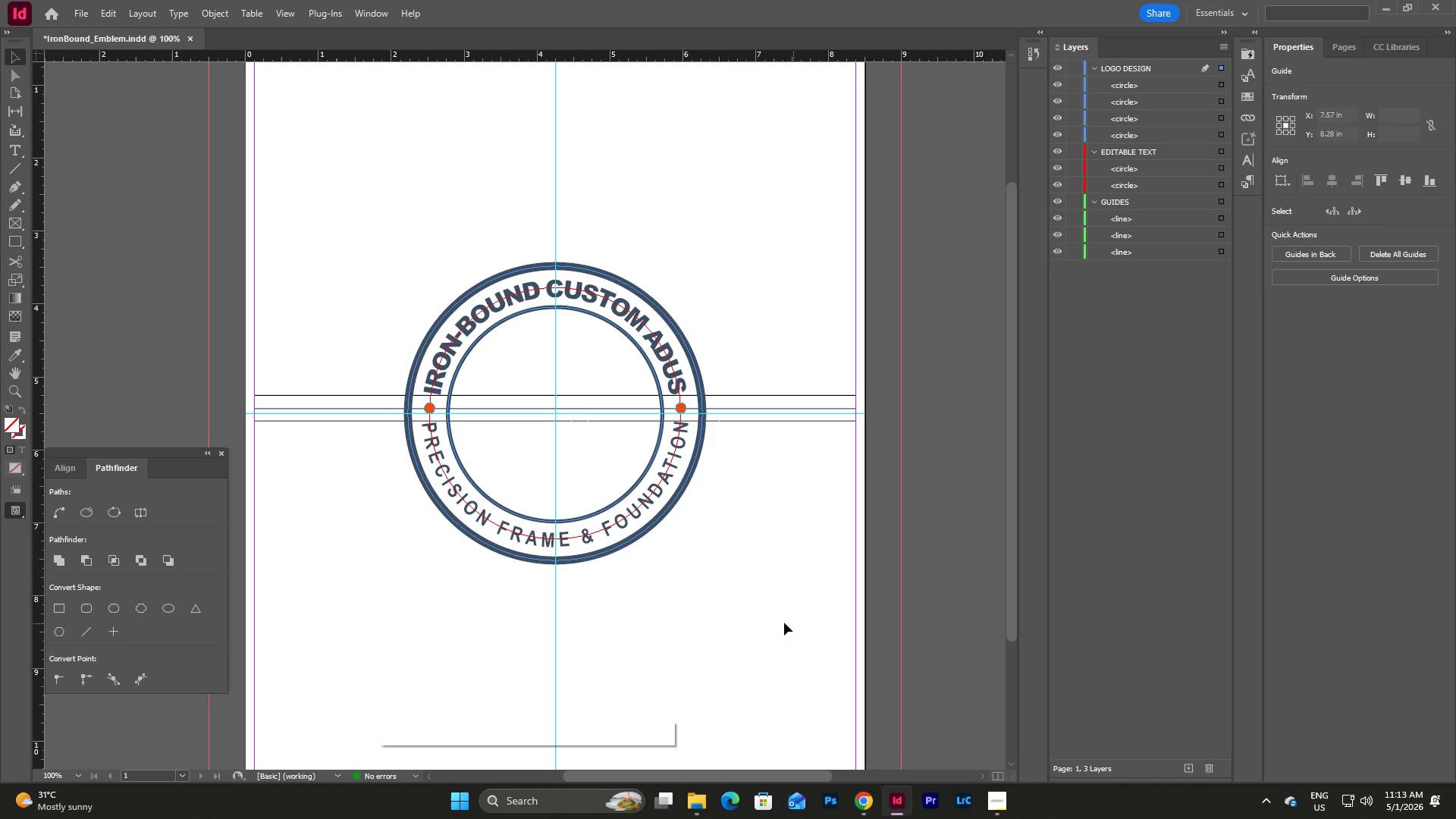 
left_click_drag(start_coordinate=[784, 623], to_coordinate=[371, 230])
 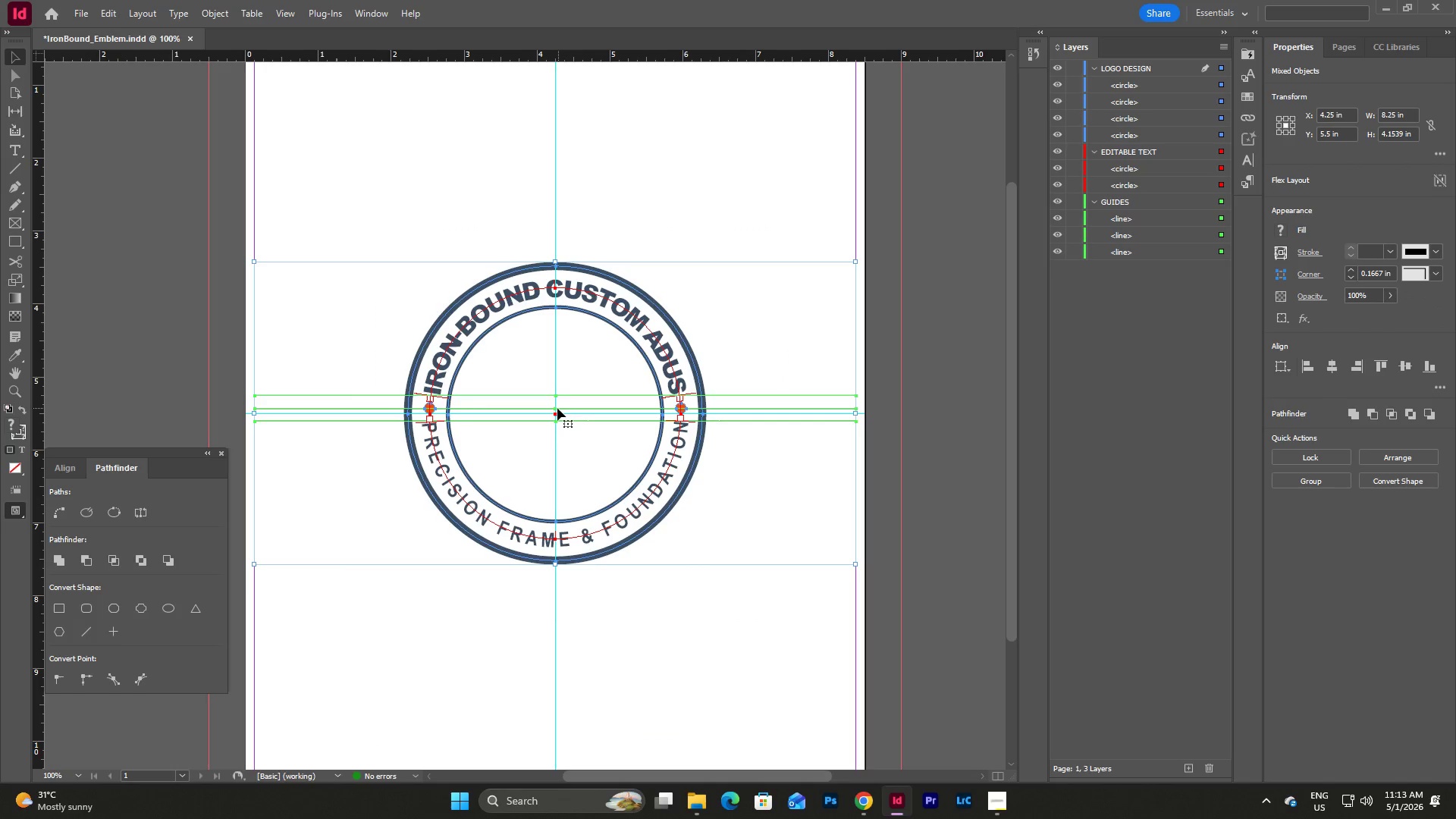 
left_click_drag(start_coordinate=[556, 408], to_coordinate=[555, 415])
 